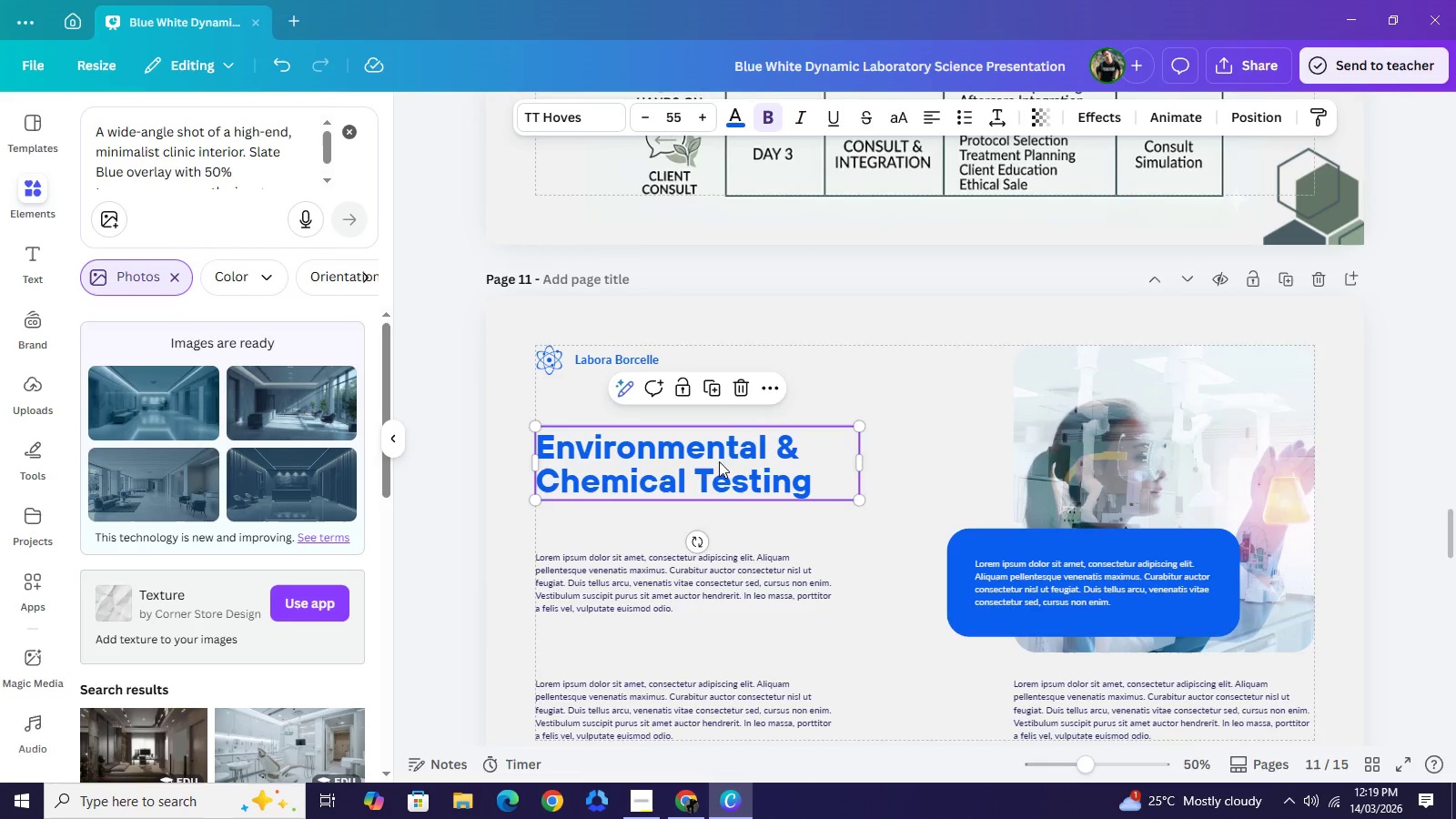 
key(Backspace)
 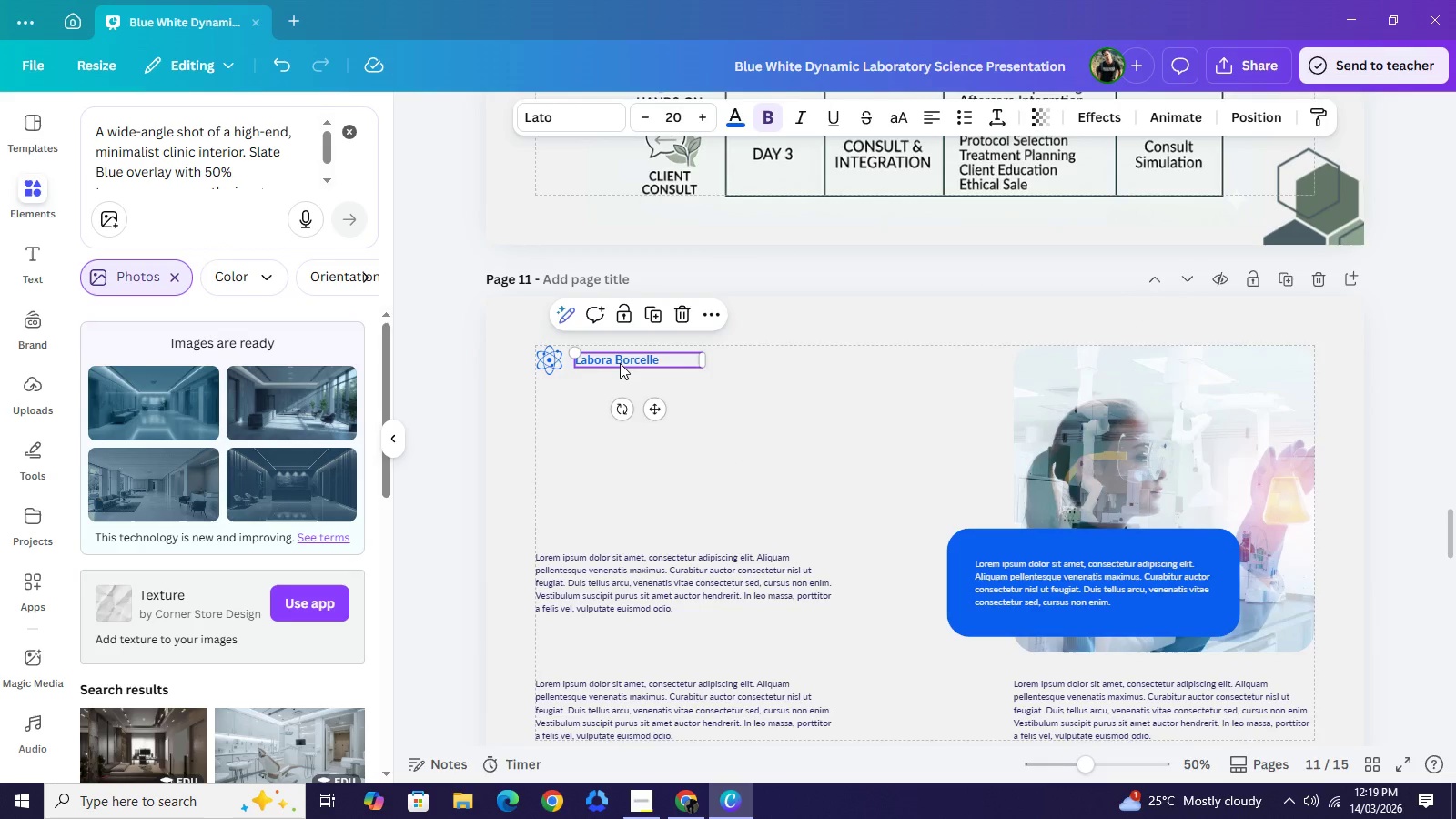 
left_click([637, 363])
 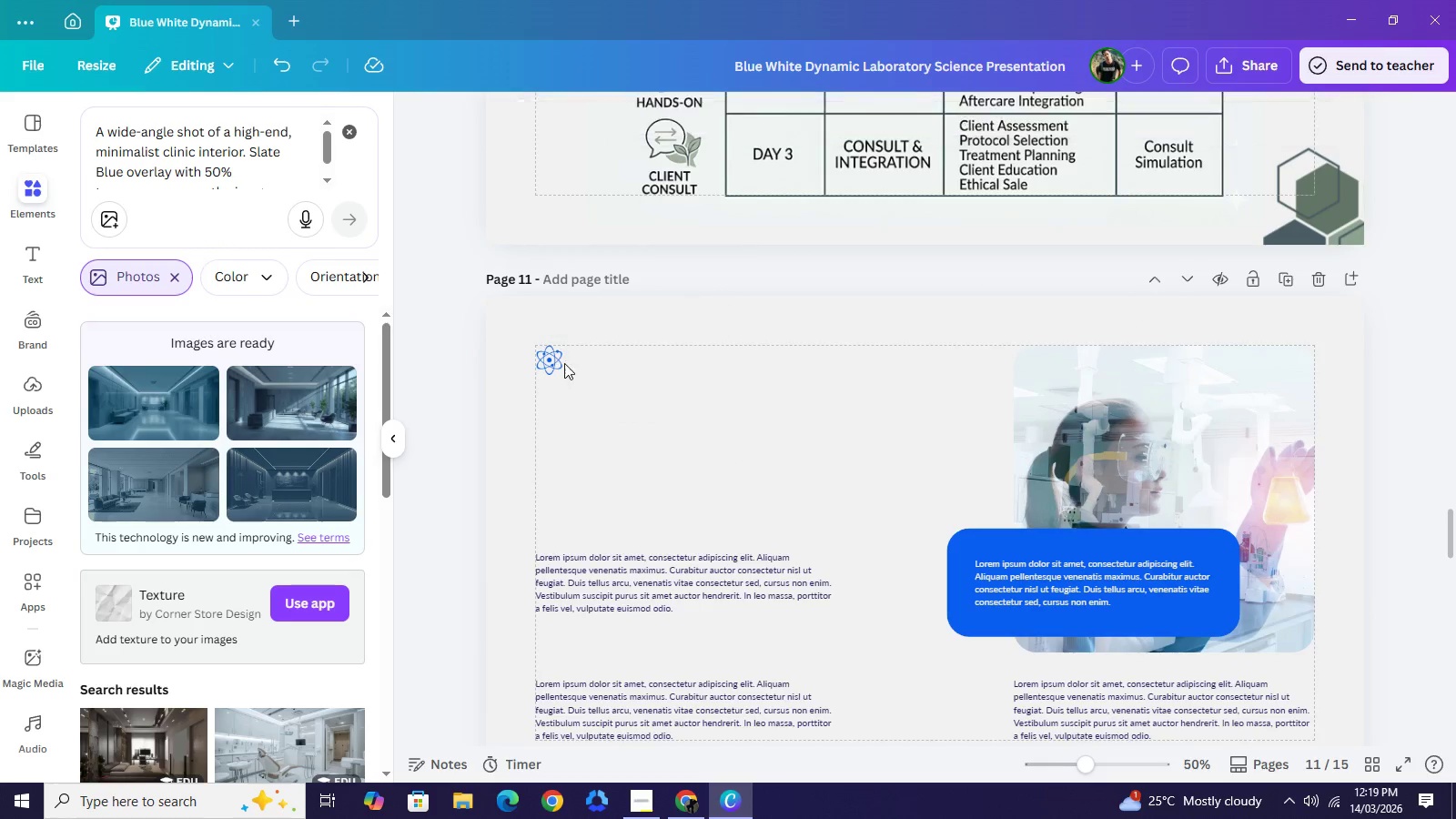 
key(Backspace)
 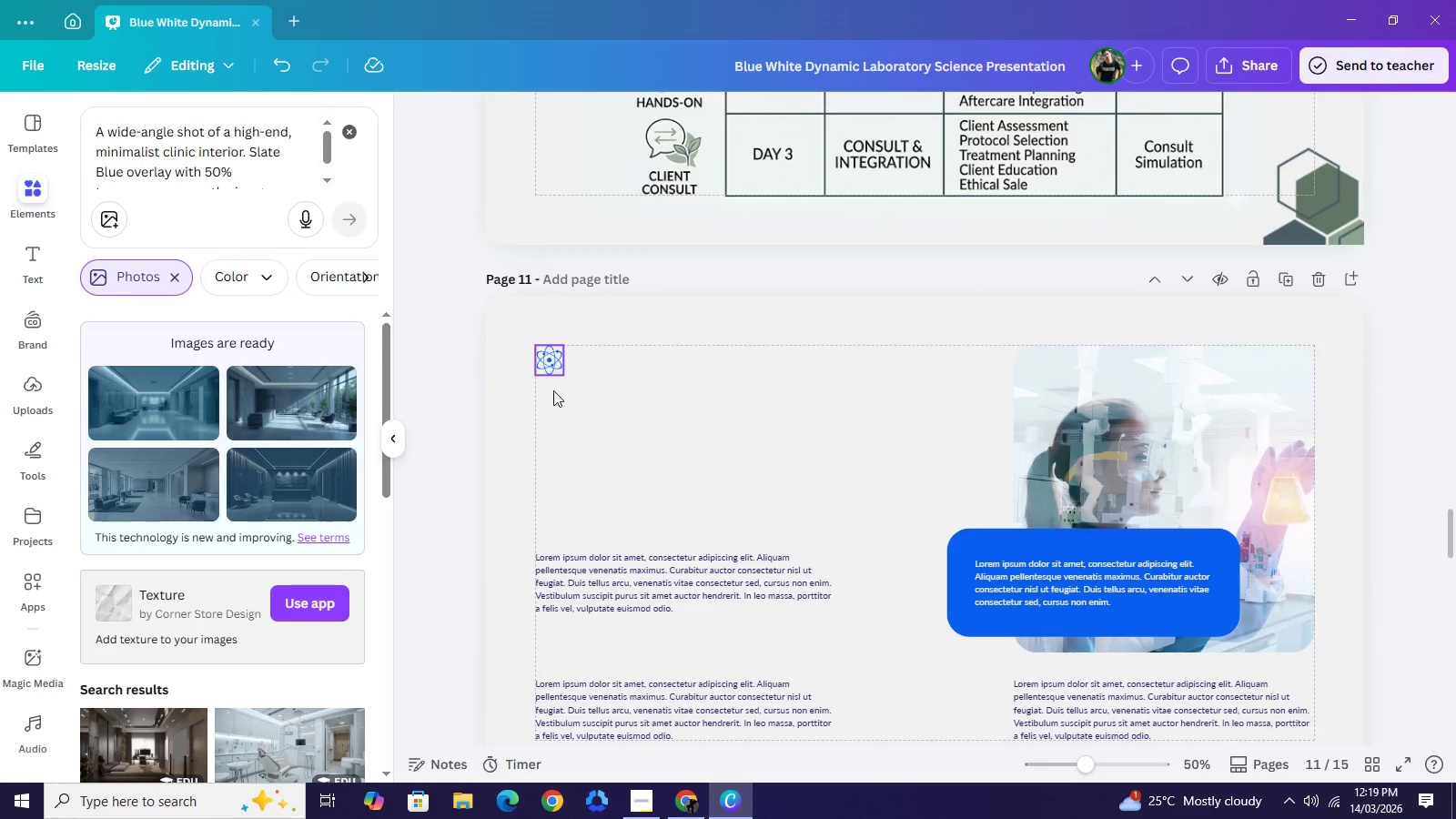 
left_click([553, 361])
 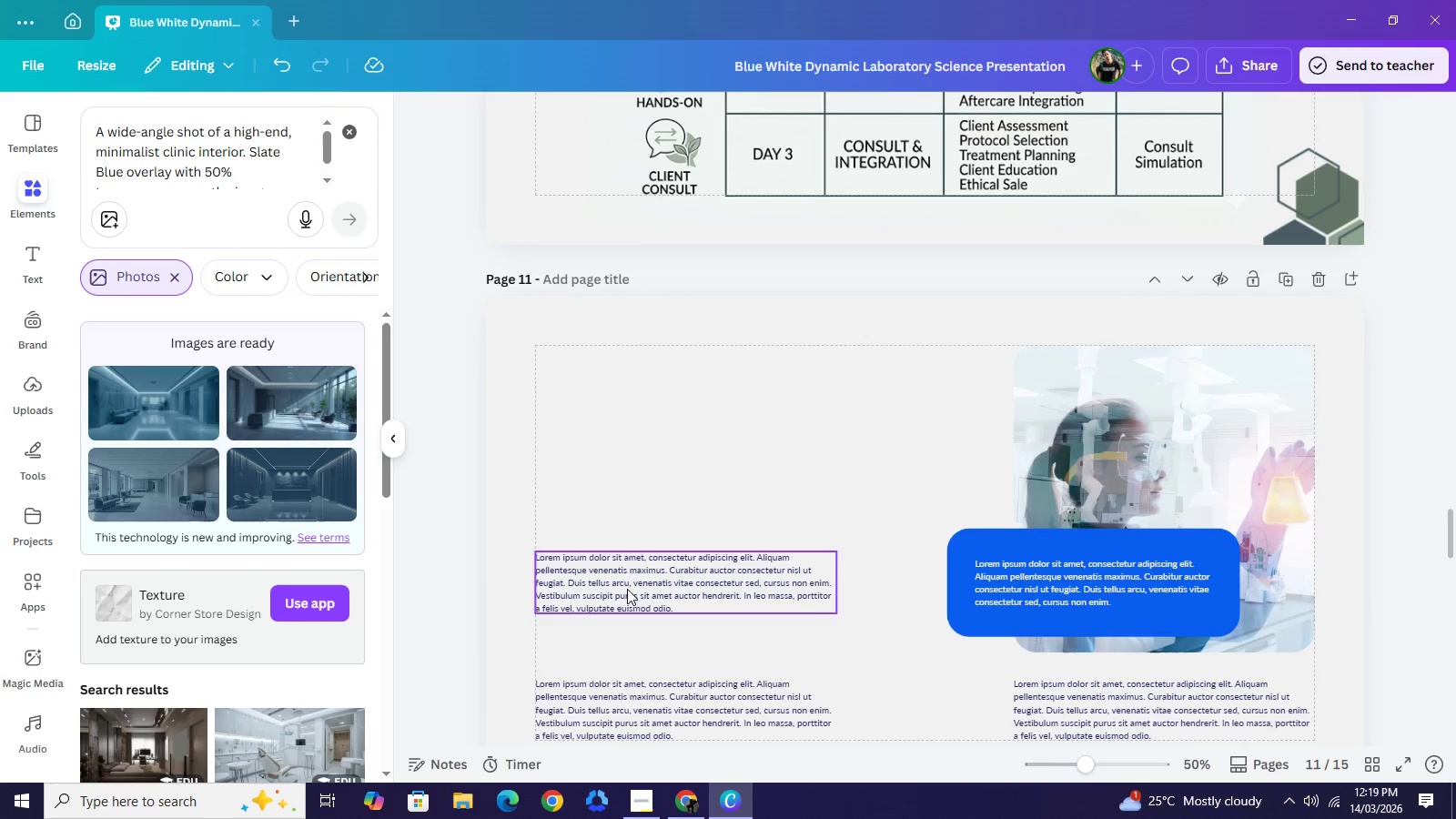 
key(Backspace)
 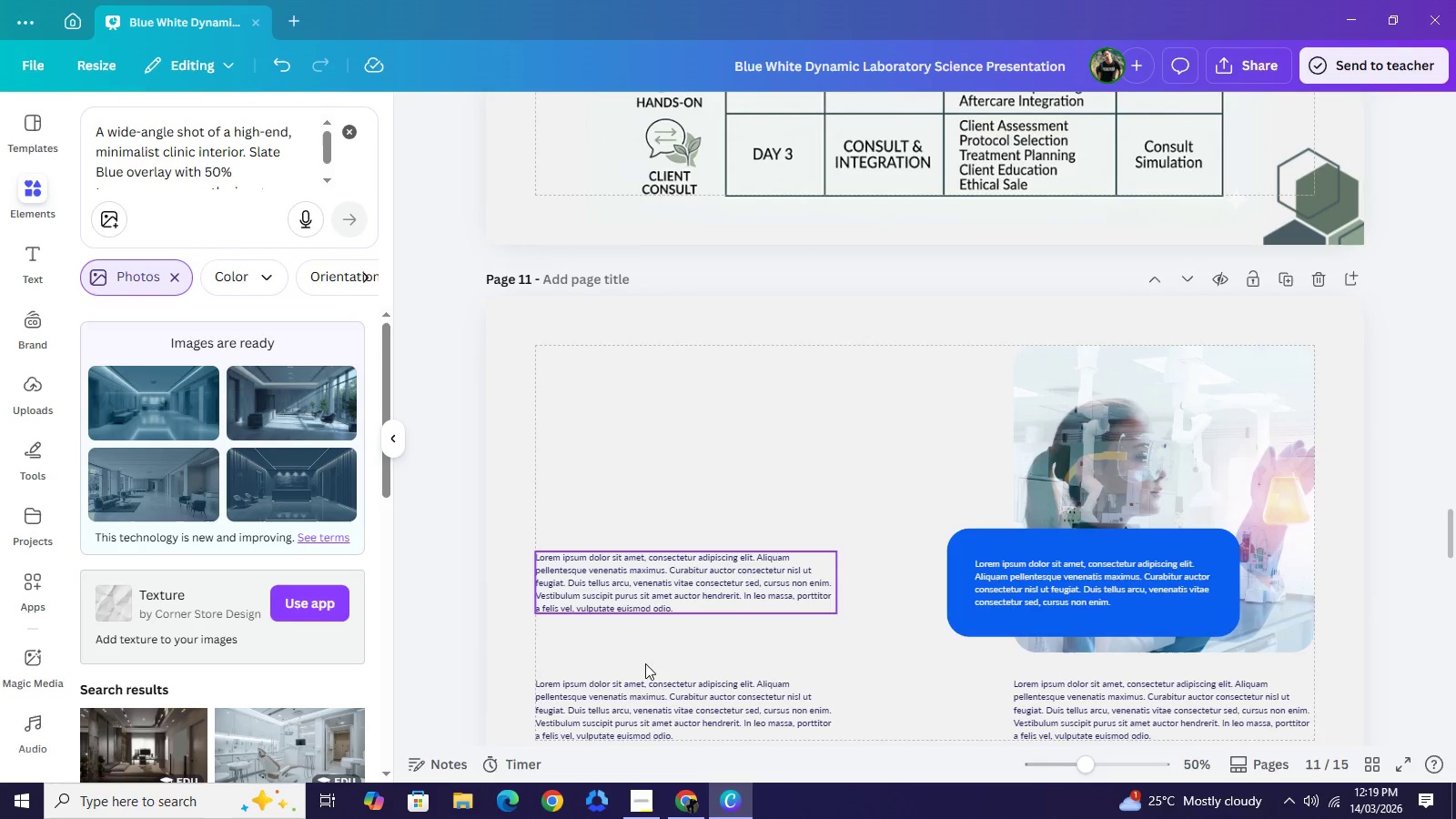 
left_click([627, 589])
 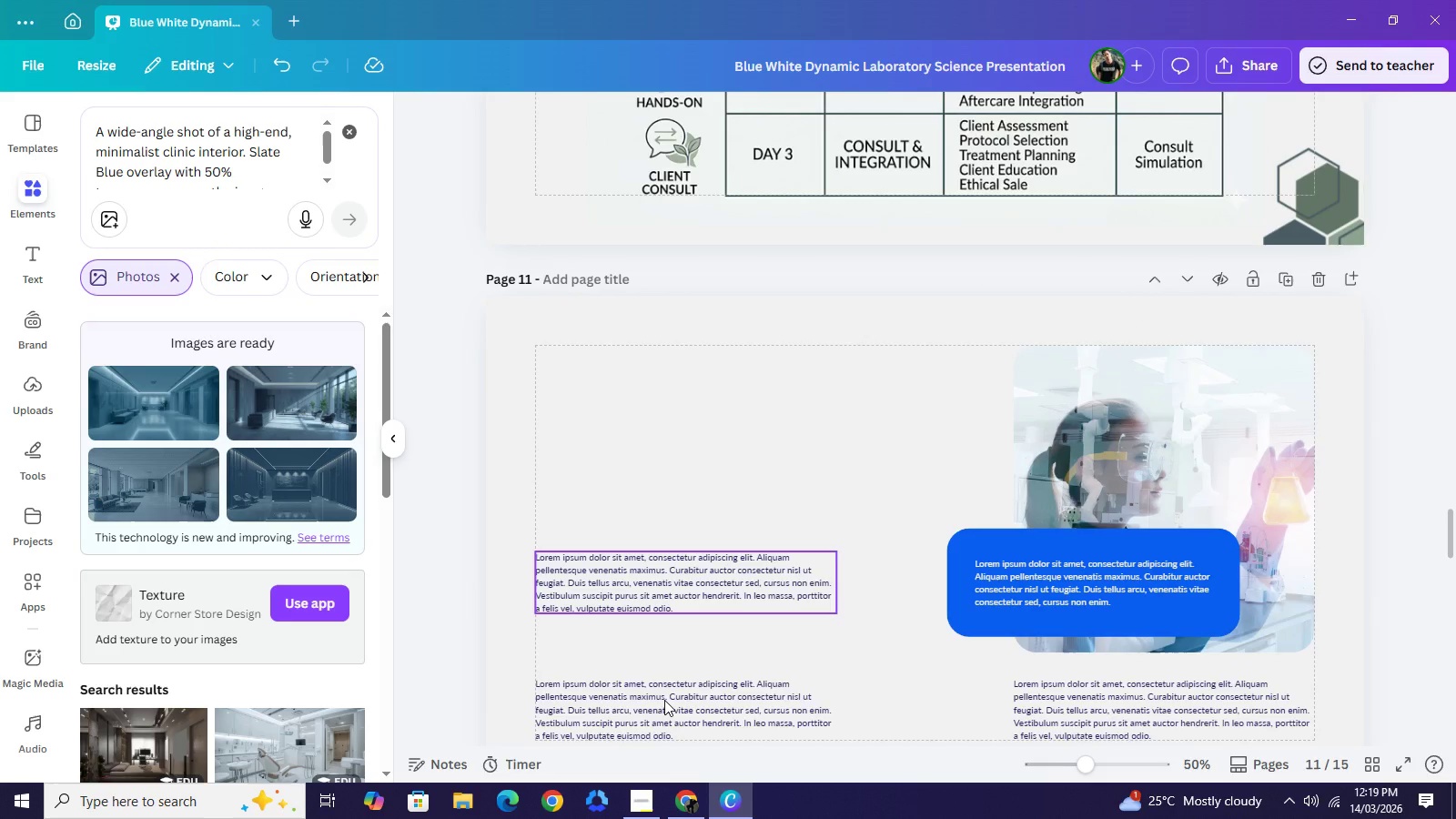 
key(Backspace)
 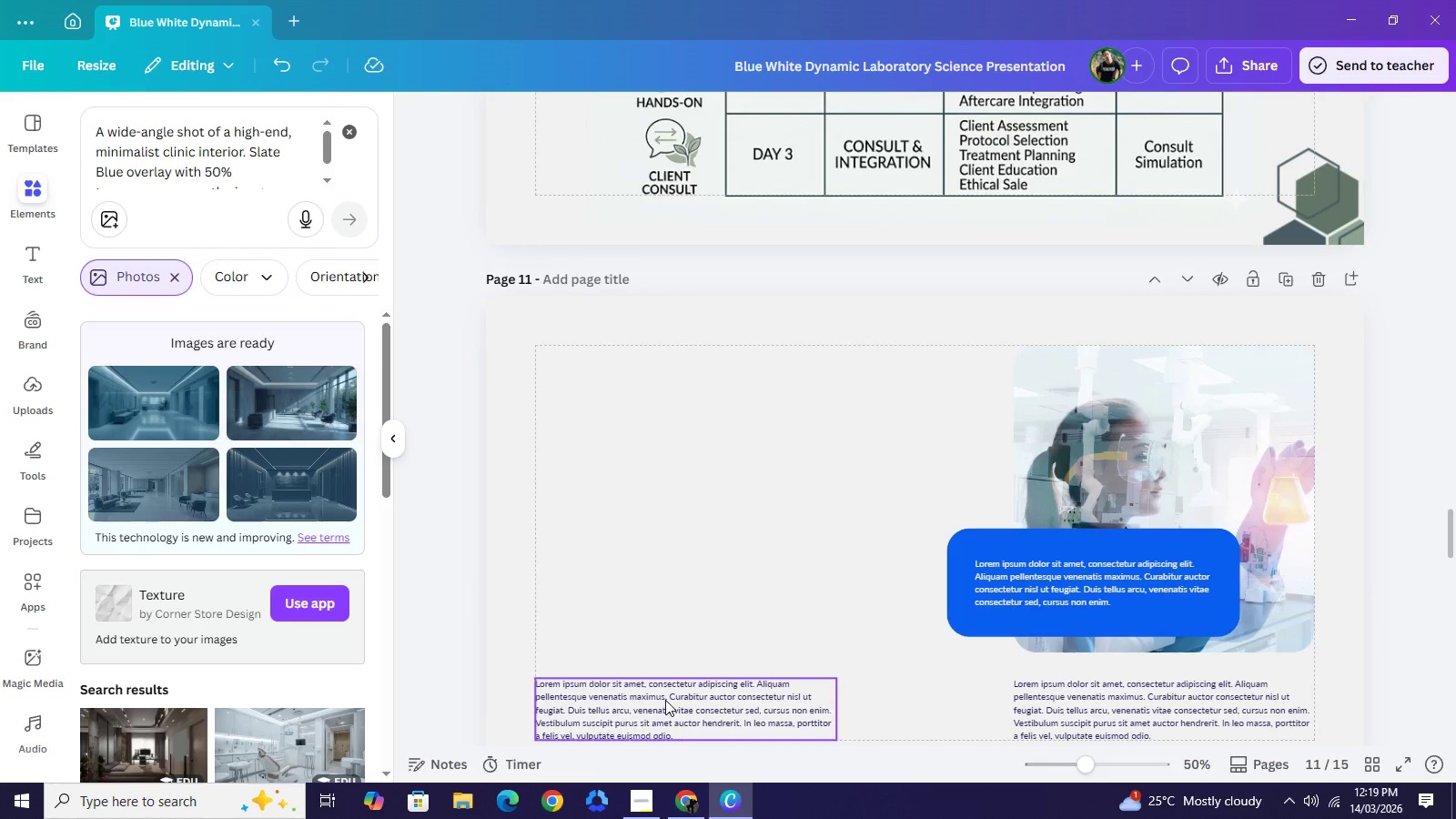 
left_click([664, 700])
 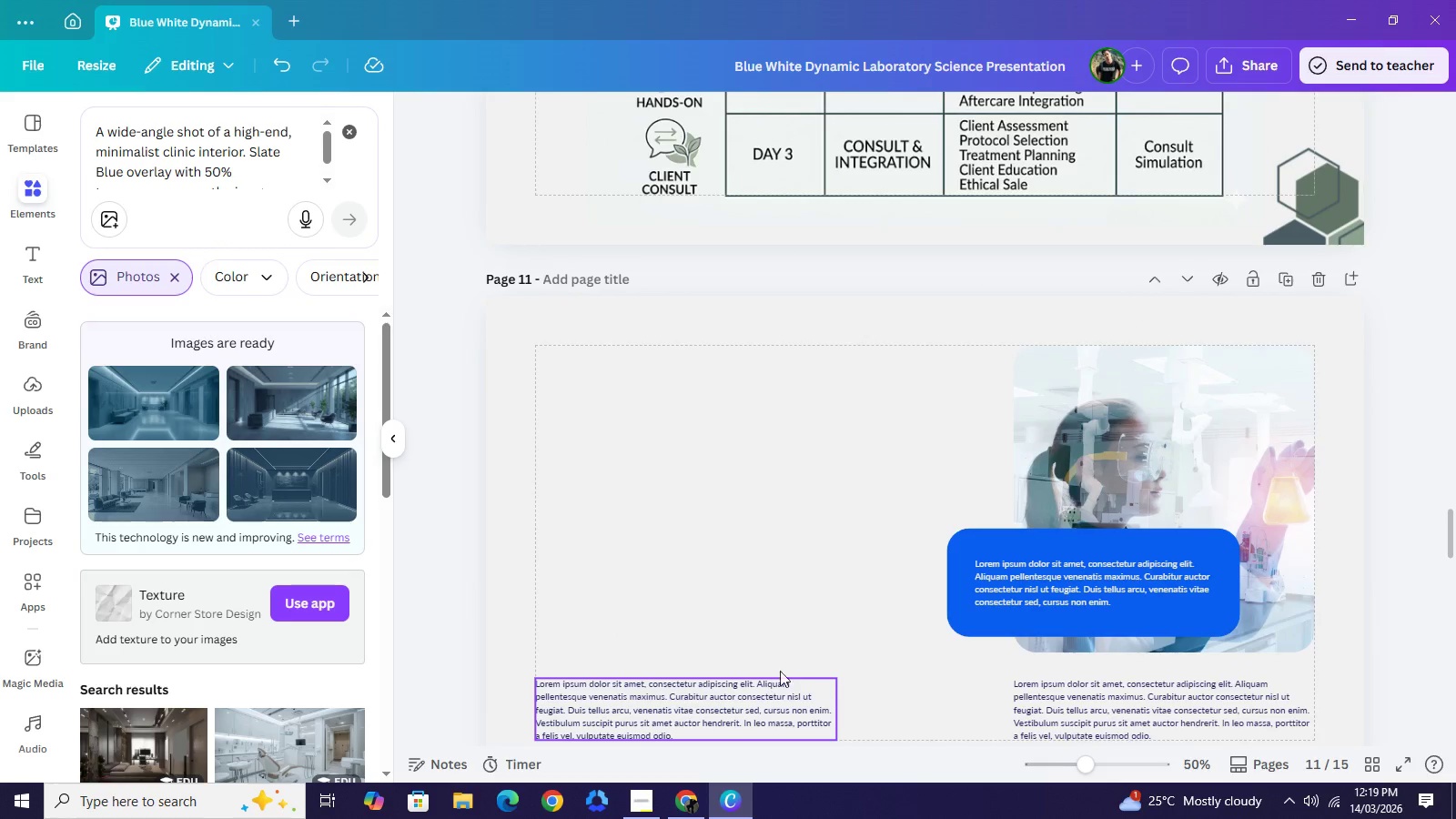 
key(Backspace)
 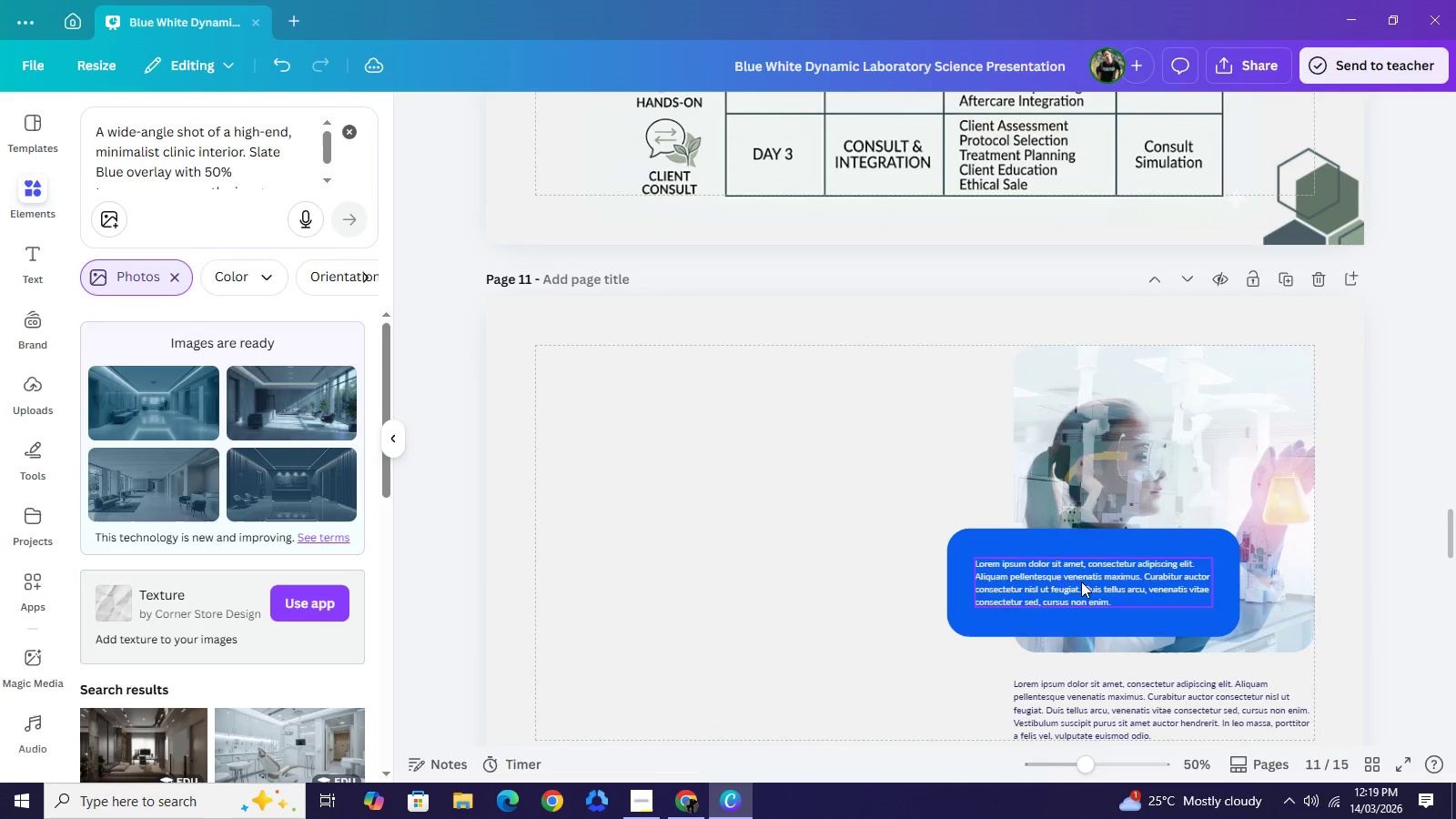 
left_click([1081, 581])
 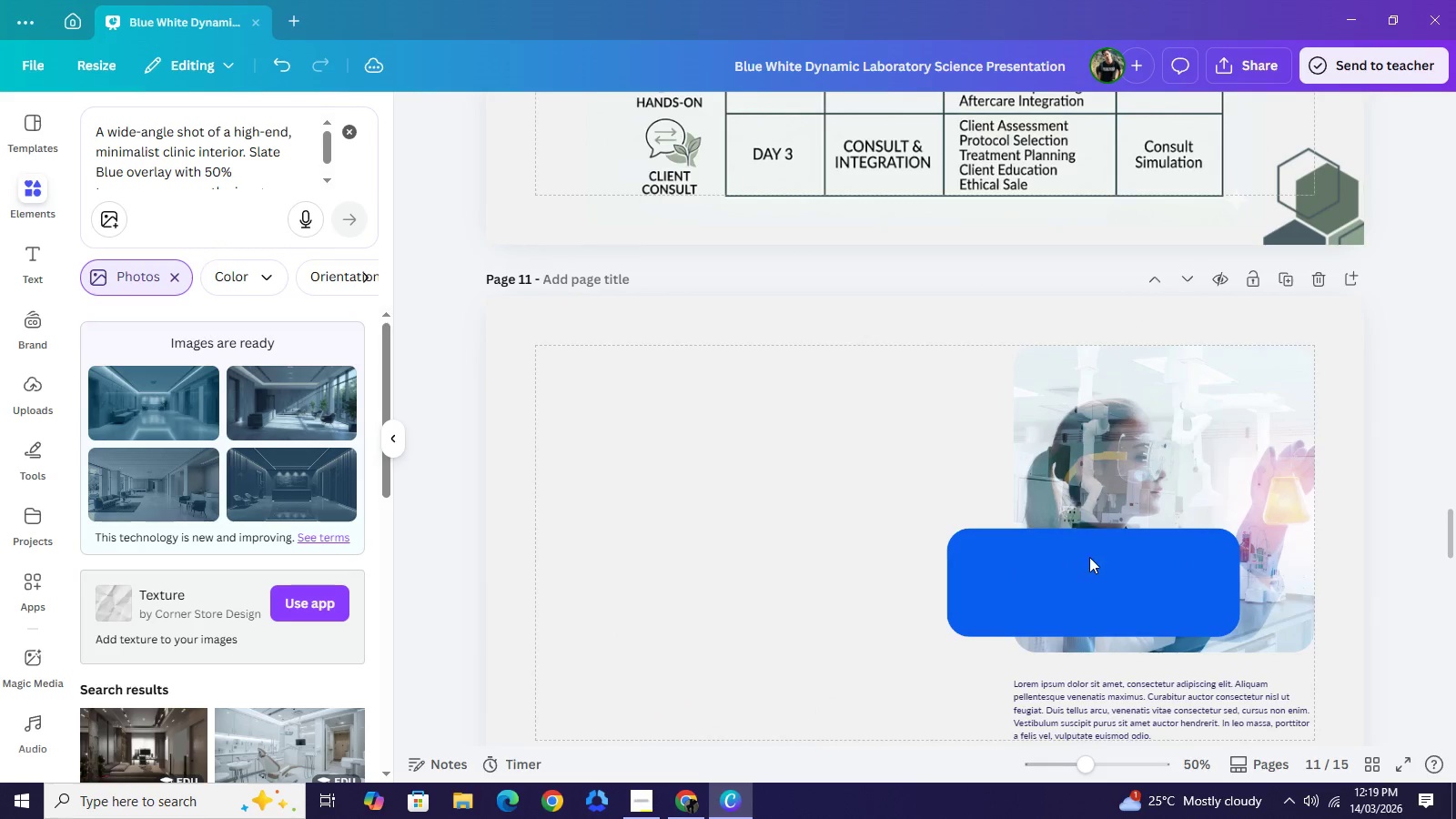 
key(Backspace)
 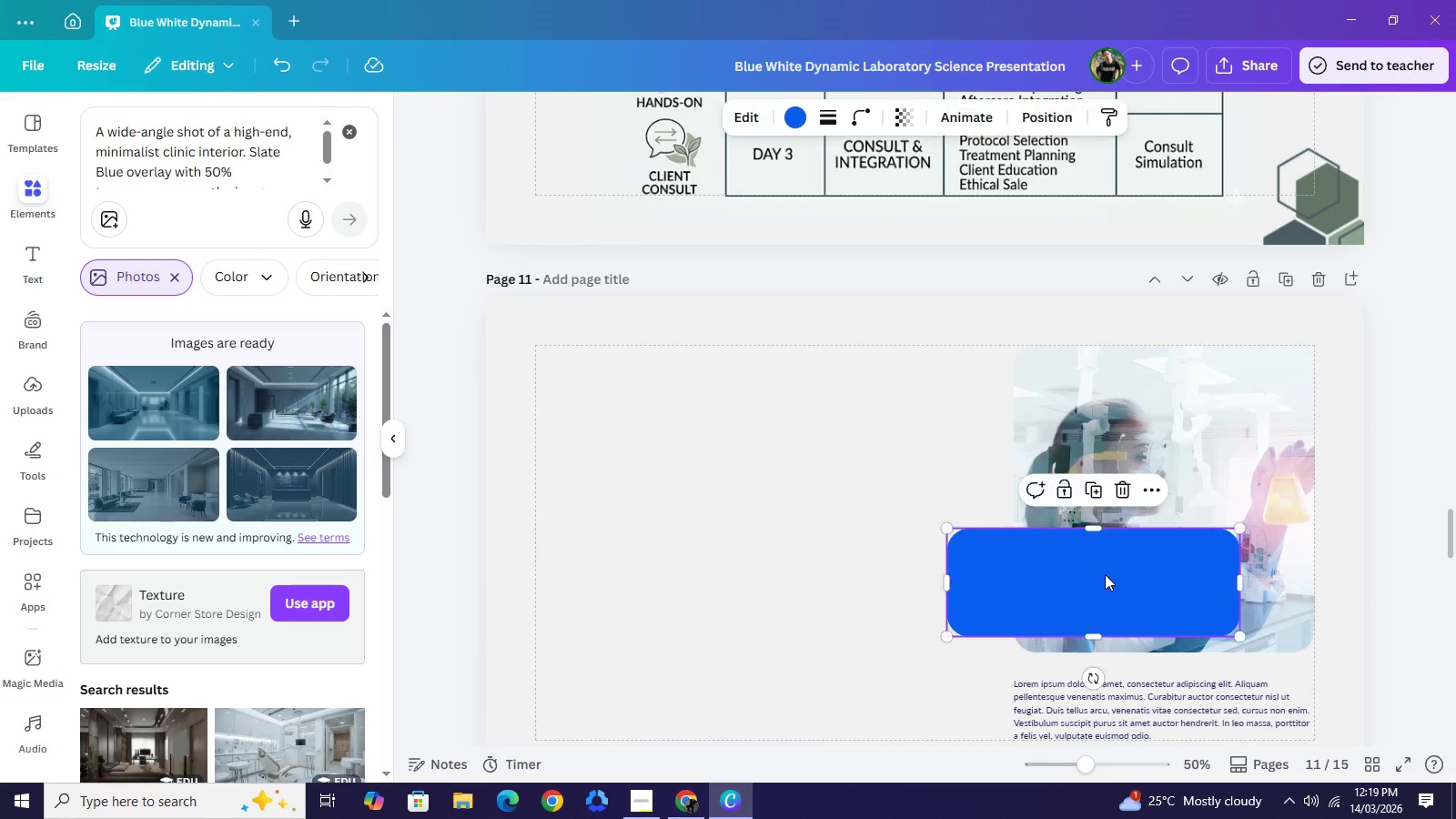 
left_click([1105, 574])
 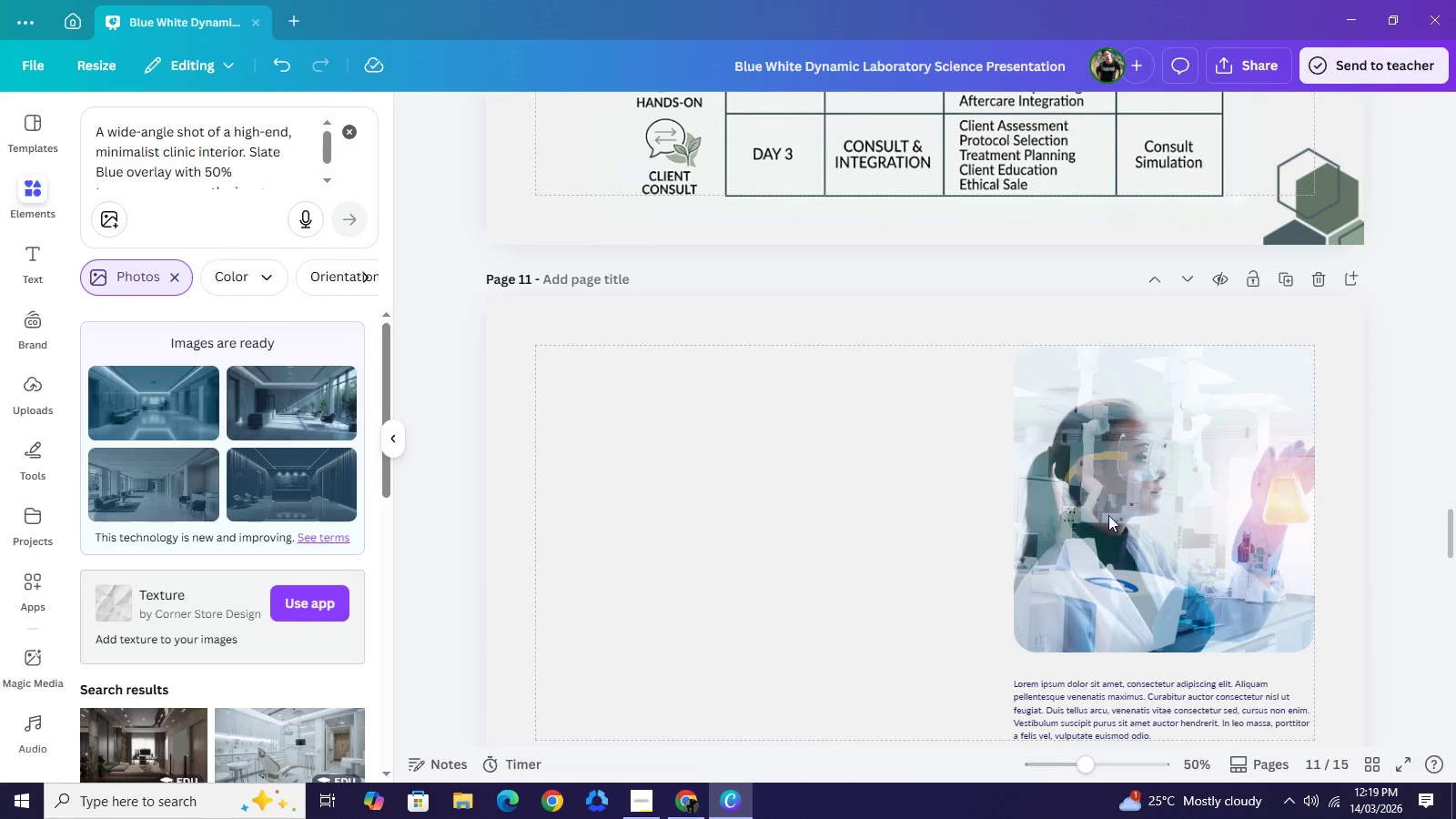 
key(Backspace)
 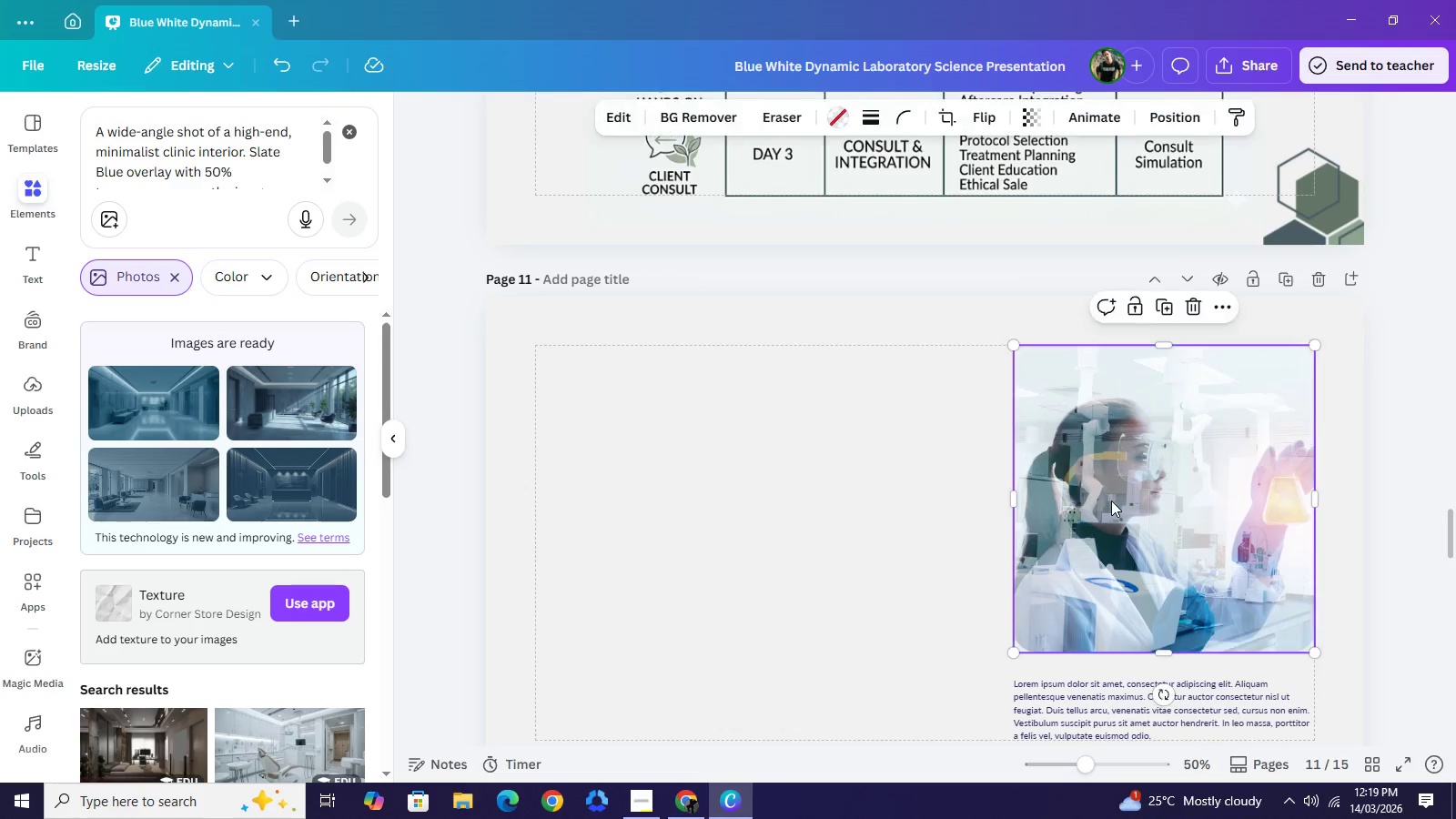 
left_click([1111, 500])
 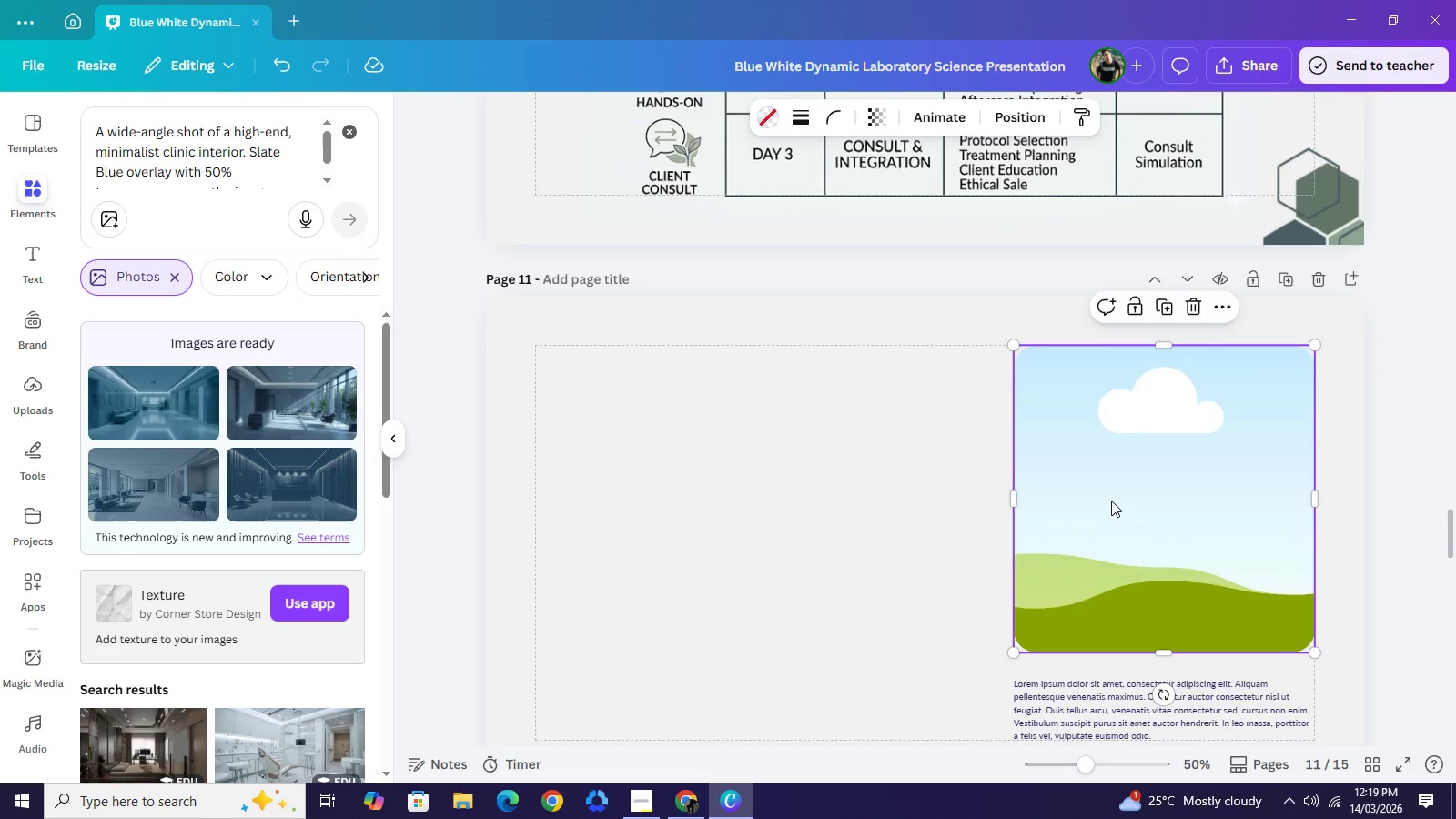 
key(Backspace)
 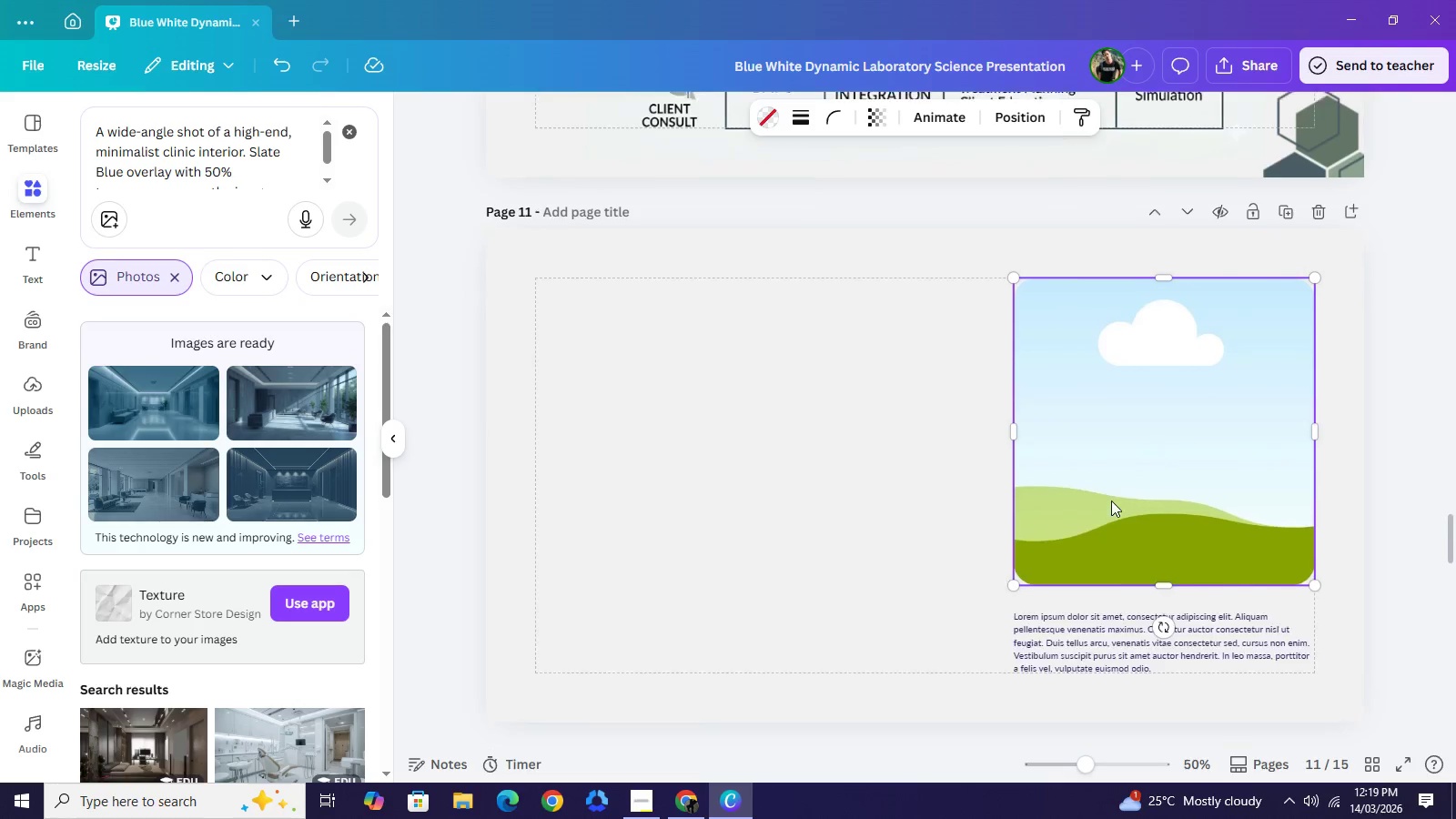 
scroll: coordinate [1111, 500], scroll_direction: down, amount: 2.0
 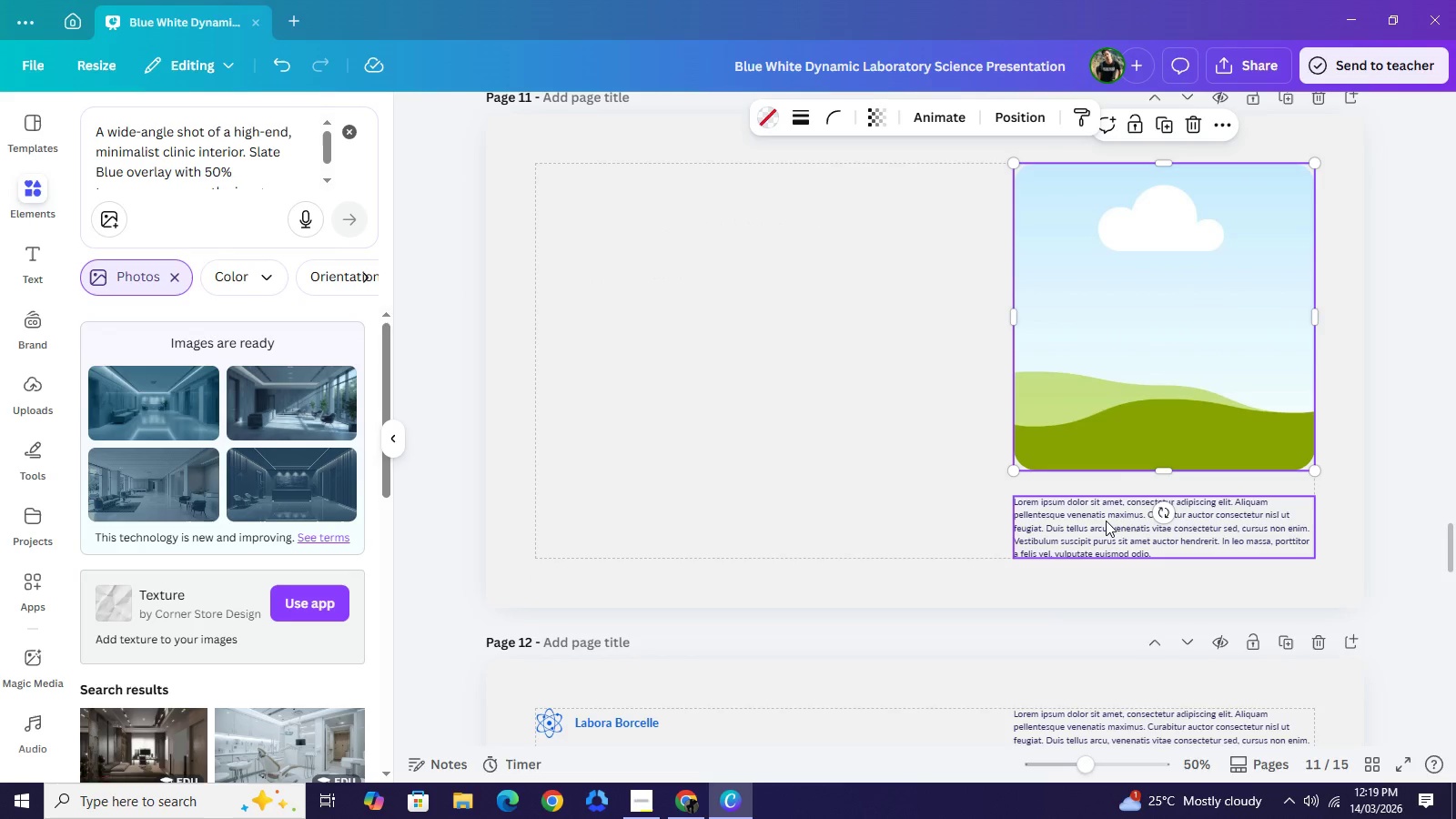 
left_click([1111, 514])
 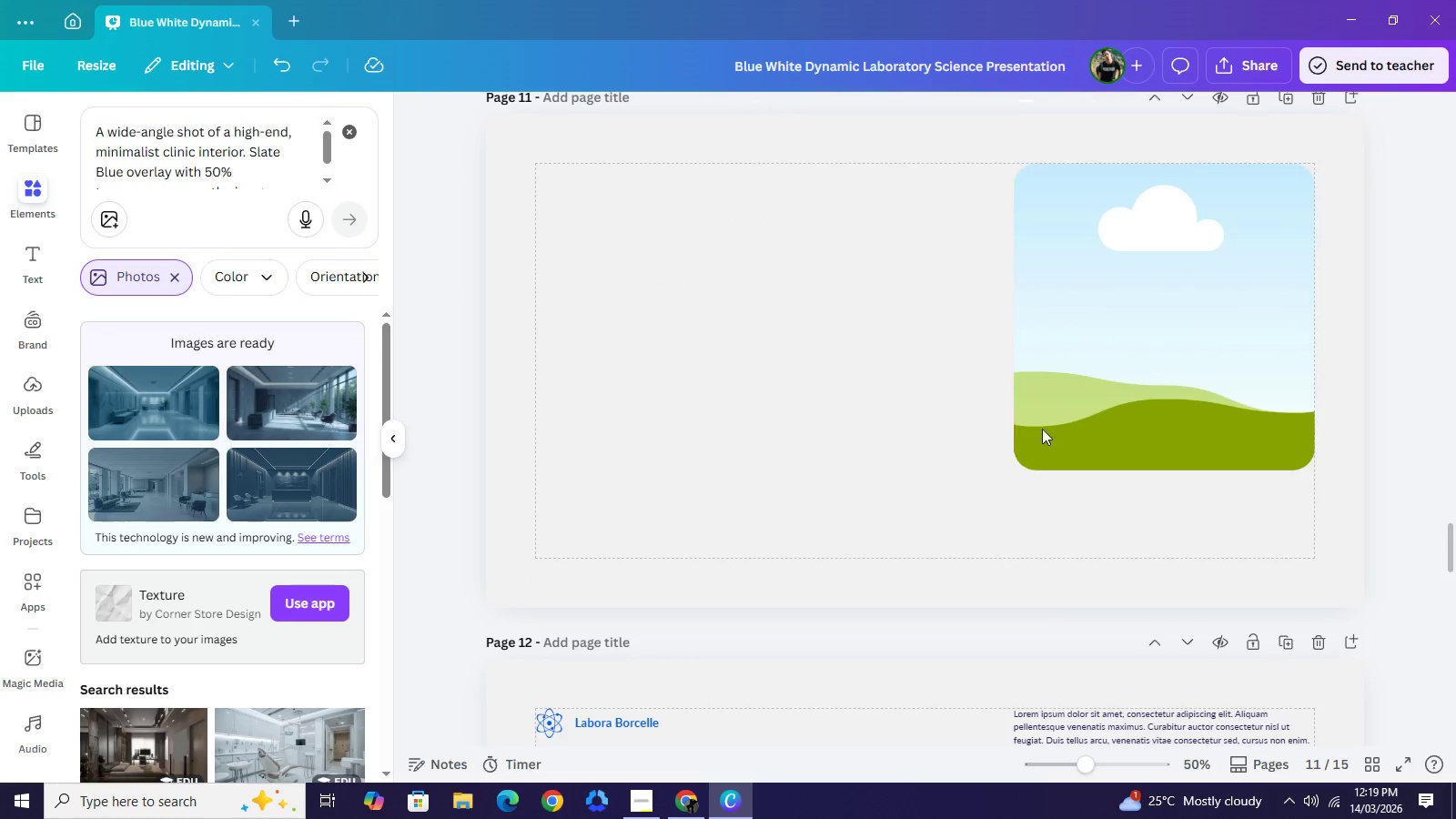 
key(Backspace)
 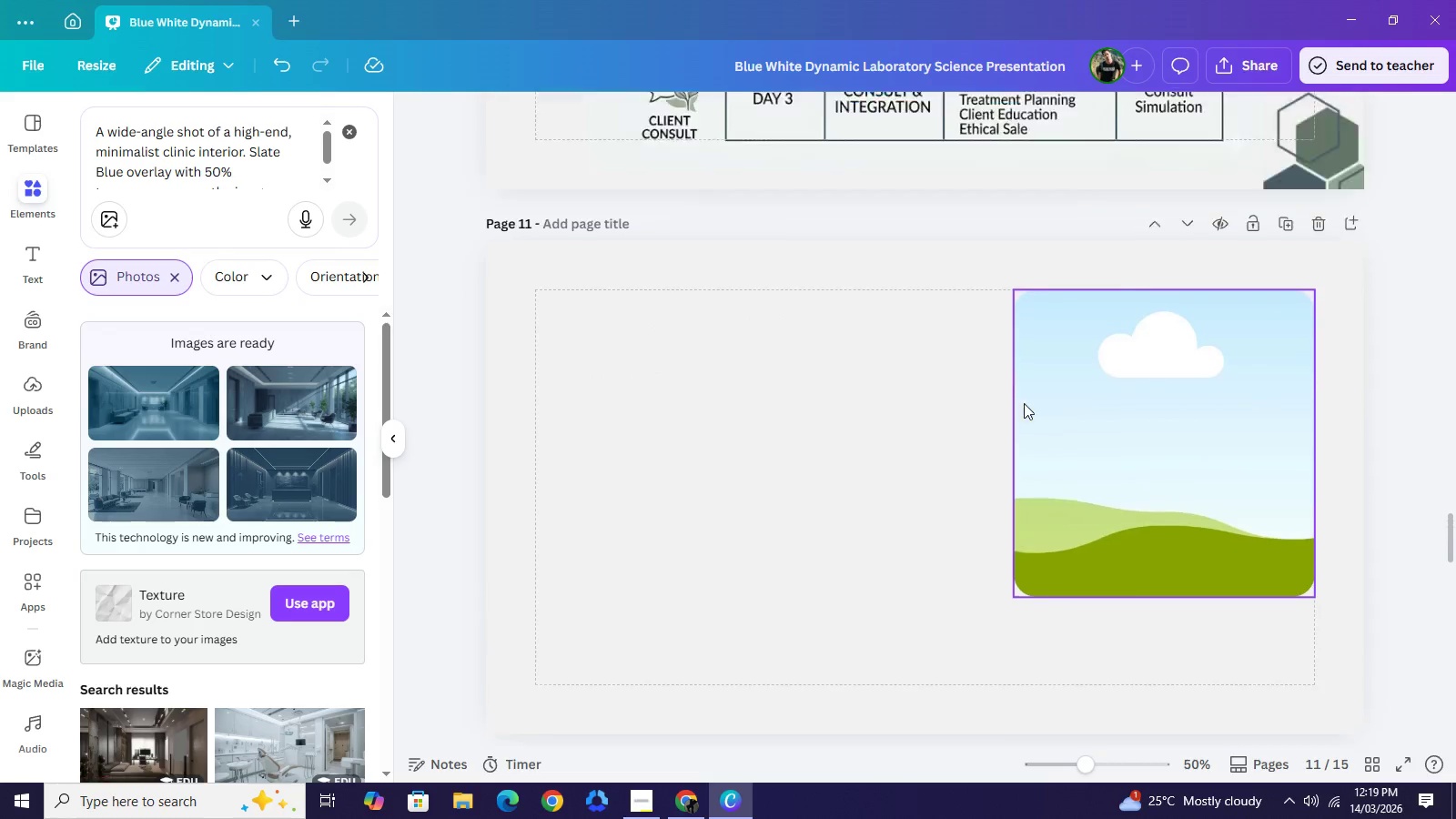 
scroll: coordinate [948, 345], scroll_direction: up, amount: 9.0
 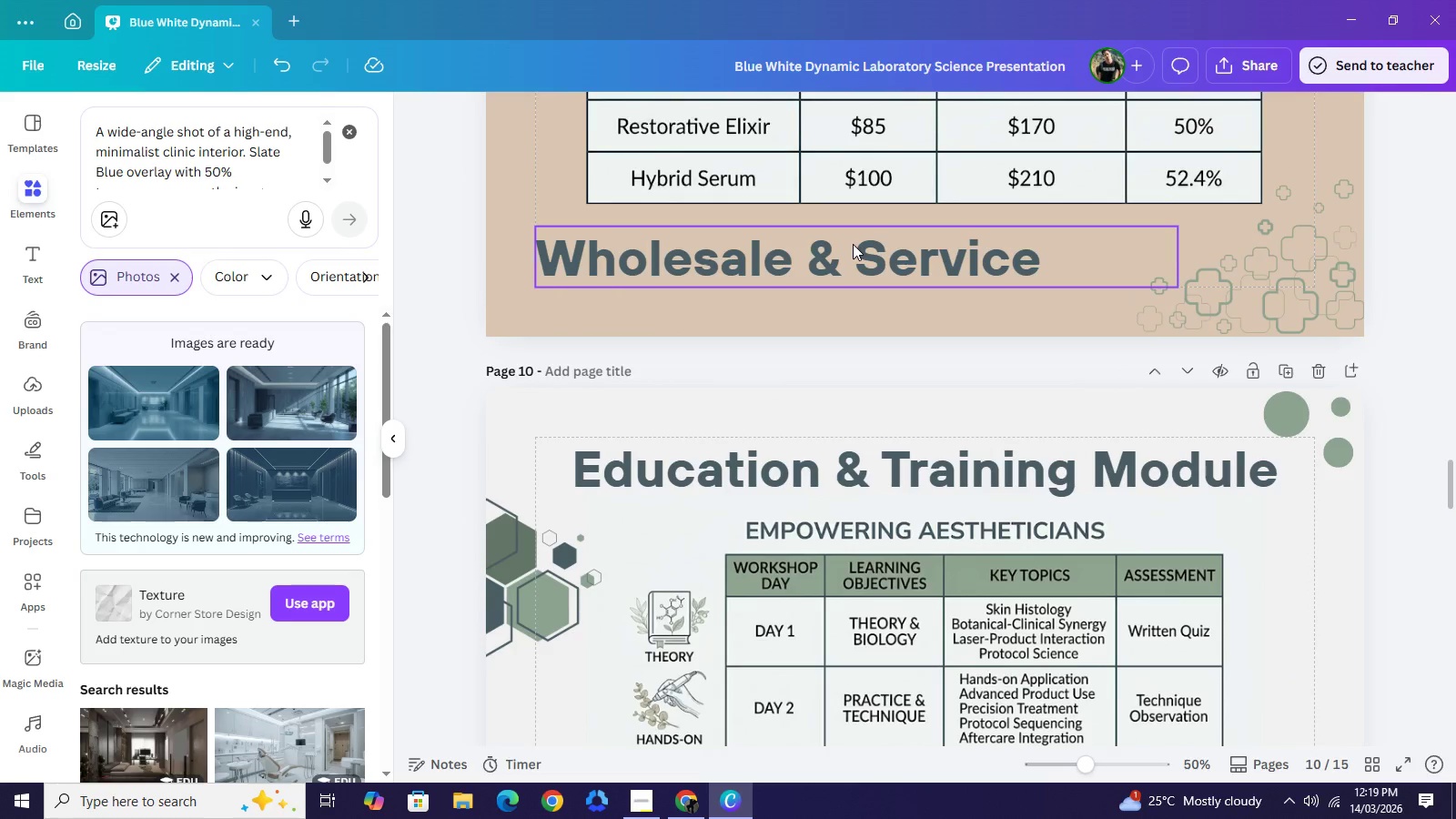 
left_click([853, 244])
 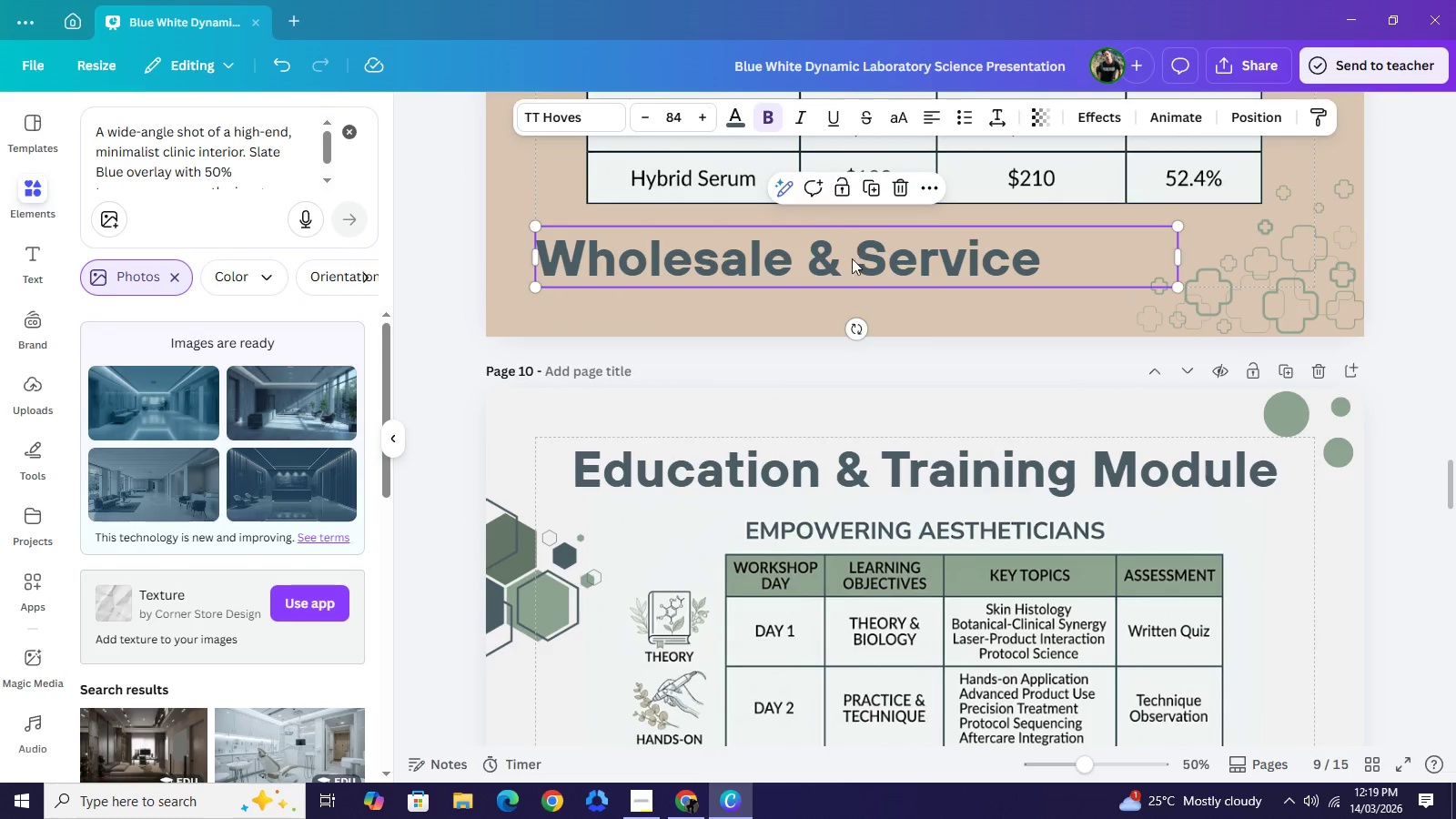 
key(Control+C)
 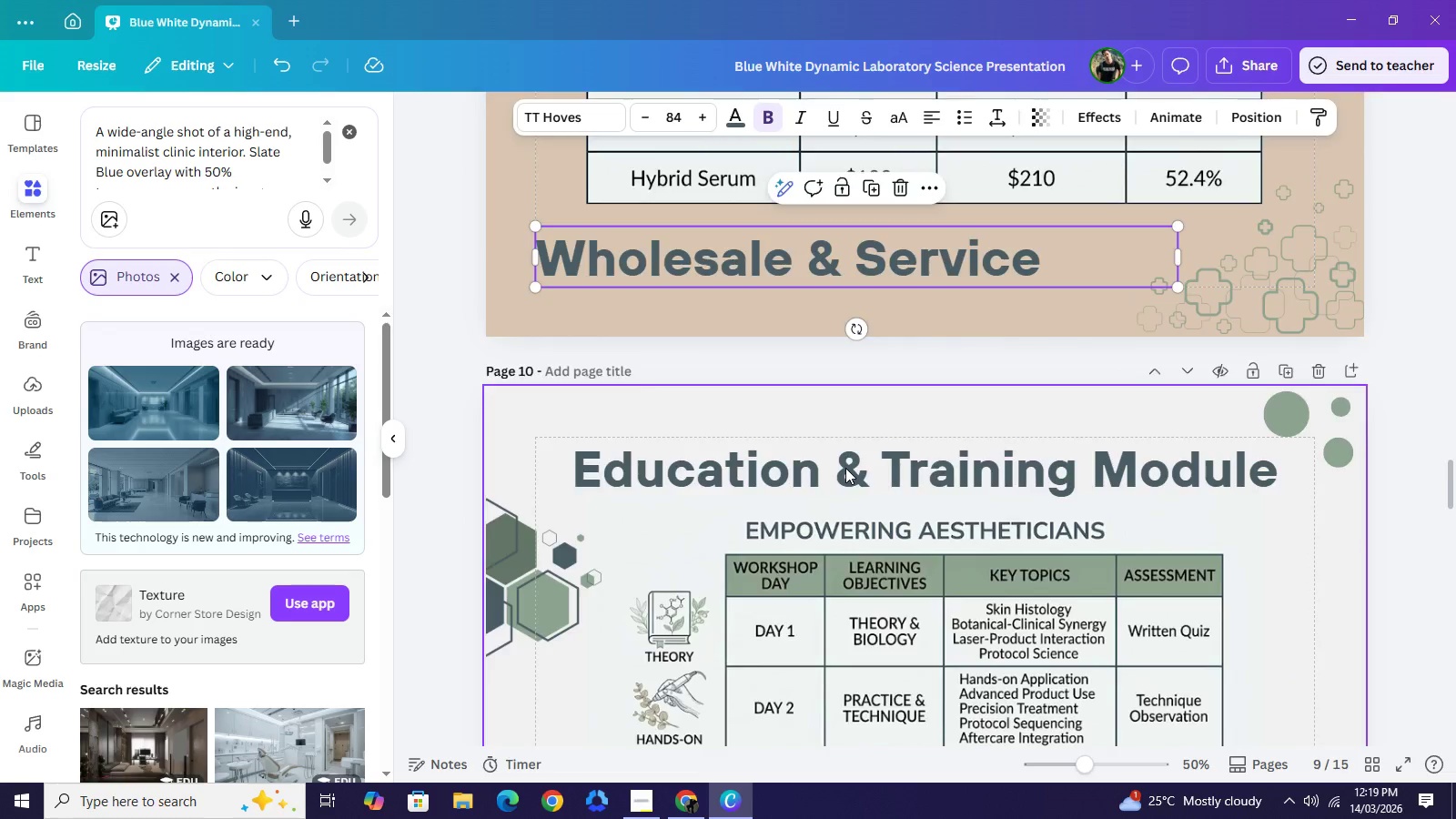 
scroll: coordinate [838, 477], scroll_direction: down, amount: 7.0
 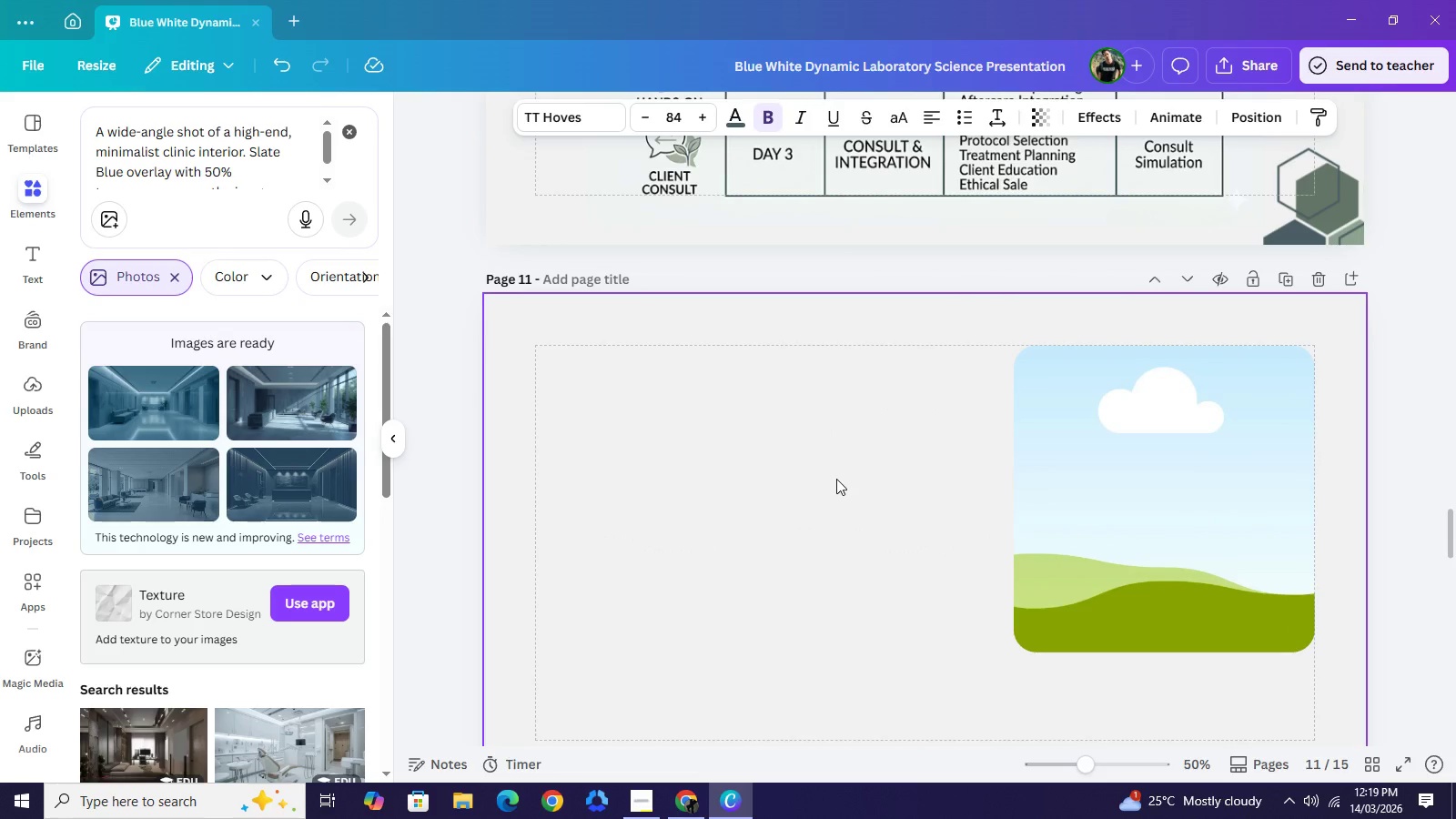 
key(Control+V)
 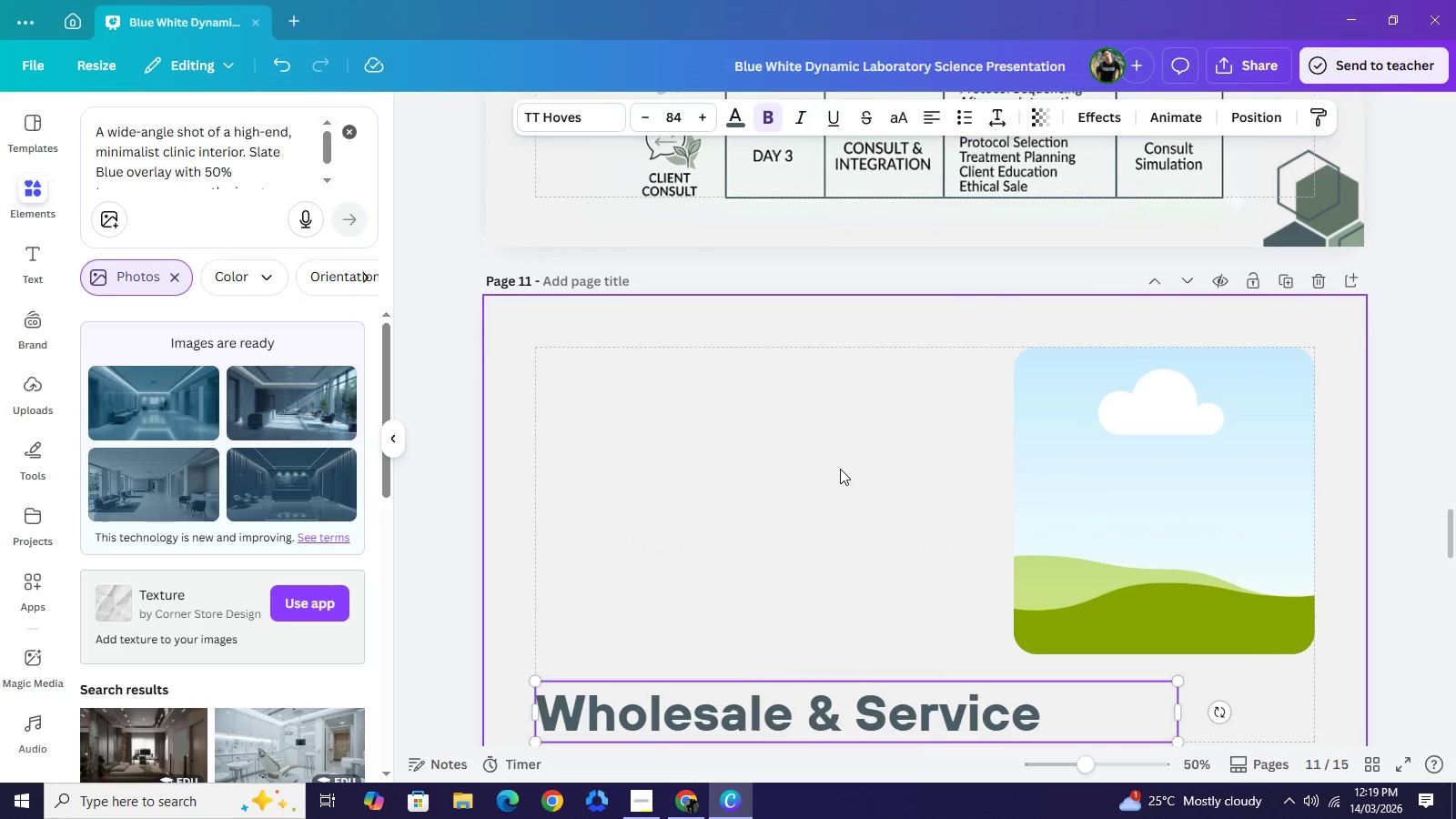 
scroll: coordinate [840, 469], scroll_direction: up, amount: 12.0
 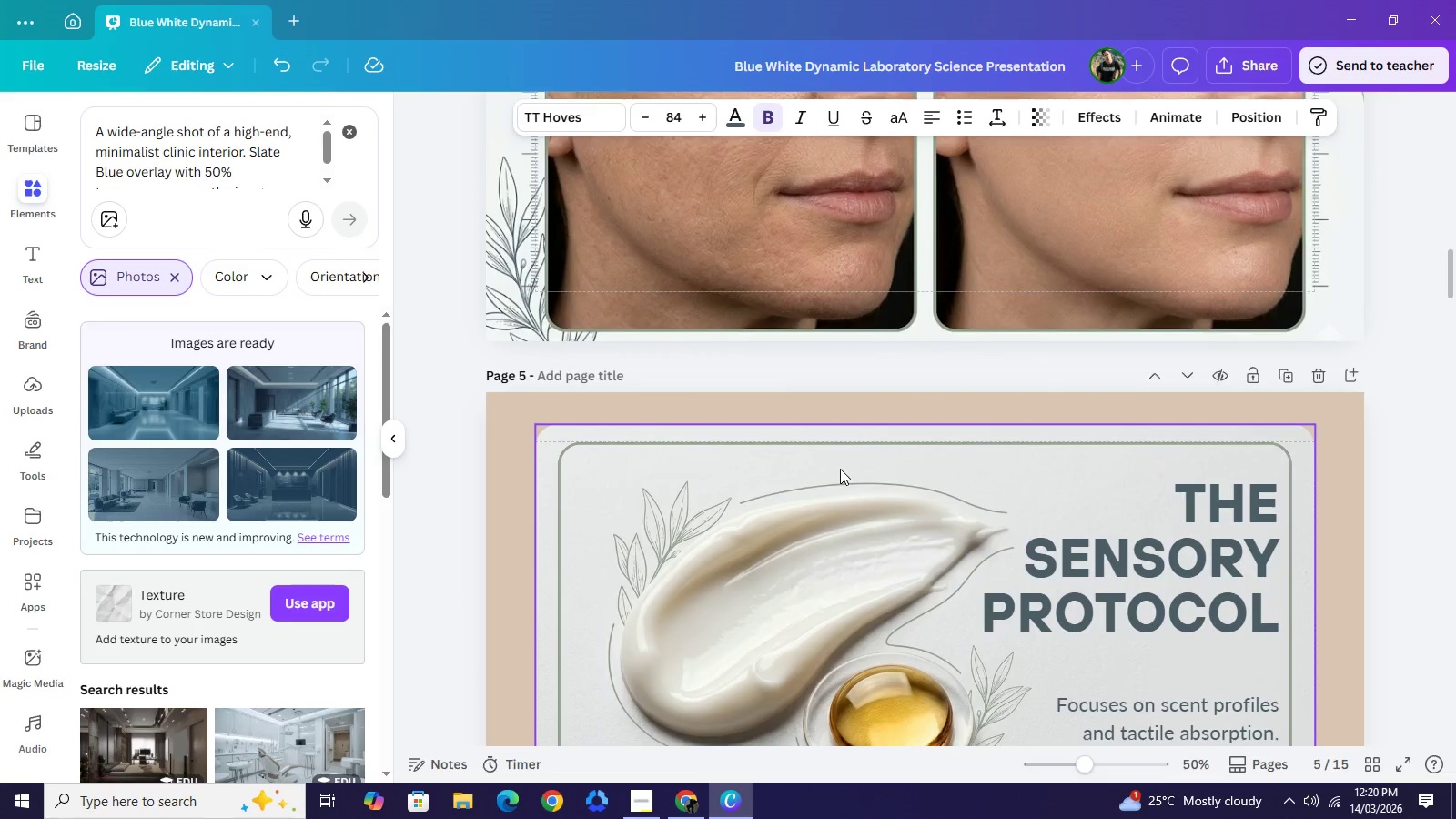 
scroll: coordinate [837, 480], scroll_direction: down, amount: 39.0
 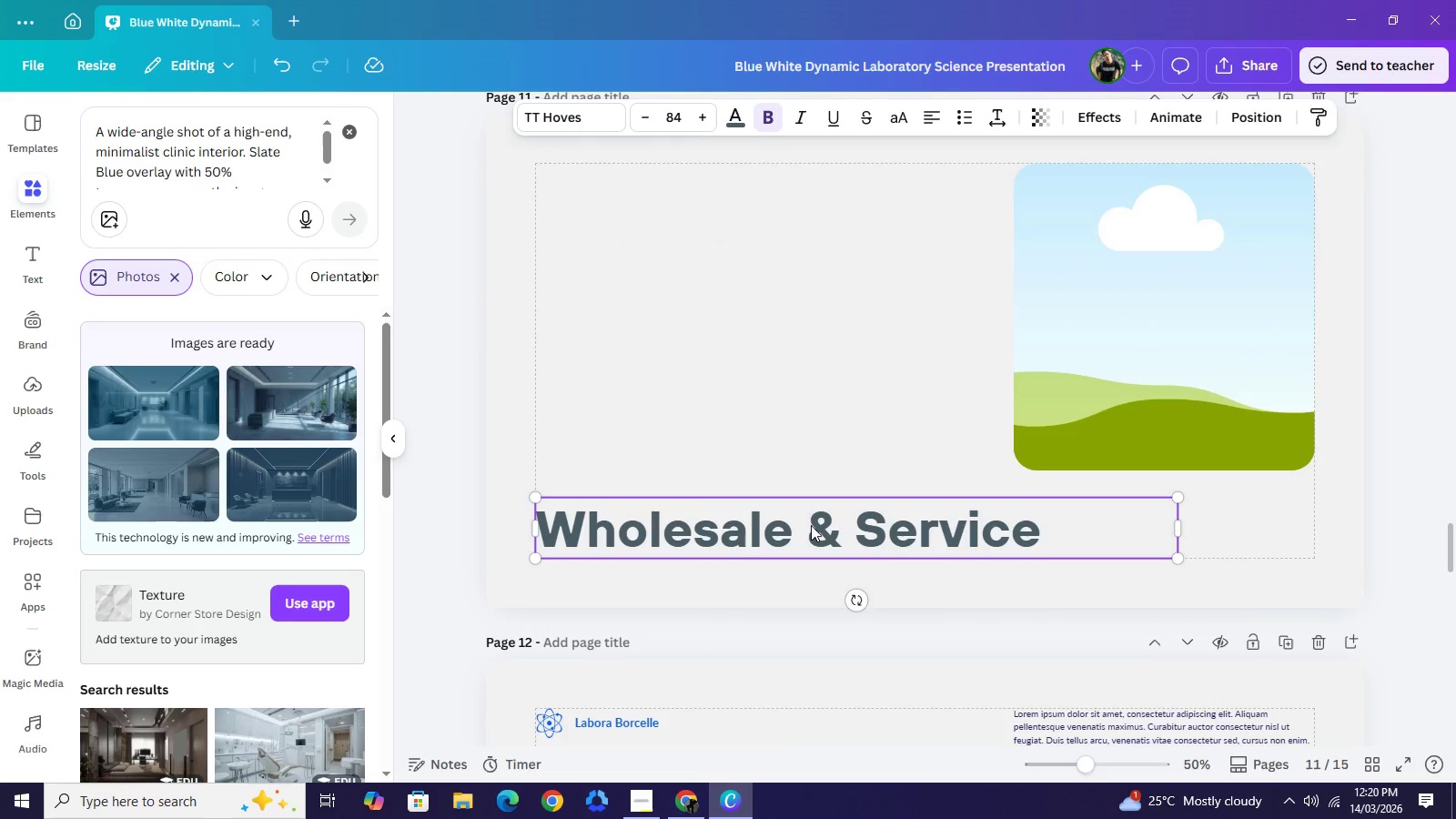 
left_click_drag(start_coordinate=[811, 525], to_coordinate=[813, 194])
 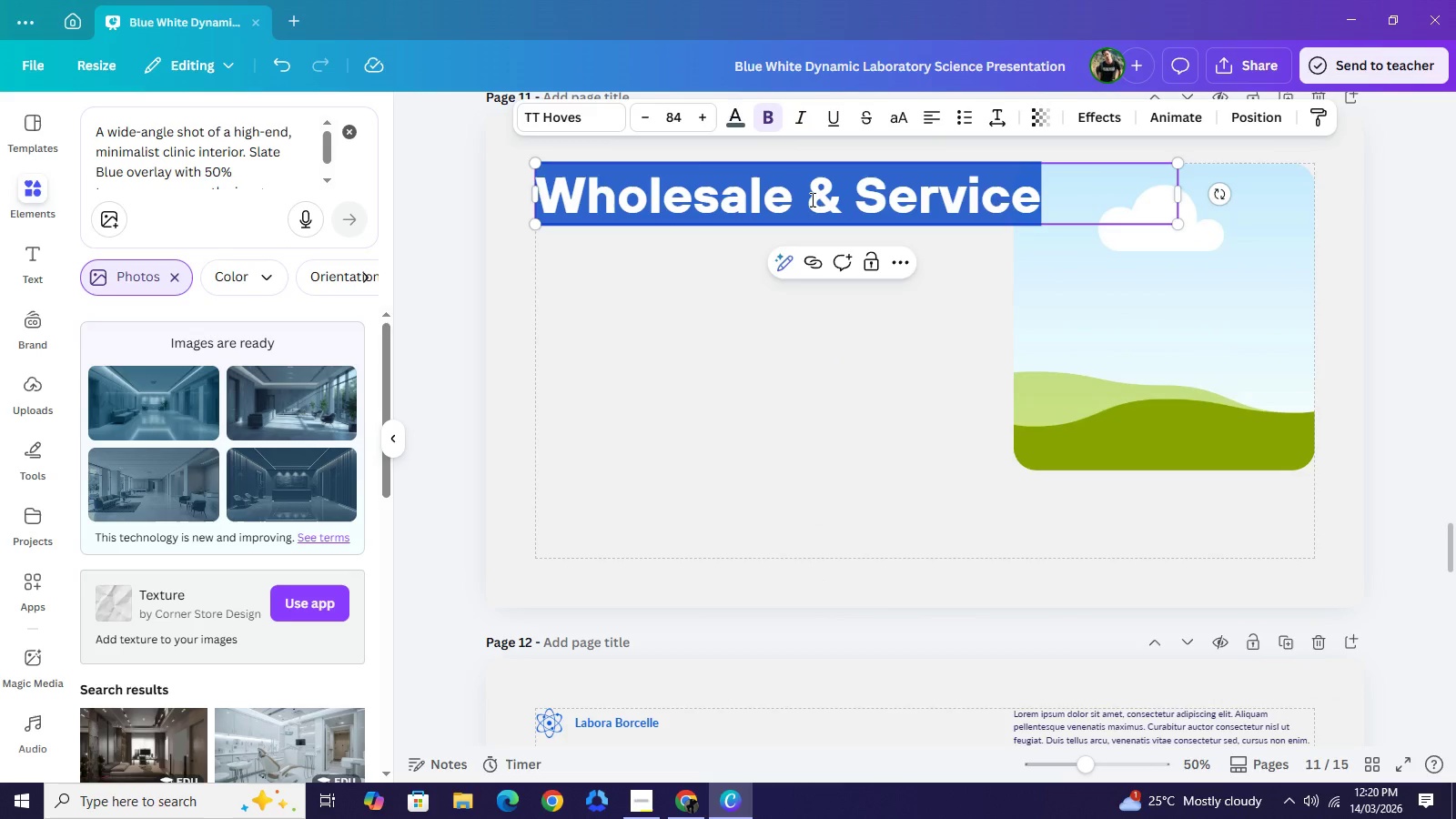 
double_click([811, 199])
 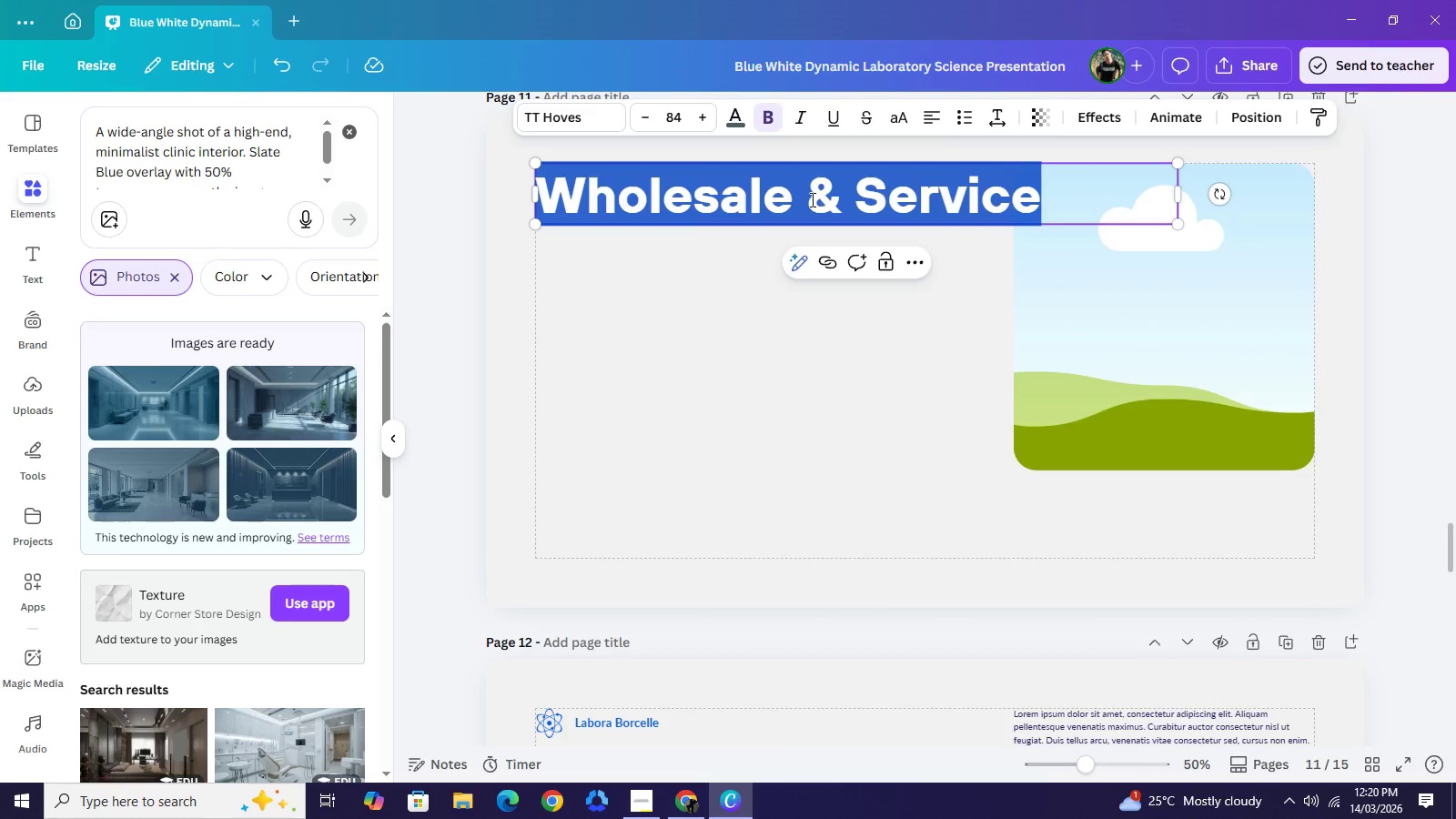 
wait(10.53)
 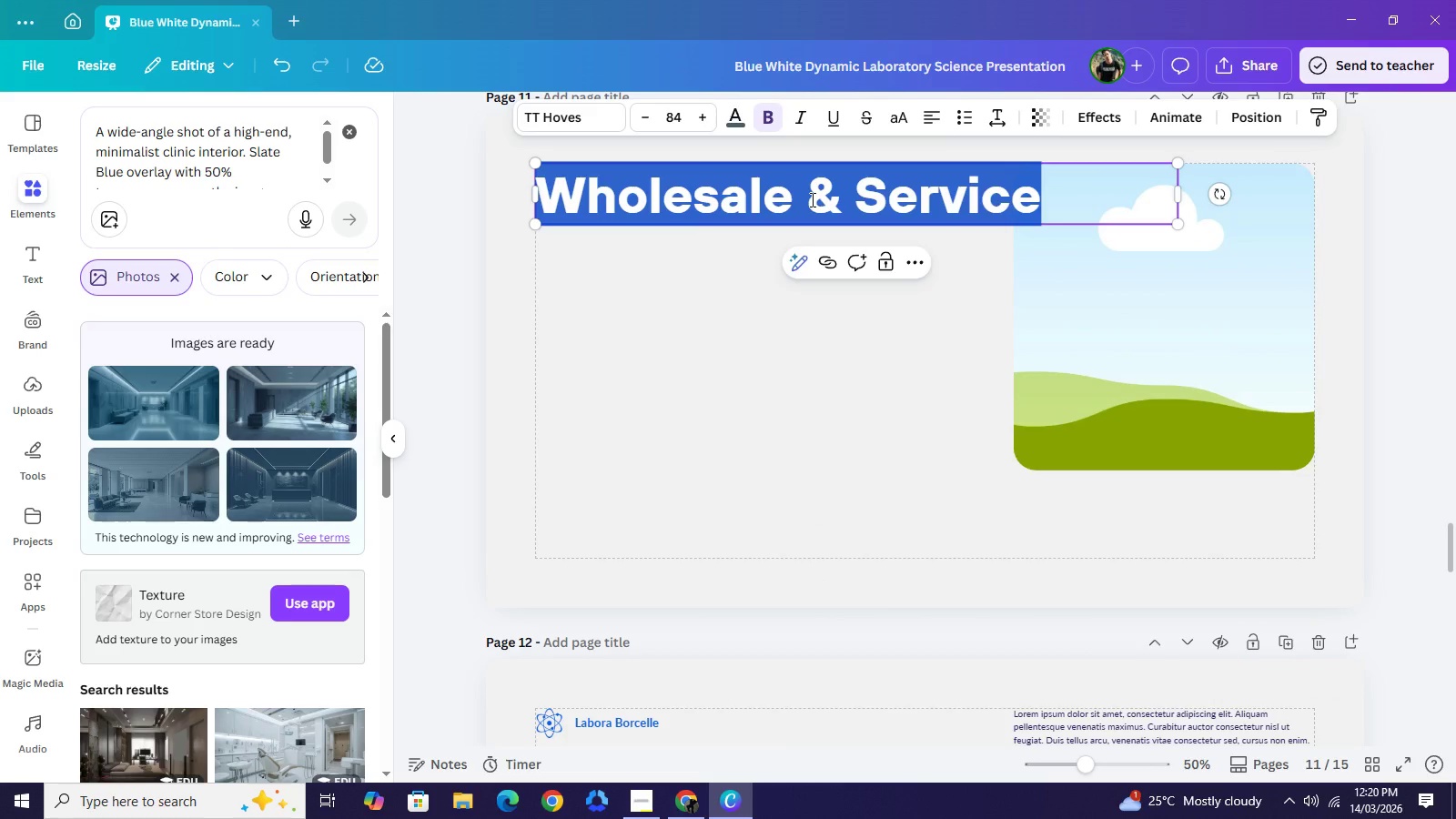 
type(SKIN TYPE  MA)
key(Backspace)
key(Backspace)
key(Backspace)
key(Backspace)
type( MATRIX)
 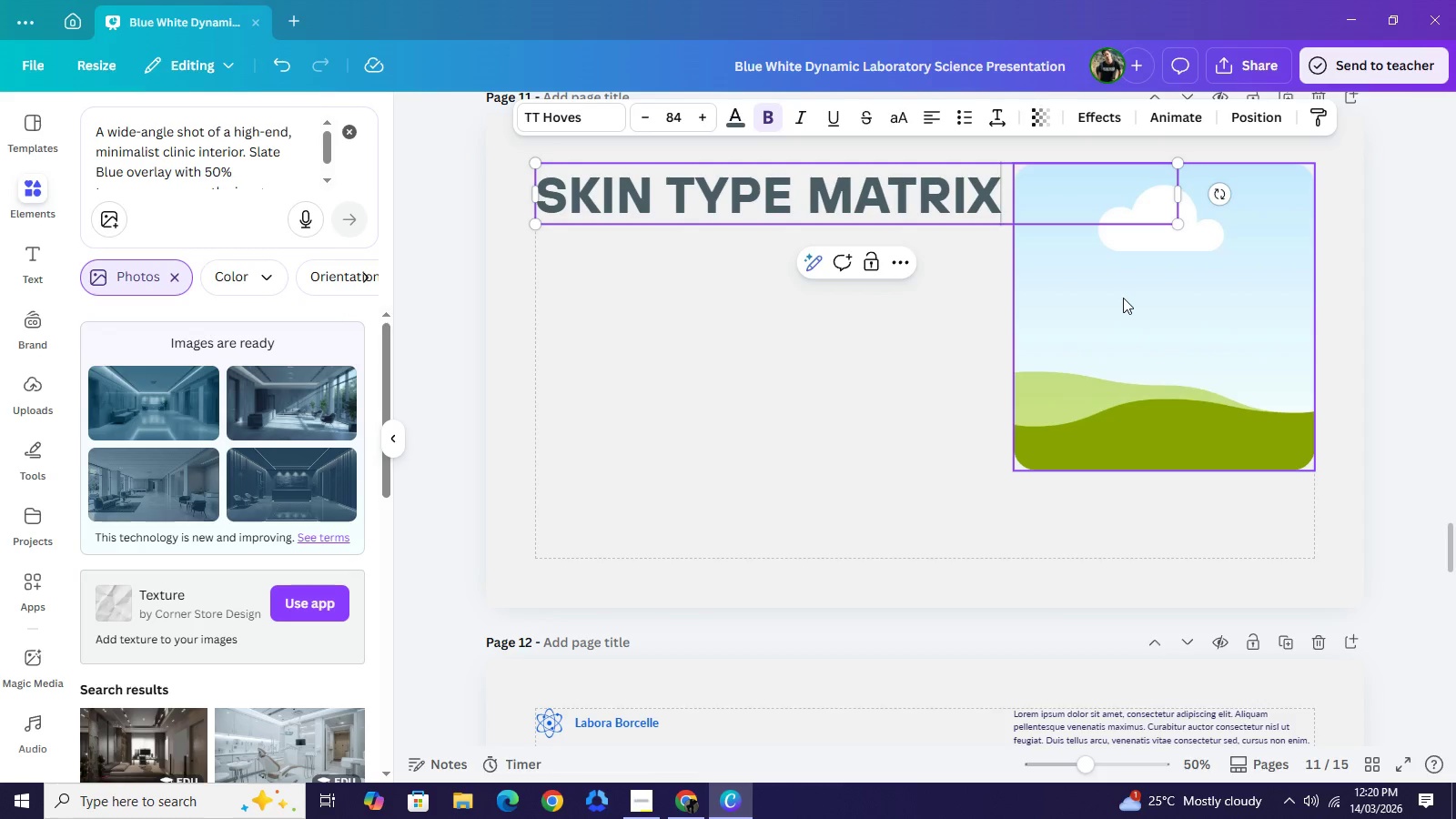 
left_click([1123, 298])
 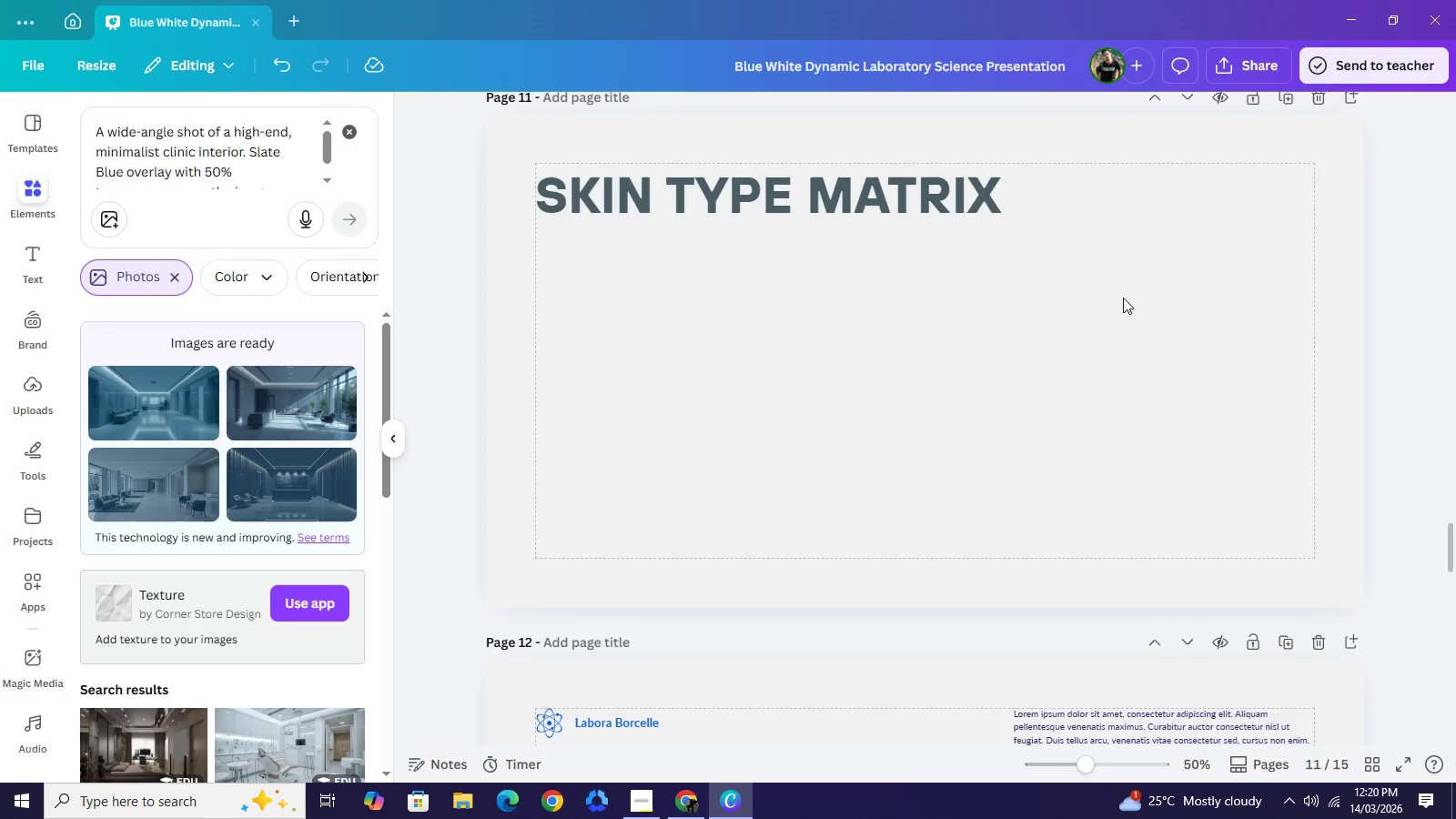 
key(Backspace)
 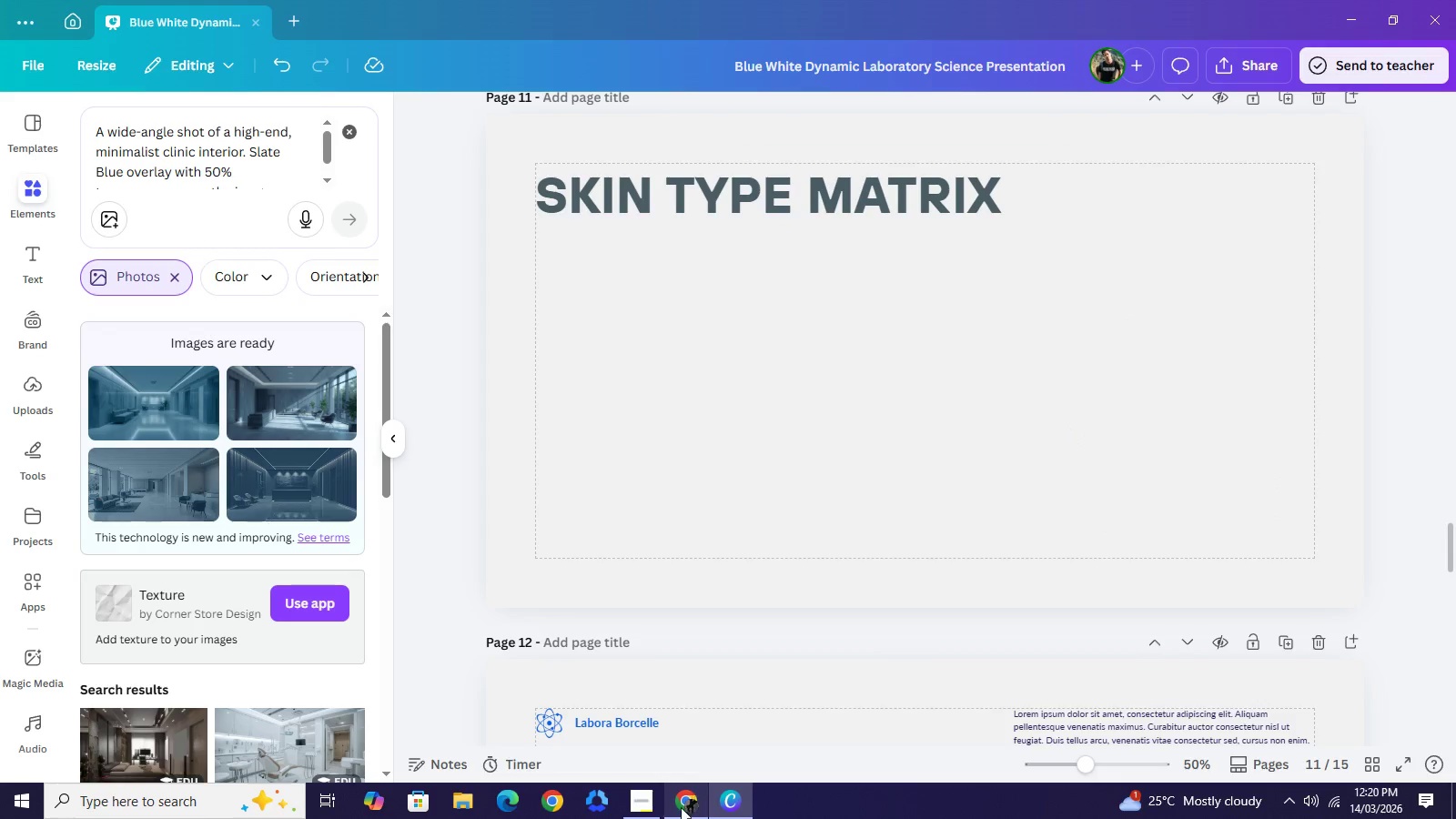 
left_click([681, 808])
 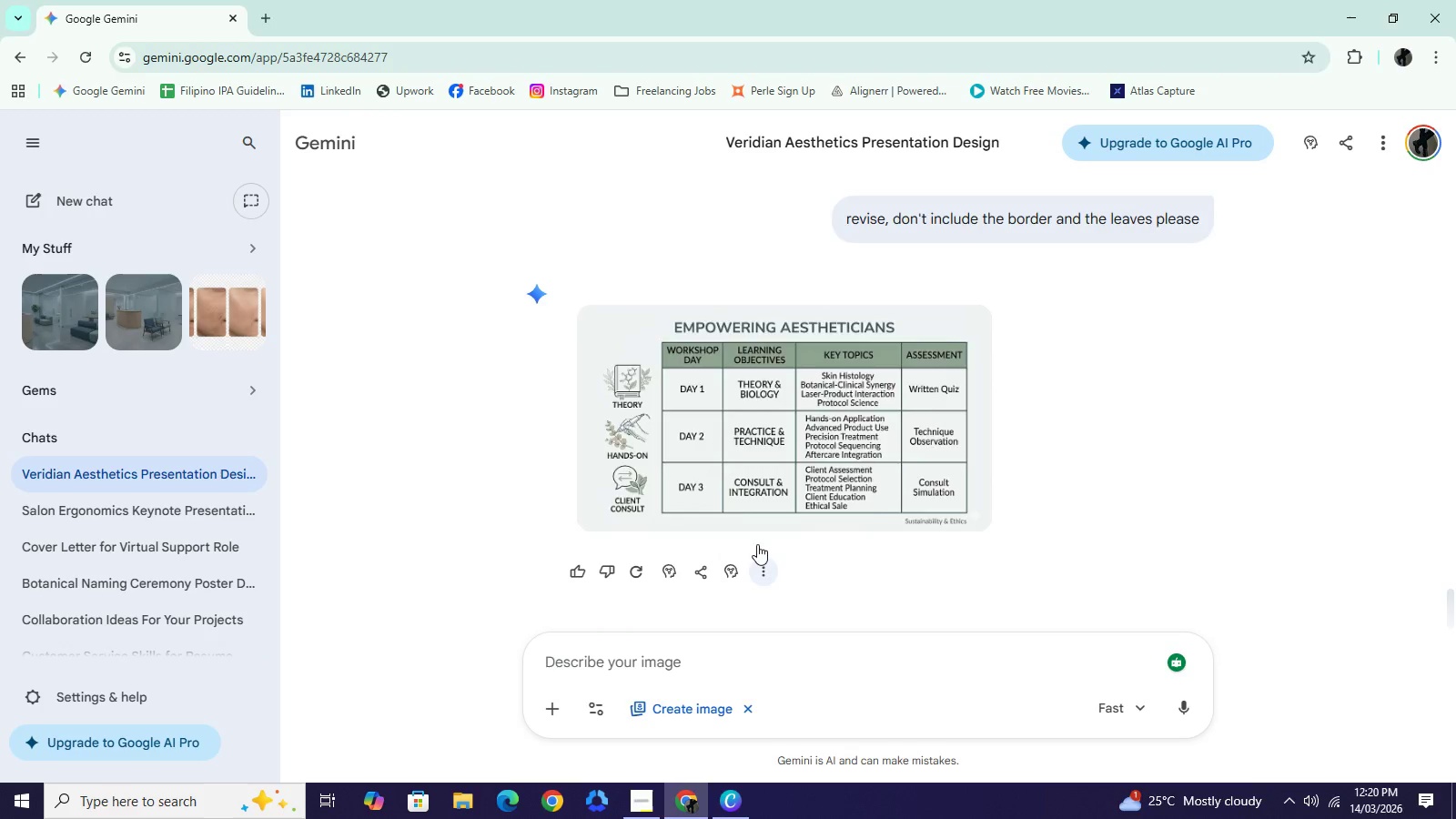 
scroll: coordinate [725, 473], scroll_direction: up, amount: 48.0
 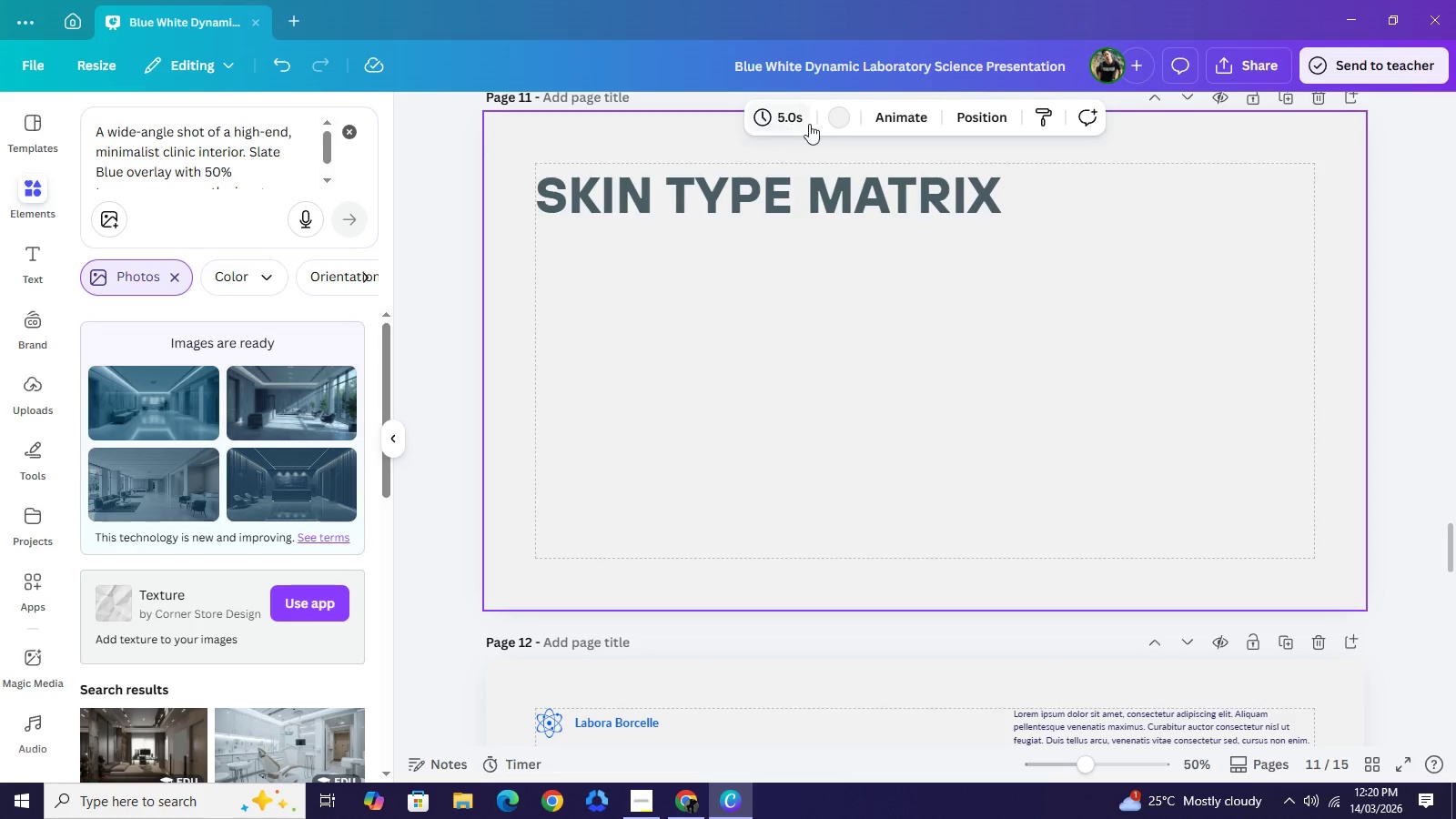 
left_click([834, 119])
 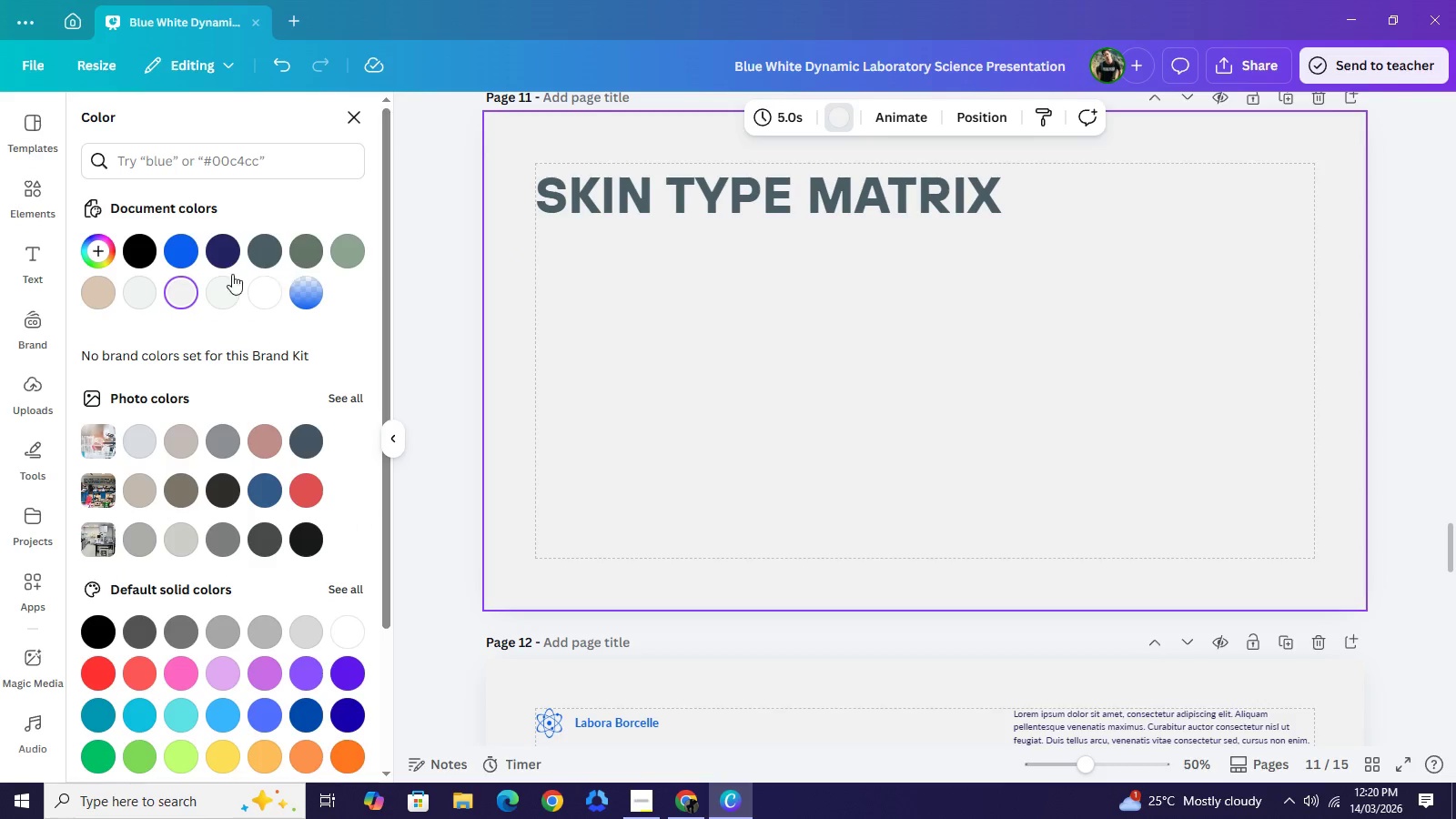 
left_click([109, 293])
 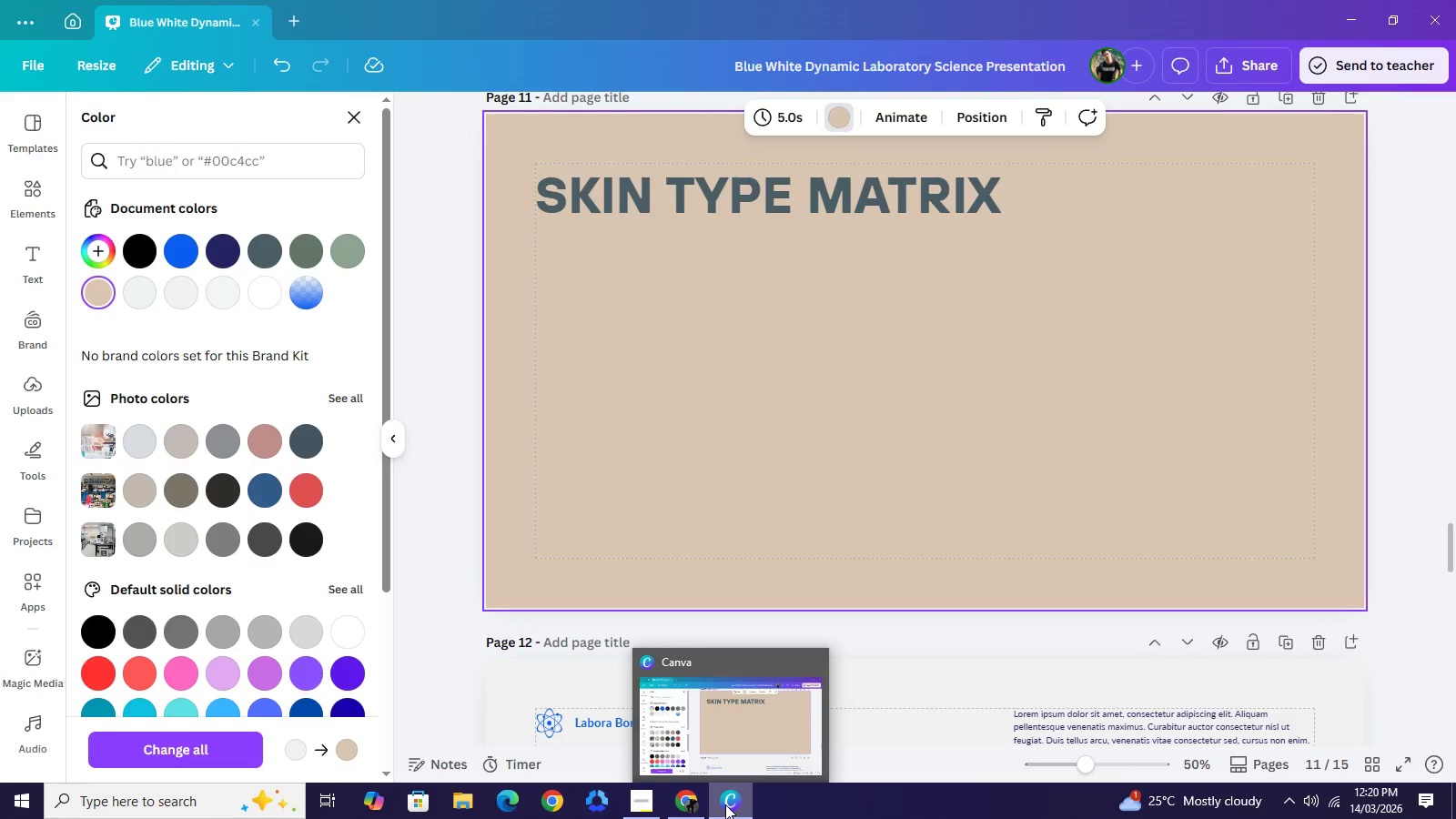 
left_click([725, 804])
 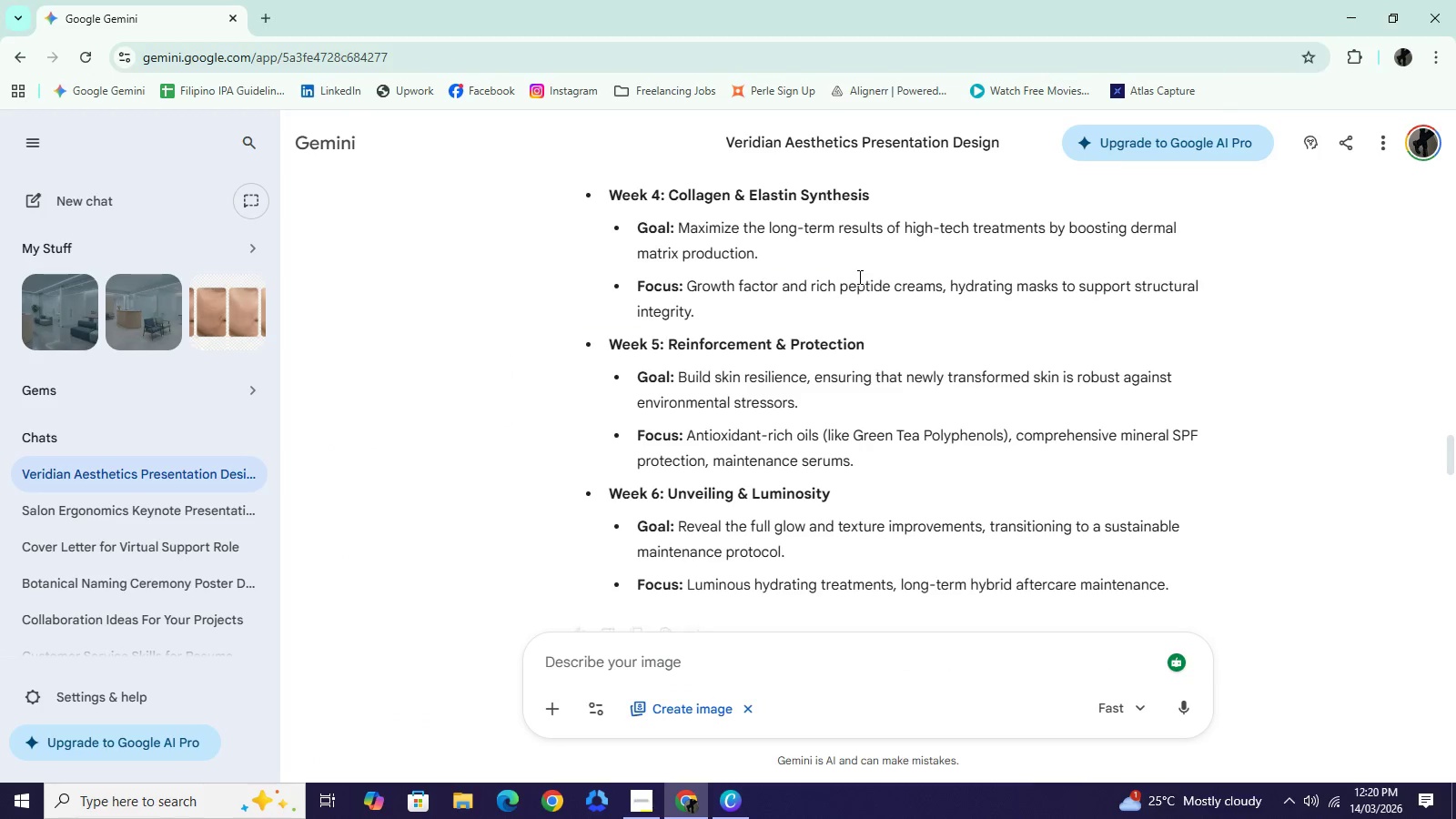 
scroll: coordinate [804, 355], scroll_direction: up, amount: 52.0
 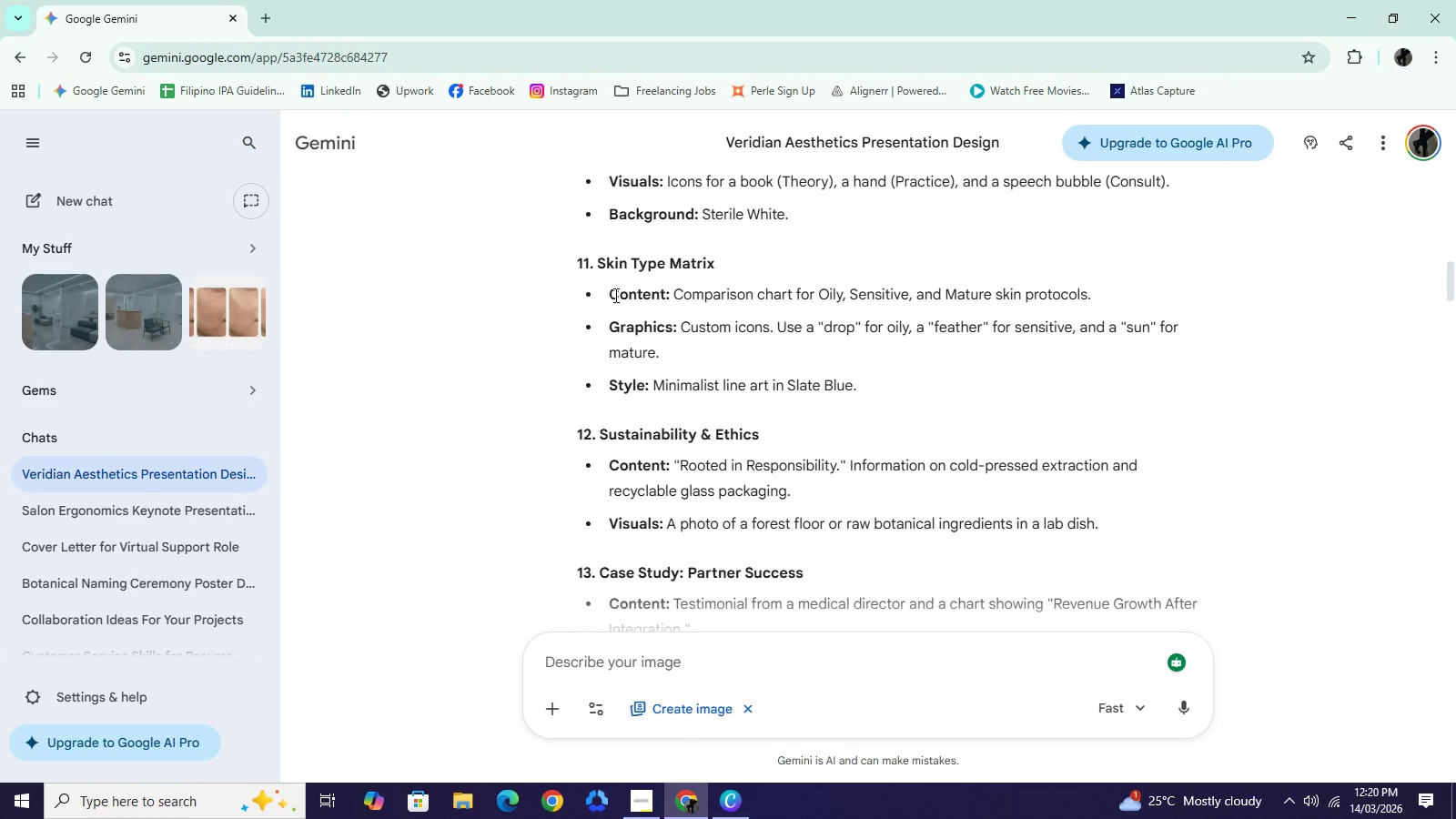 
left_click_drag(start_coordinate=[610, 293], to_coordinate=[867, 385])
 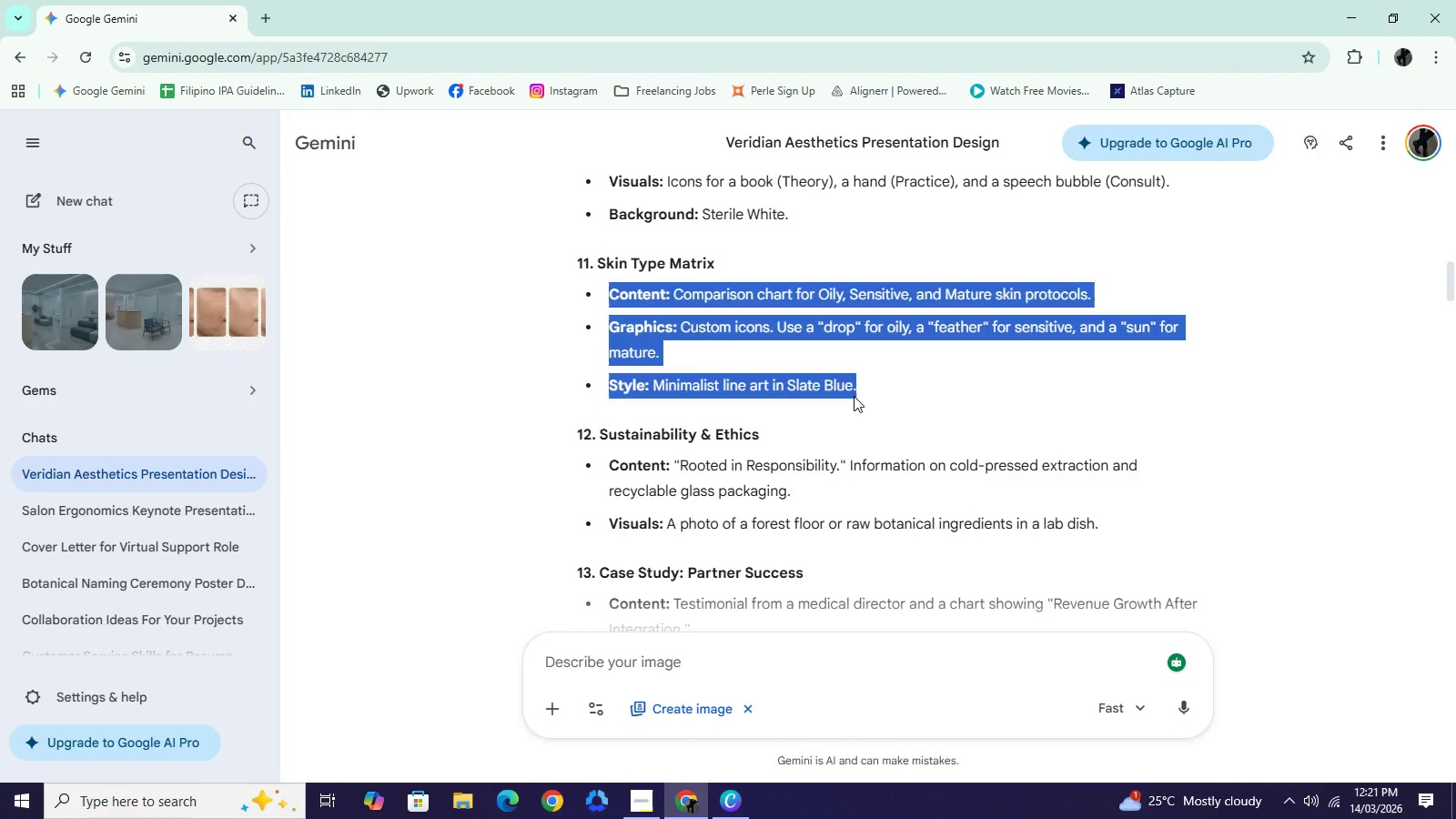 
key(Control+C)
 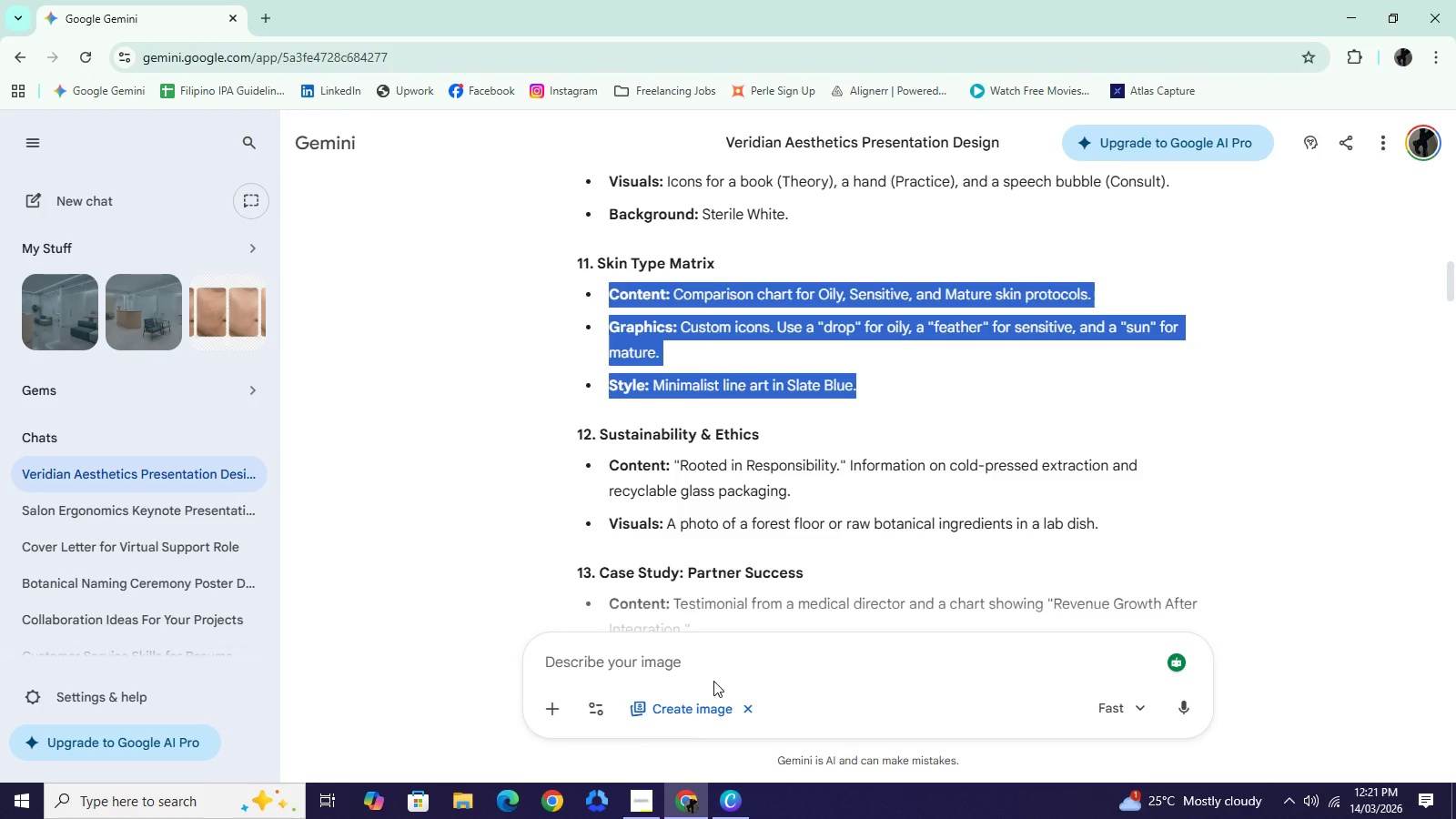 
left_click([722, 662])
 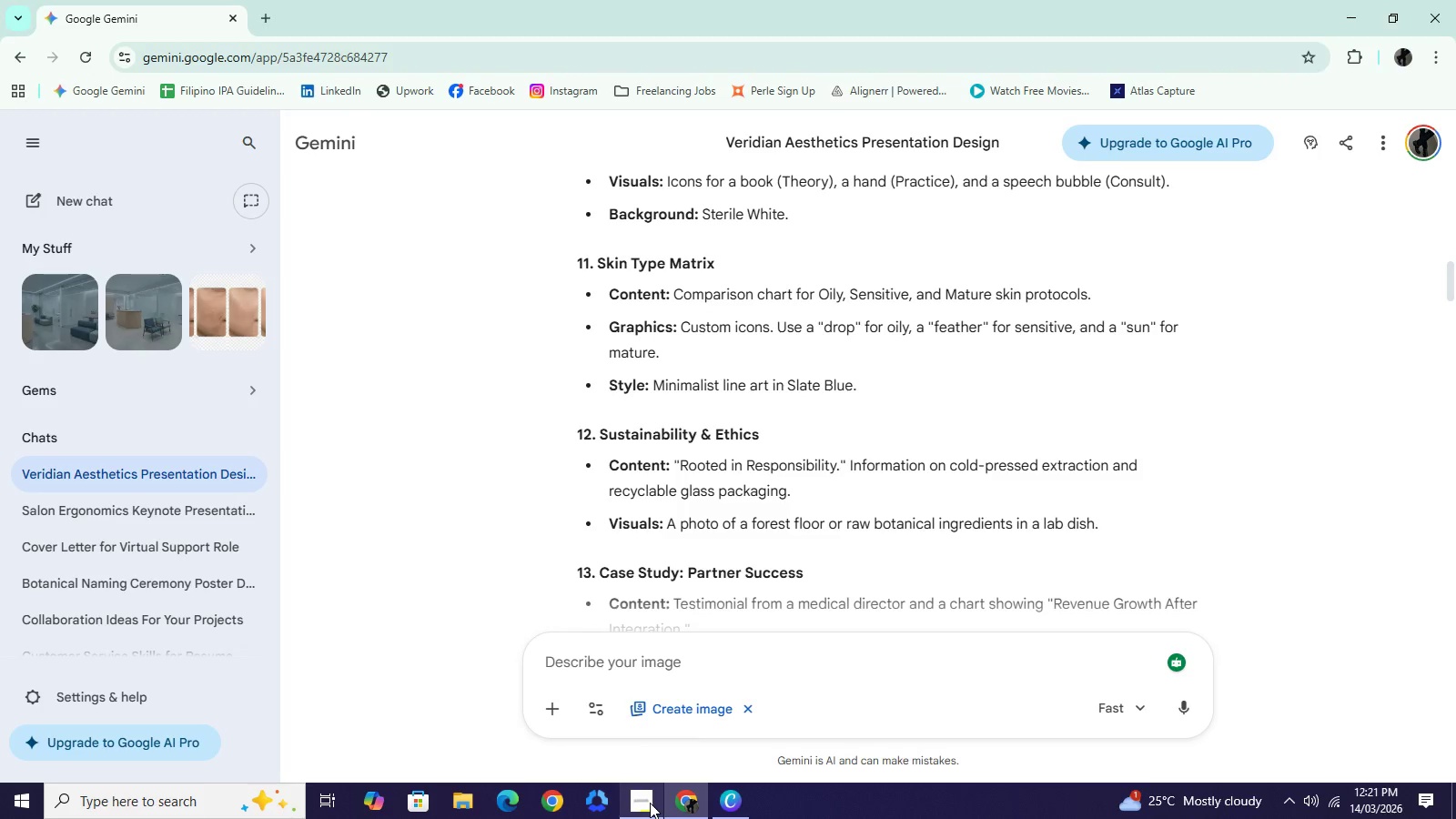 
key(Control+ControlLeft)
 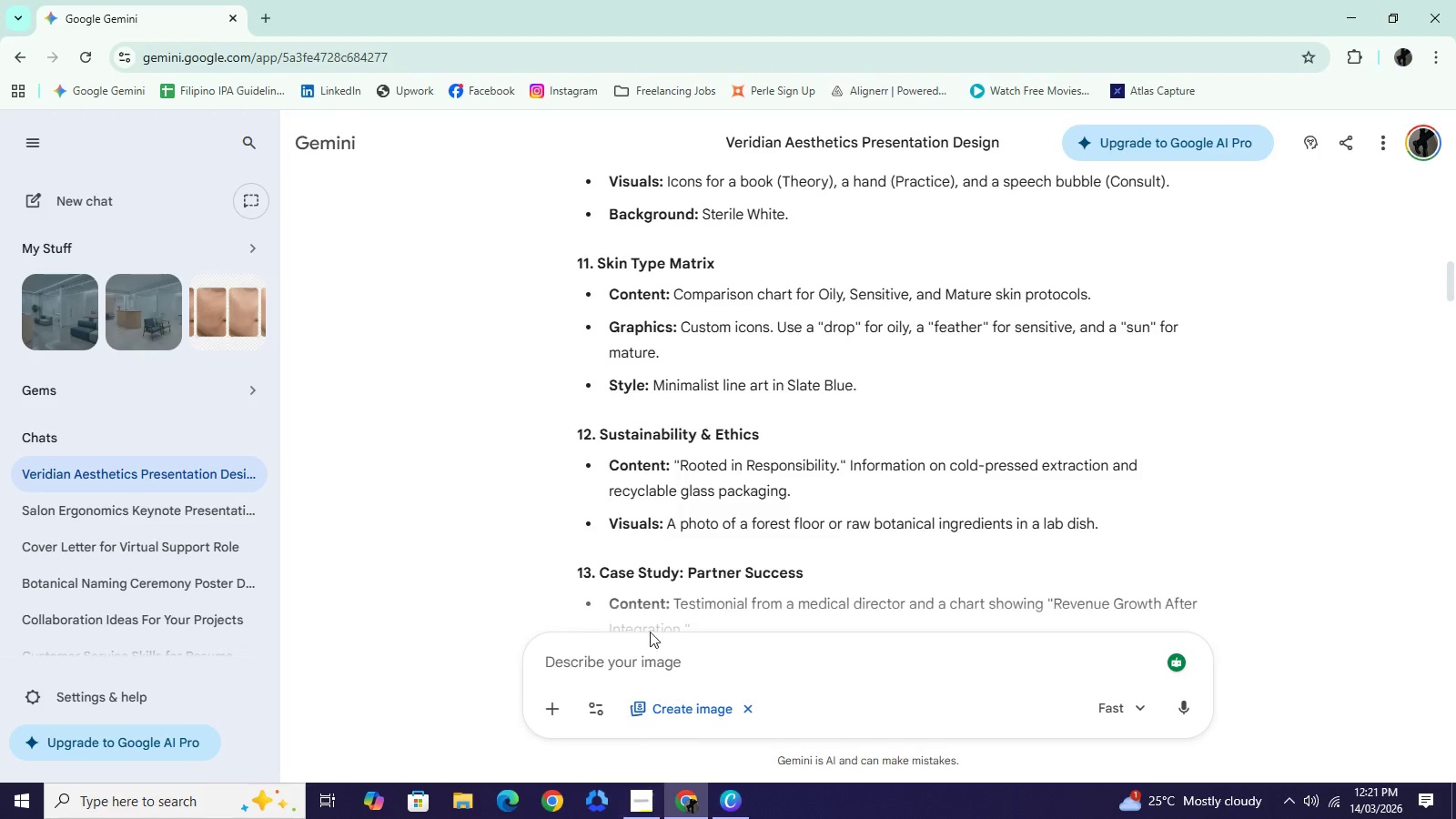 
key(Control+V)
 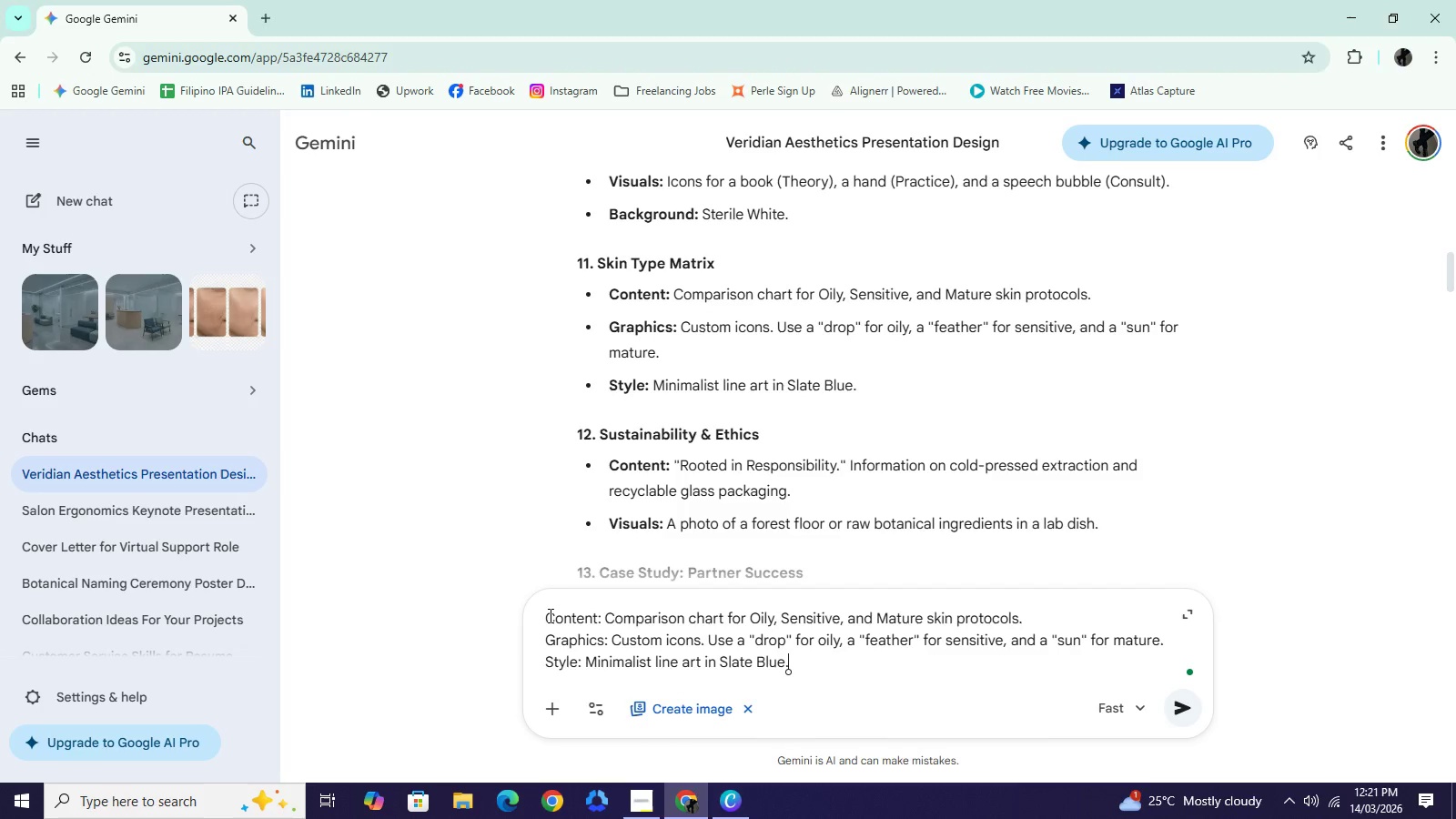 
left_click([548, 615])
 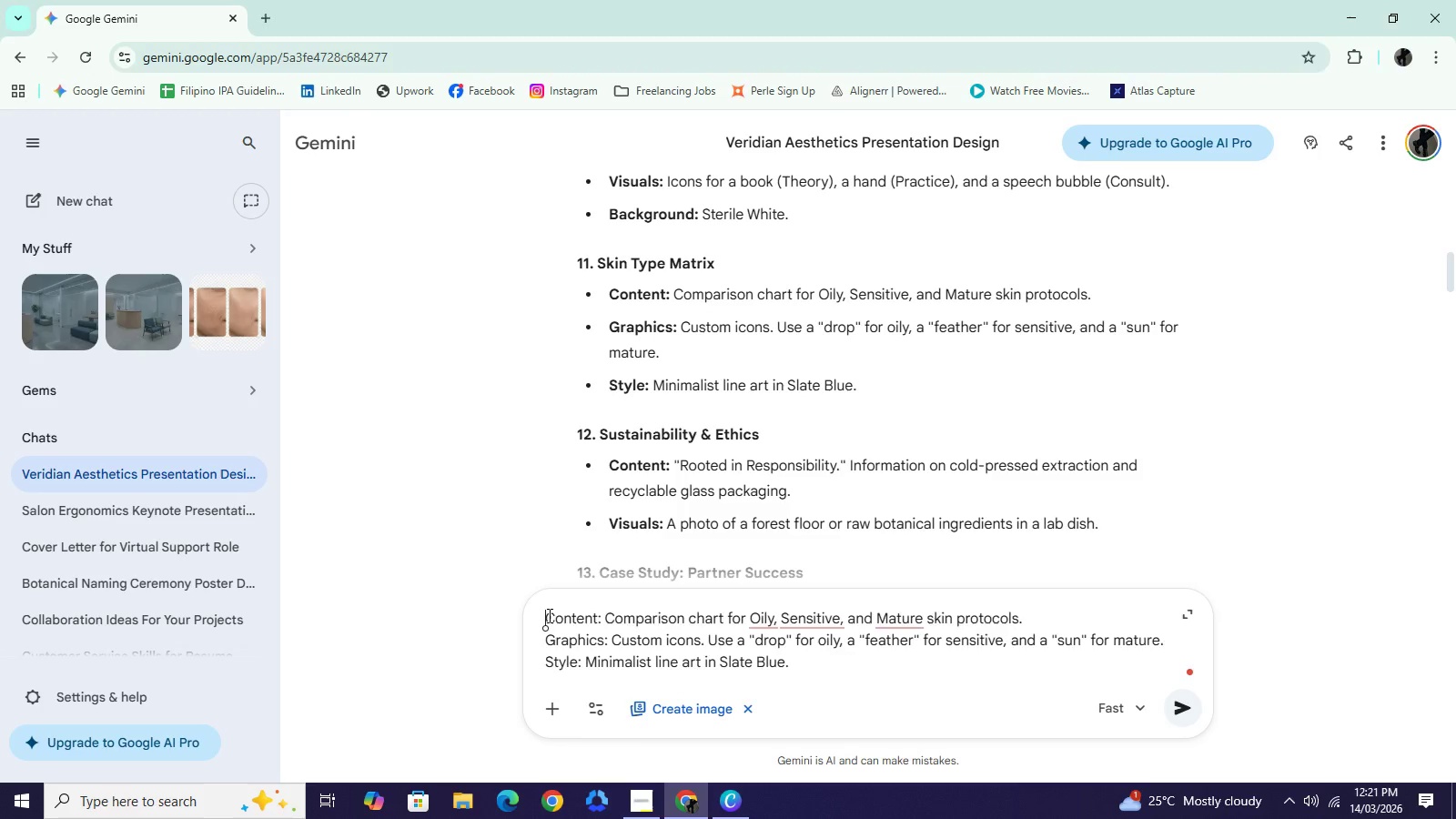 
key(Shift+Enter)
 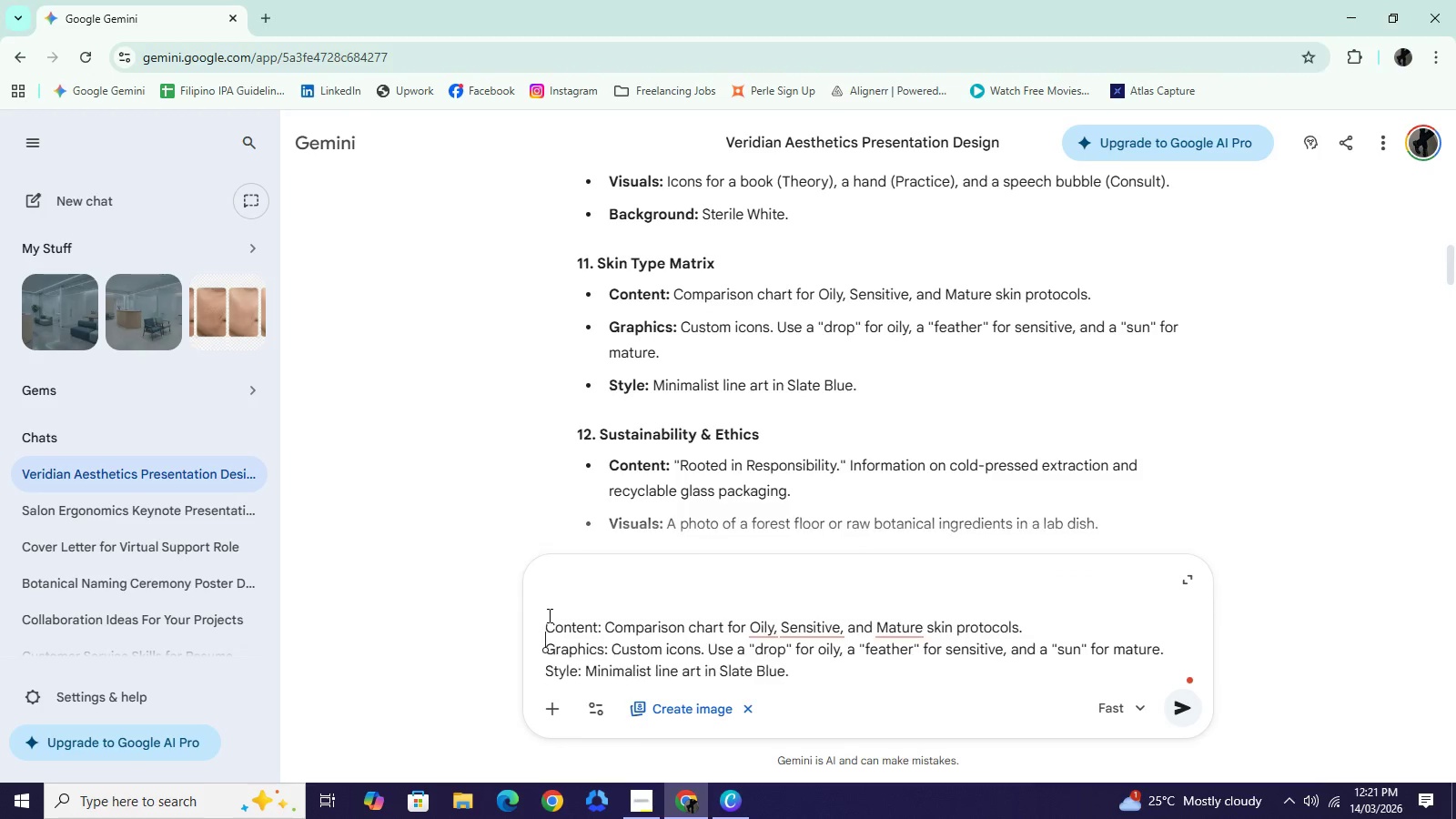 
key(Shift+Enter)
 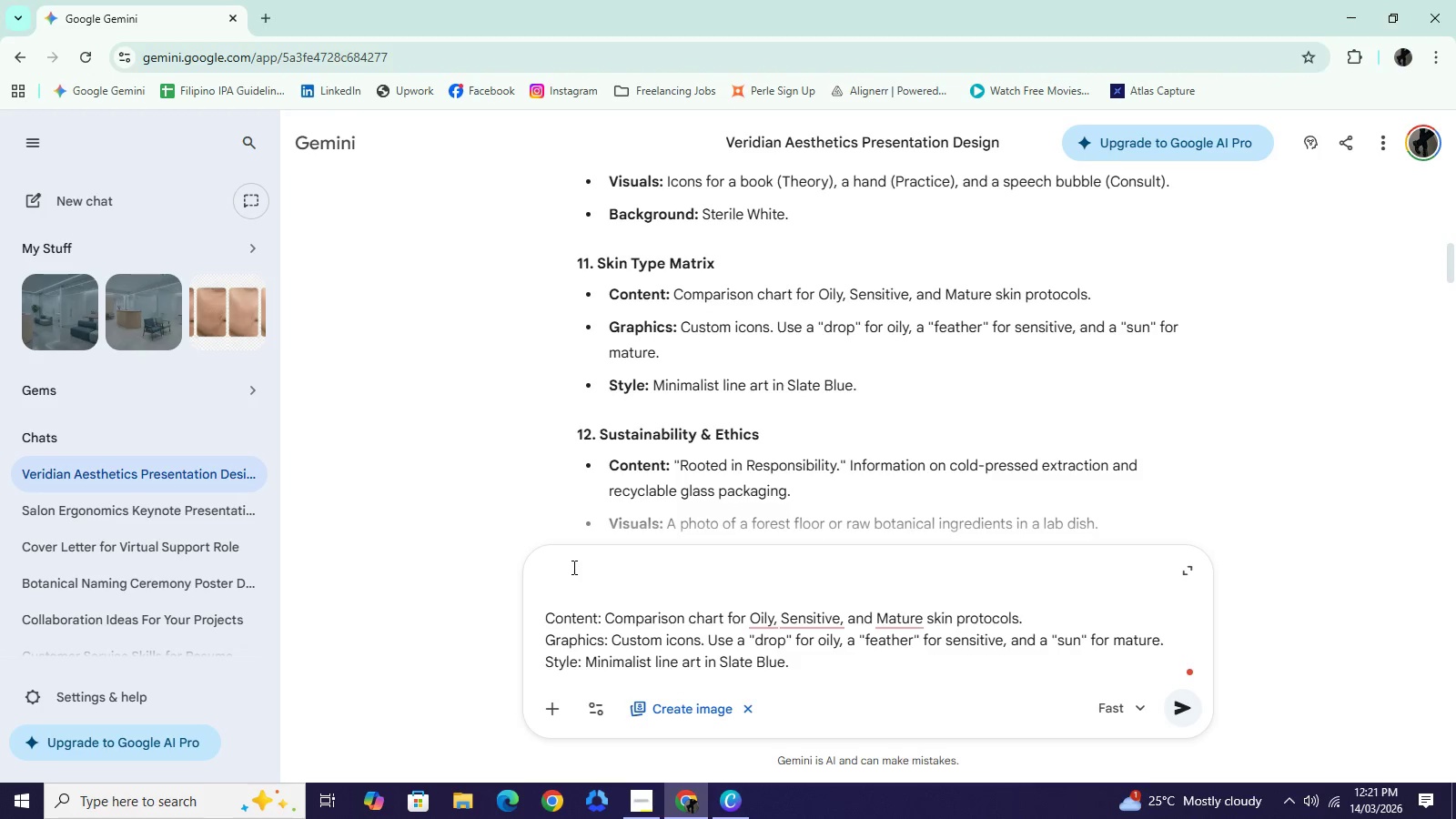 
left_click([572, 567])
 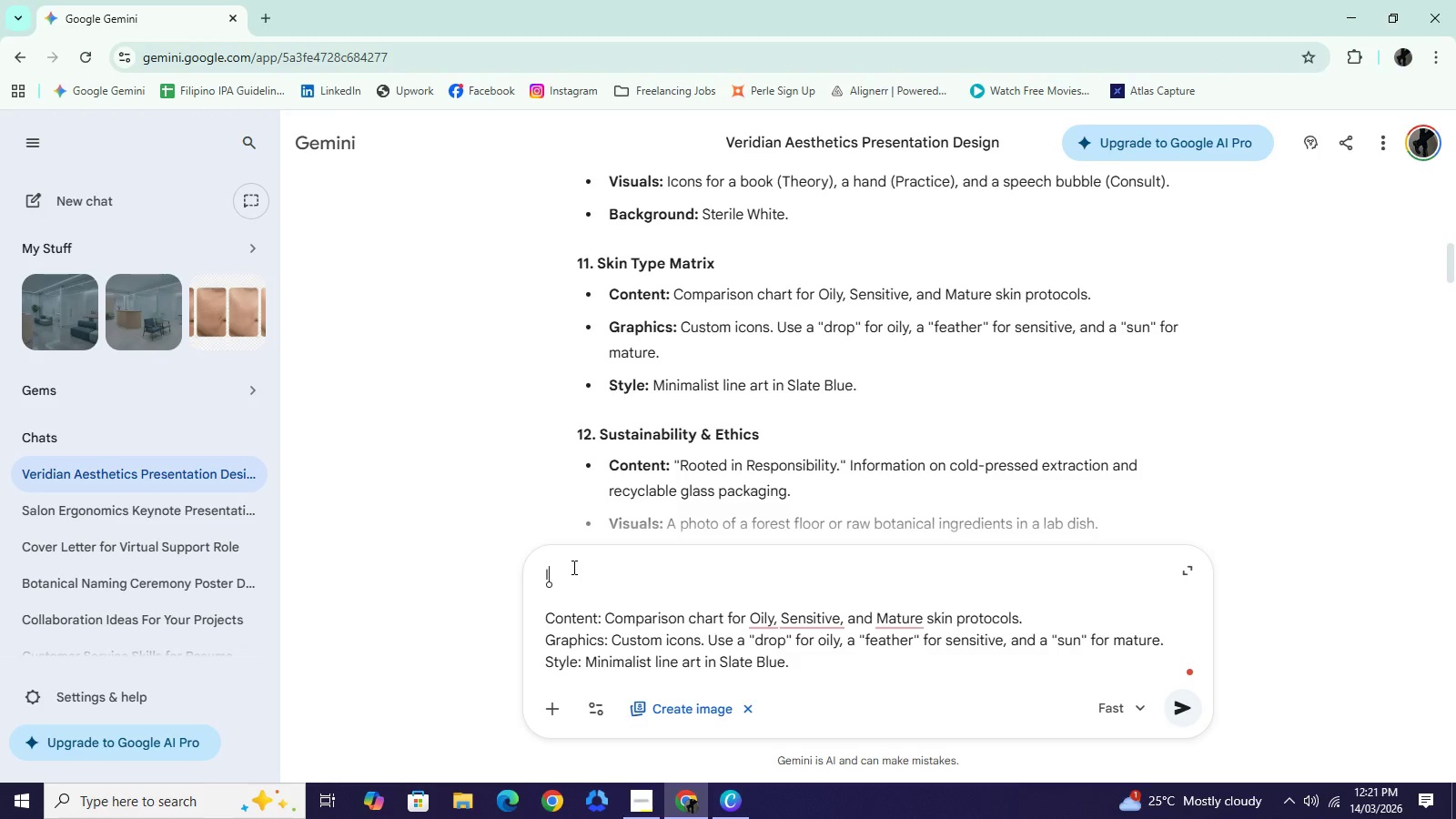 
type(I NEED AN IMAGE:)
 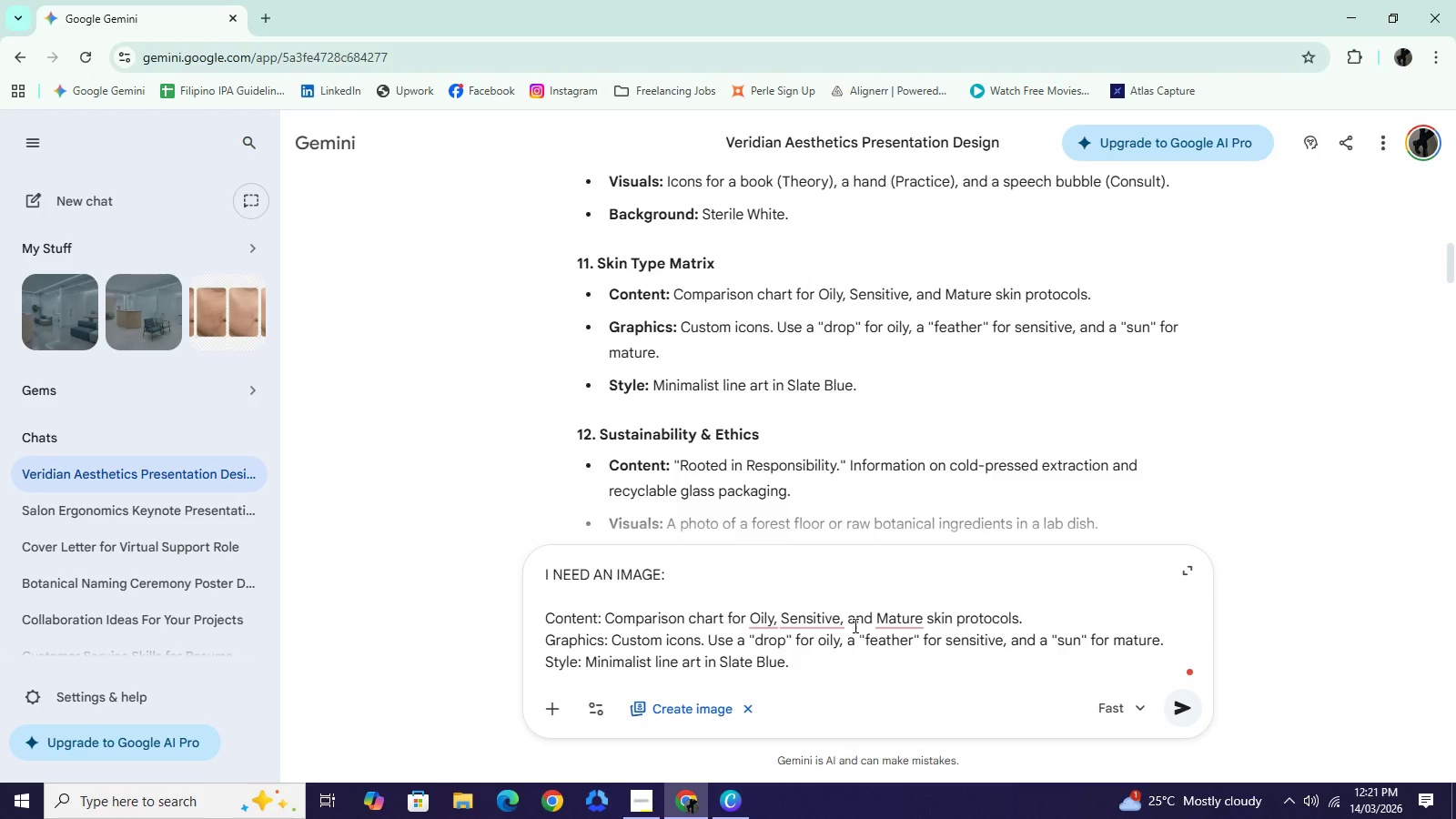 
scroll: coordinate [841, 626], scroll_direction: down, amount: 1.0
 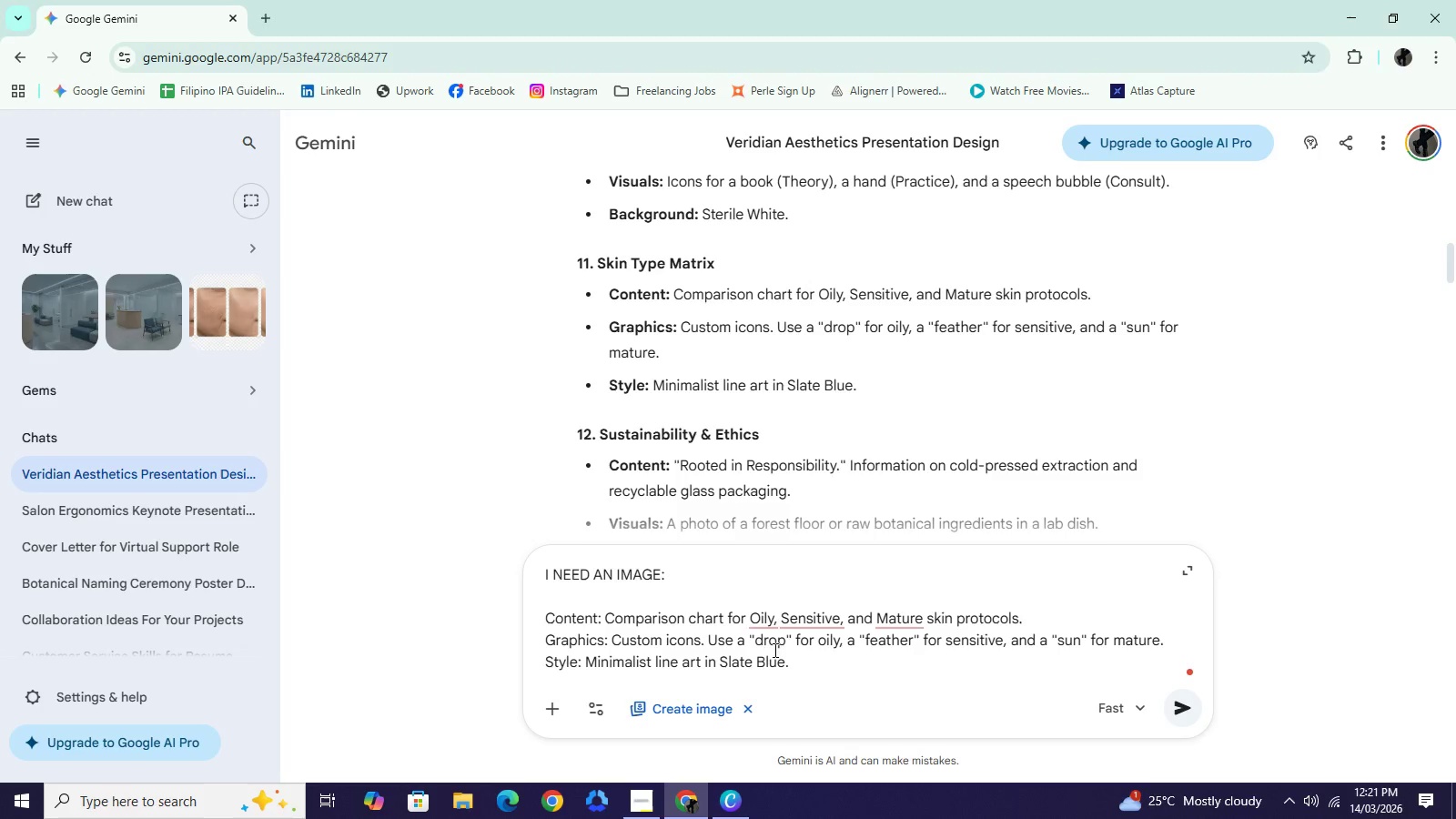 
left_click([822, 666])
 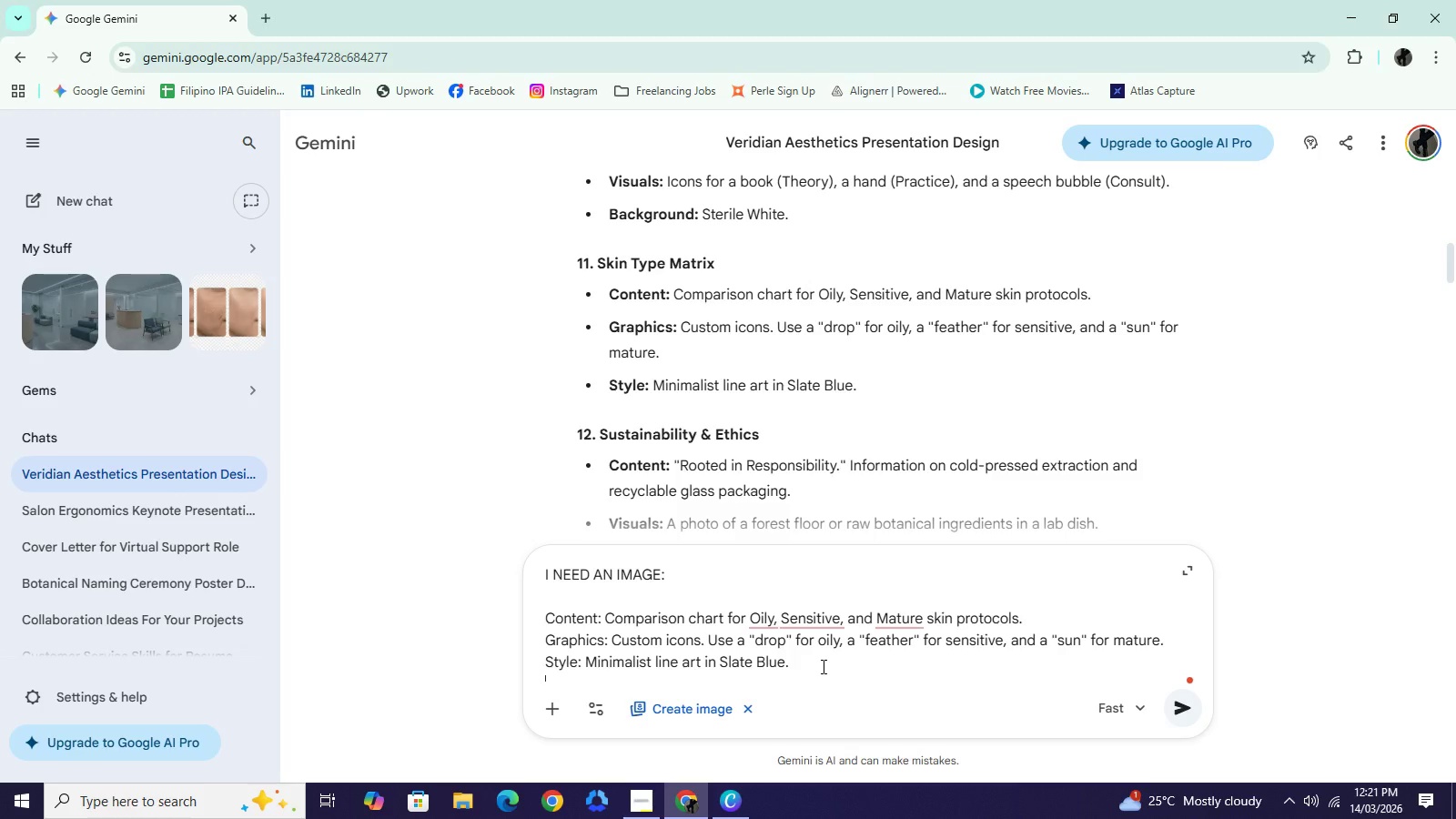 
key(Shift+Enter)
 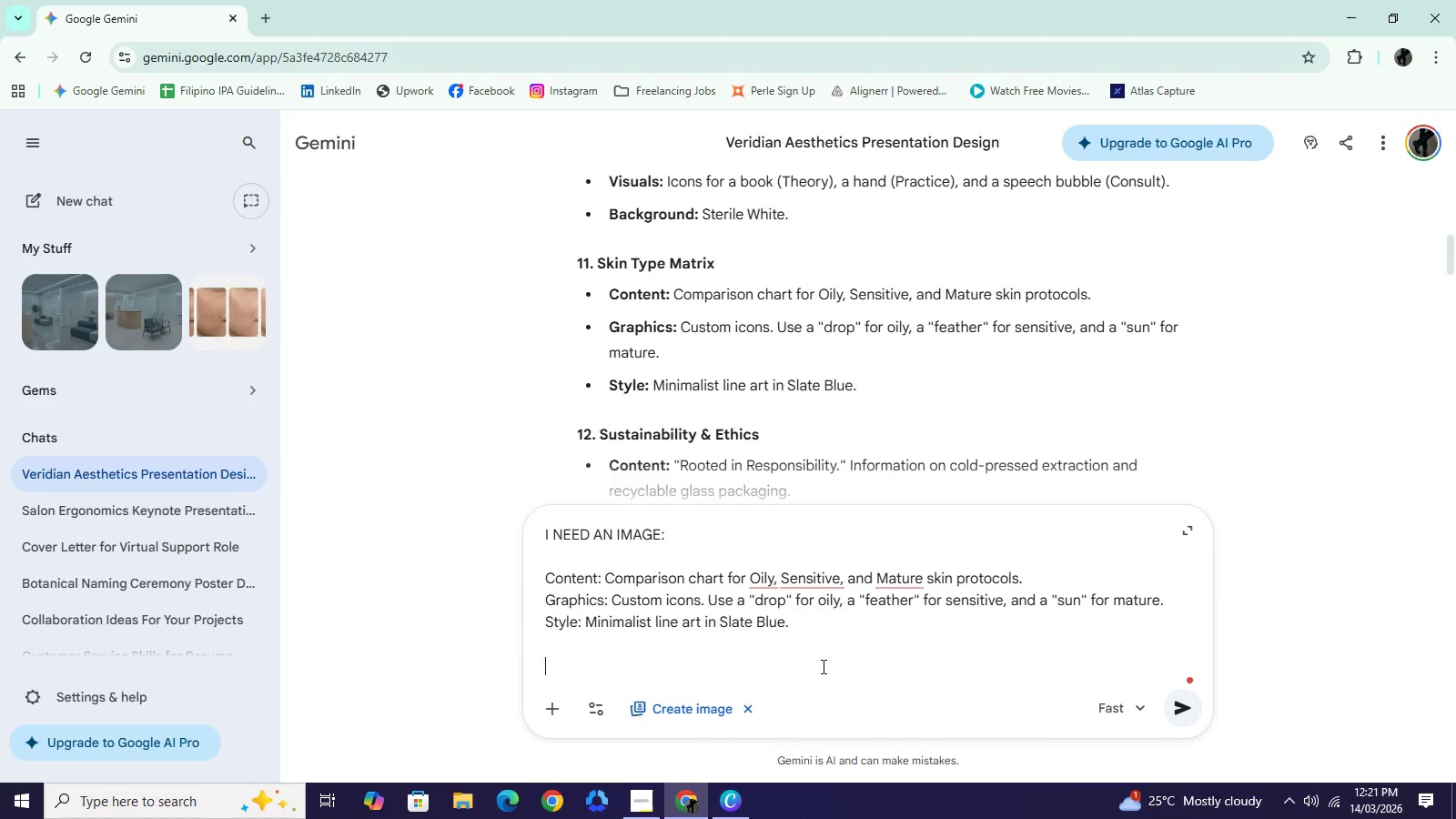 
key(Shift+Enter)
 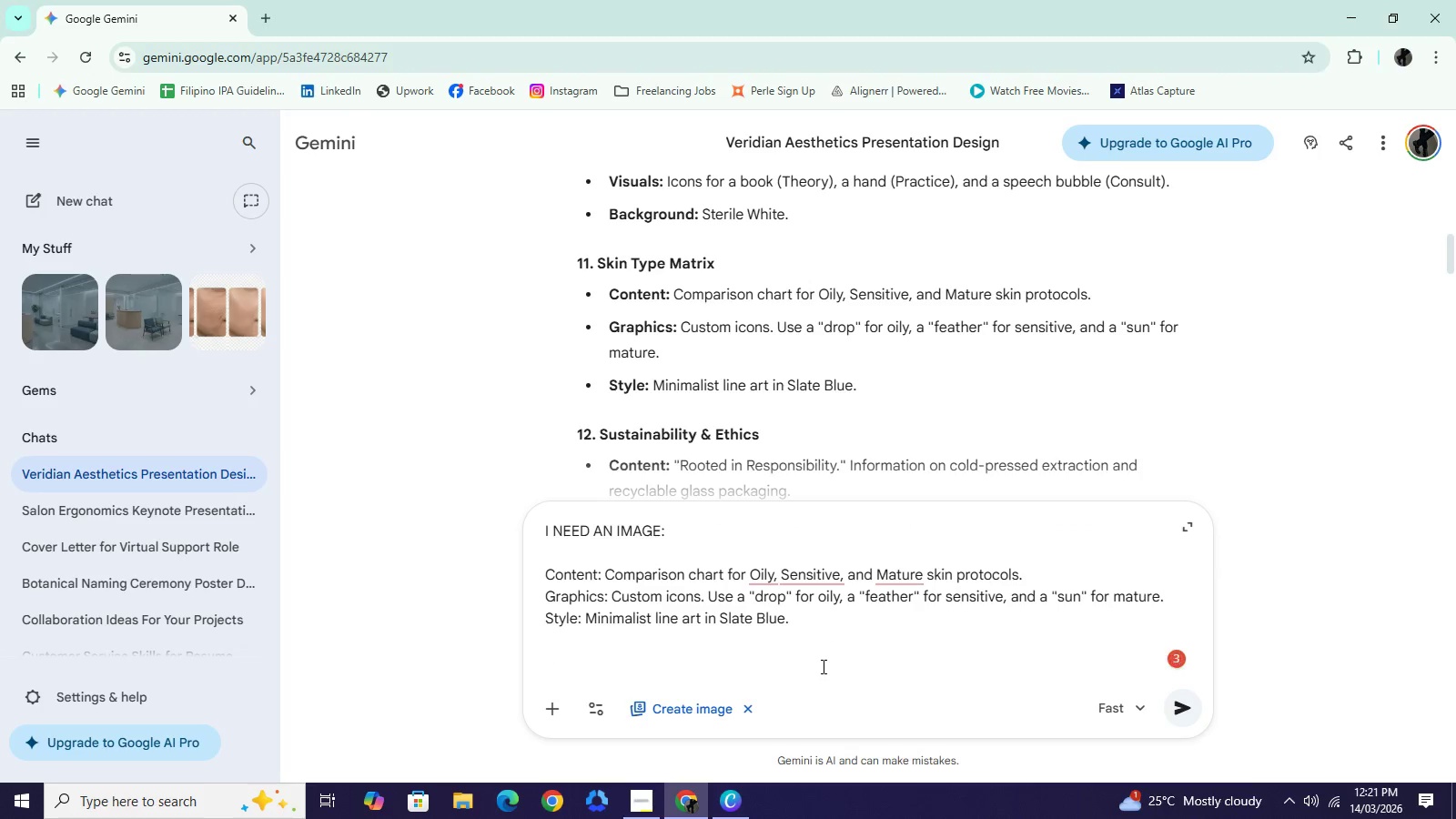 
type(NO)
key(Backspace)
key(Backspace)
type(TRANSPARENT )
 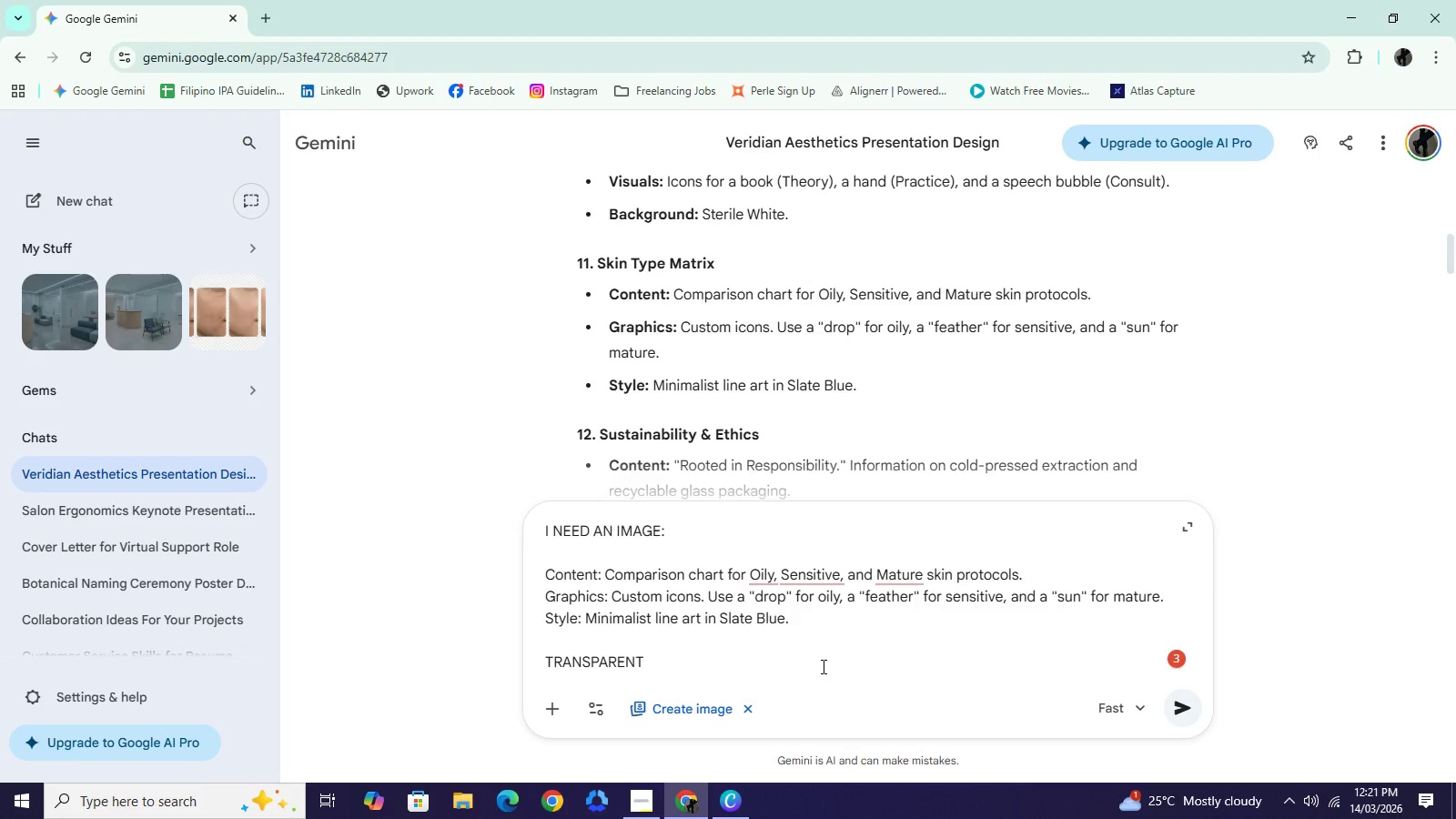 
wait(6.83)
 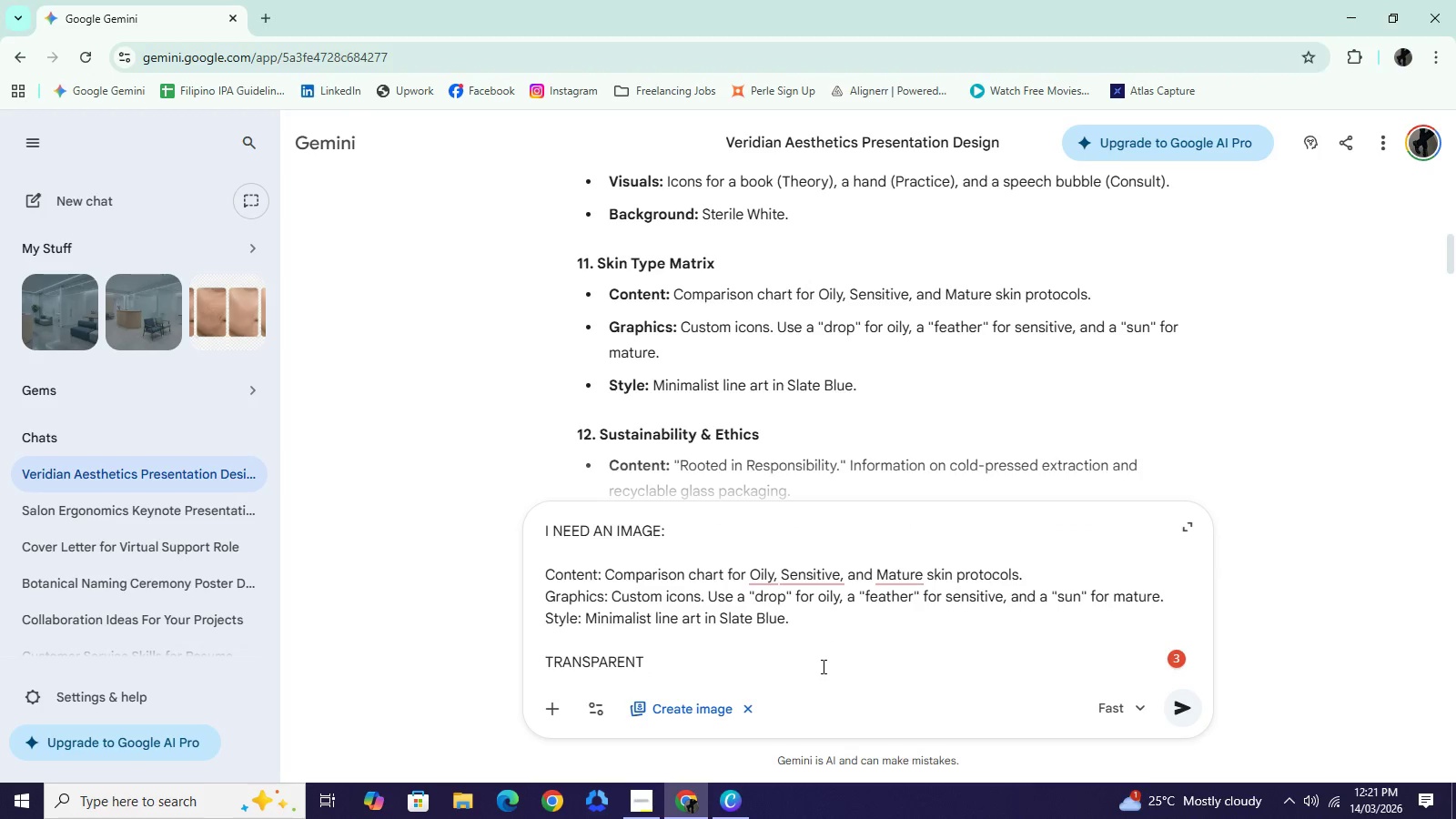 
type(BACKGORUN)
key(Backspace)
key(Backspace)
key(Backspace)
key(Backspace)
type(ROUND)
 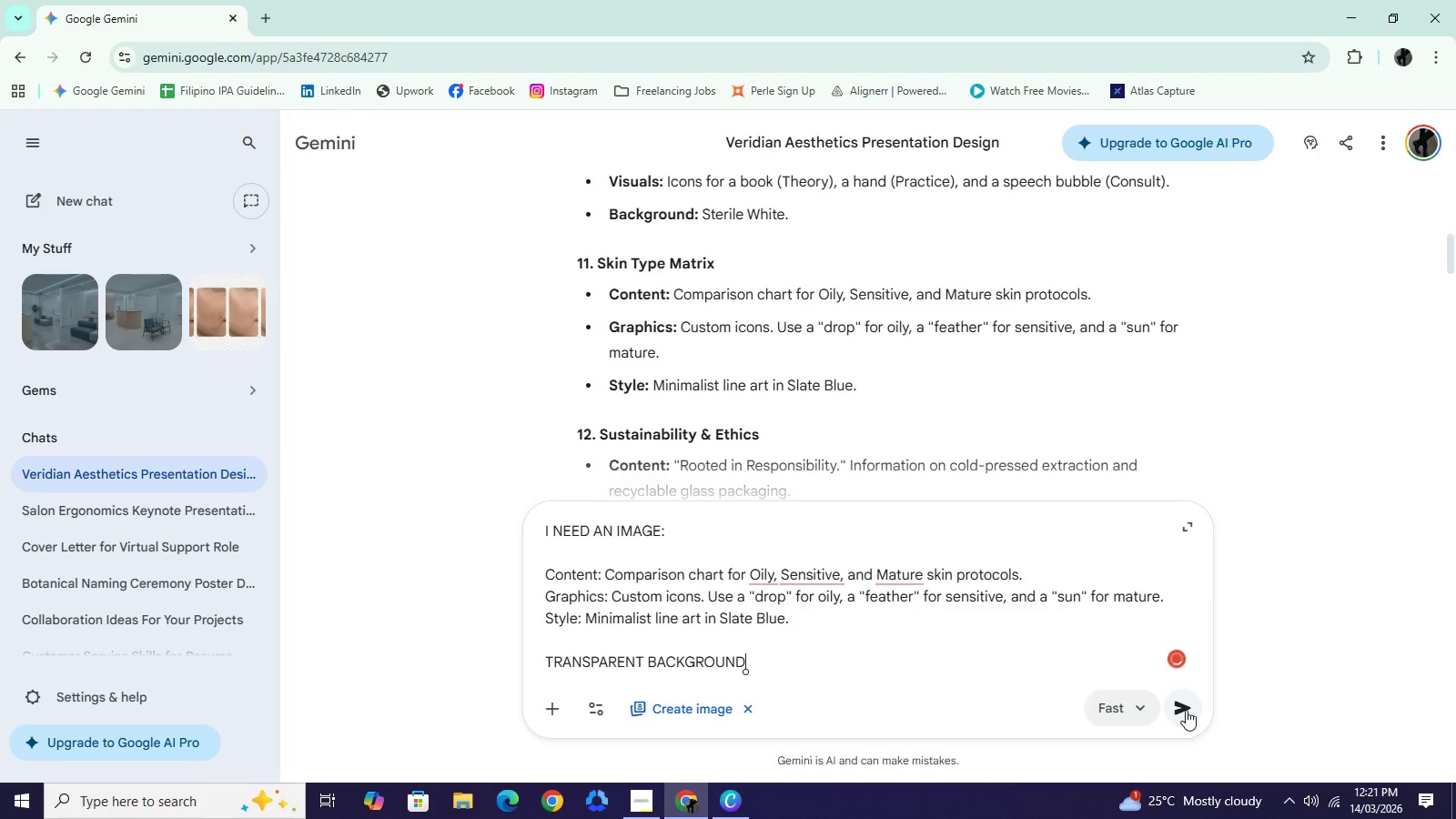 
left_click([1186, 710])
 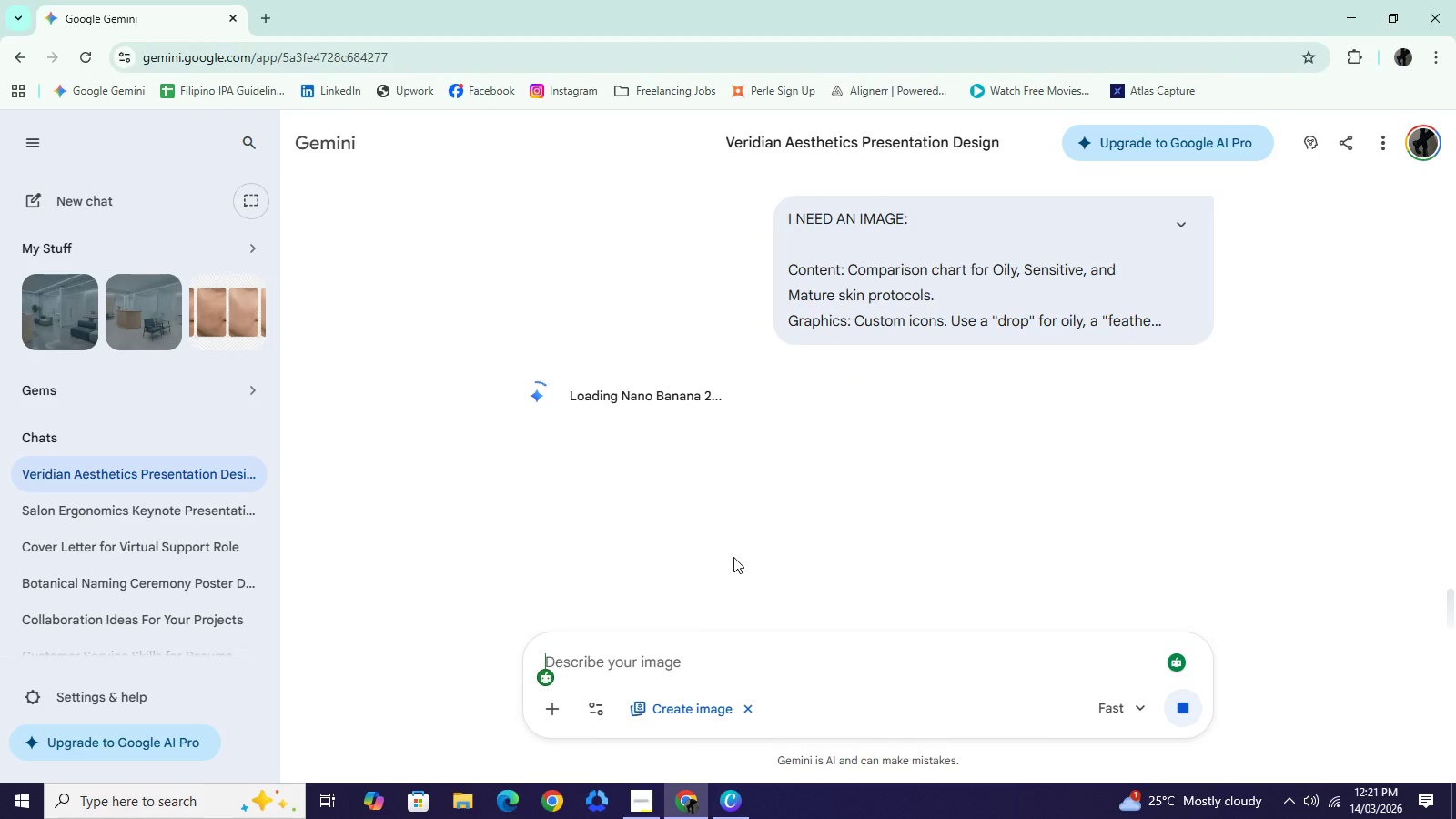 
wait(10.01)
 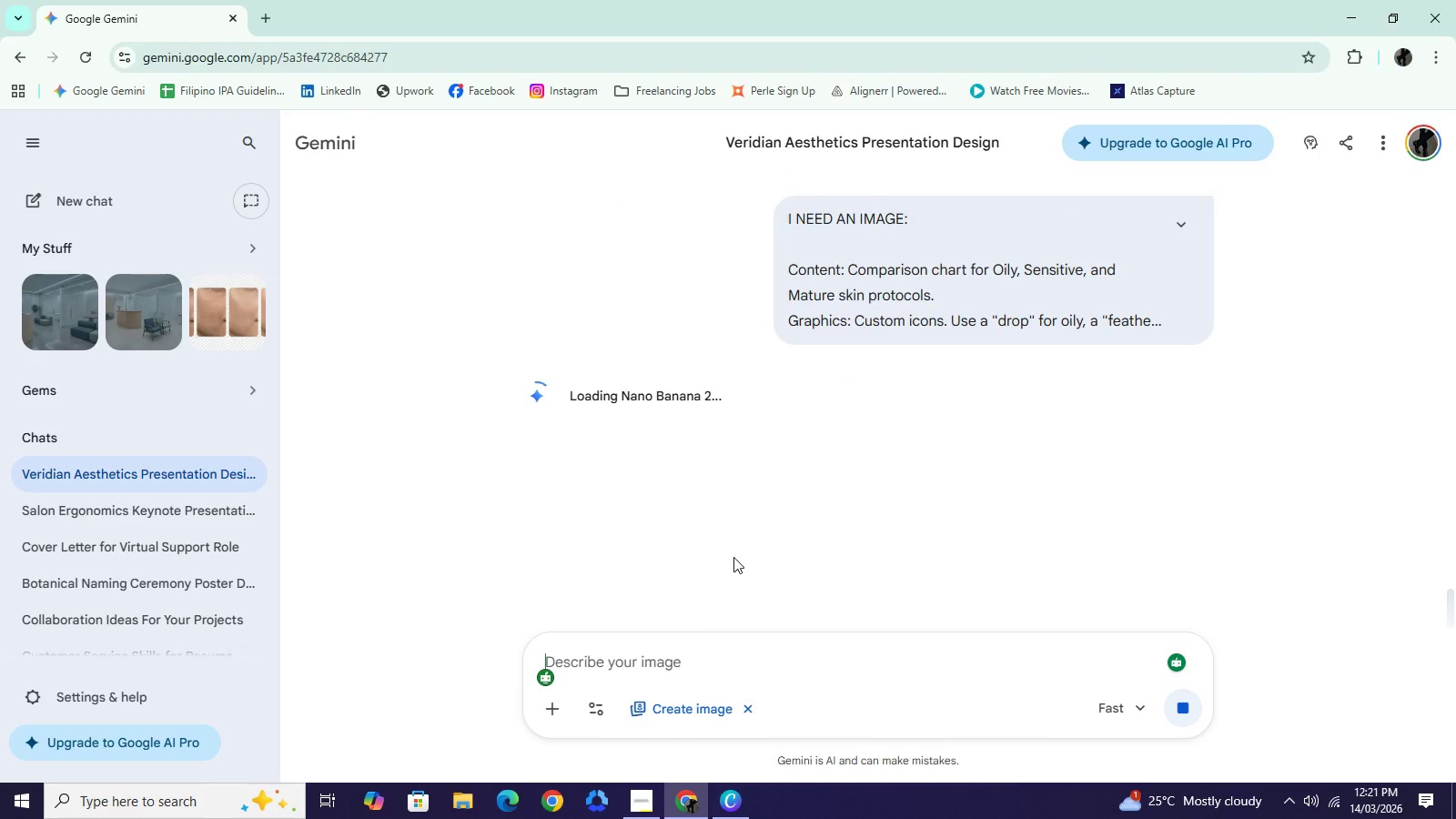 
scroll: coordinate [759, 552], scroll_direction: down, amount: 3.0
 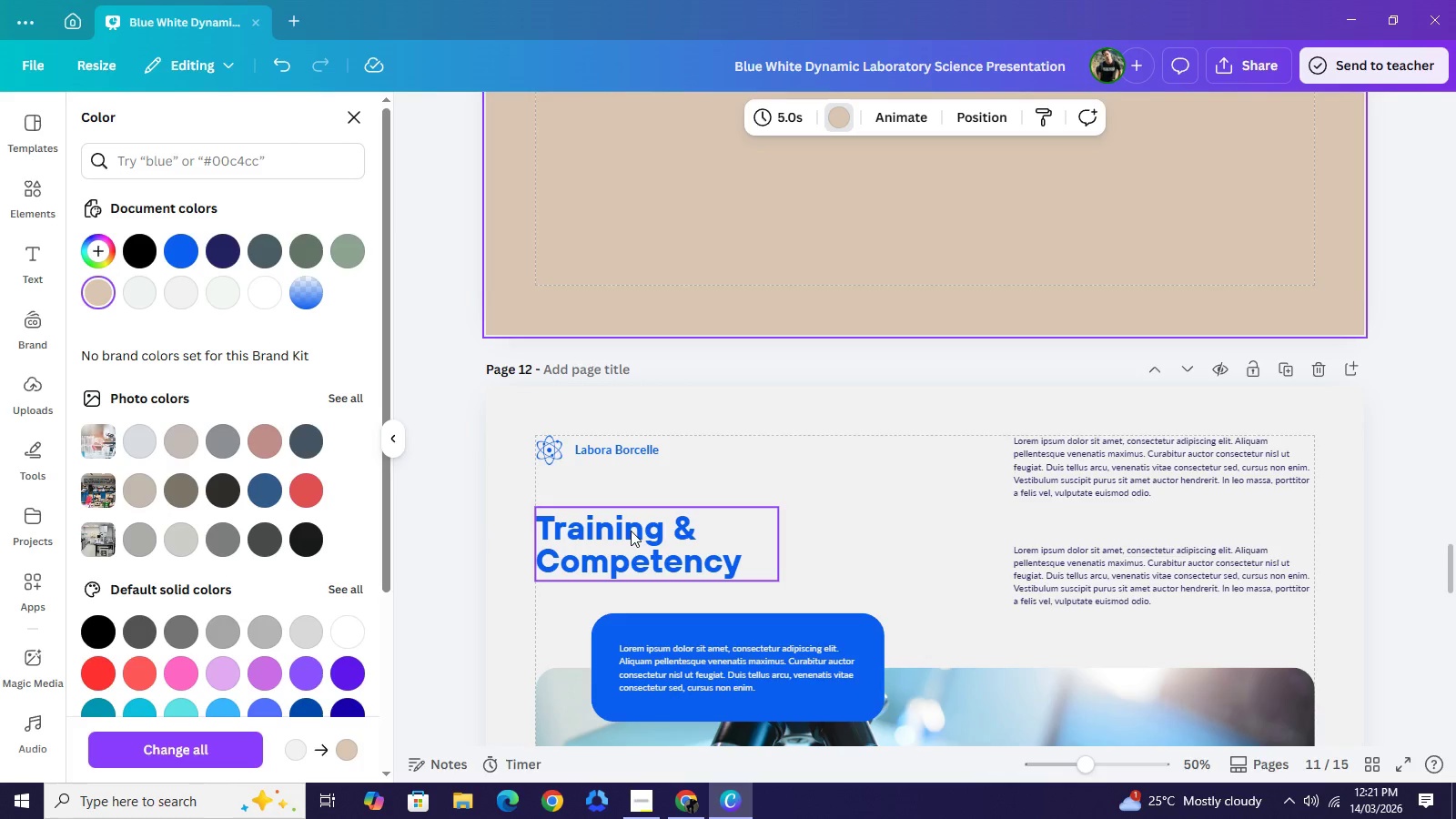 
left_click([631, 531])
 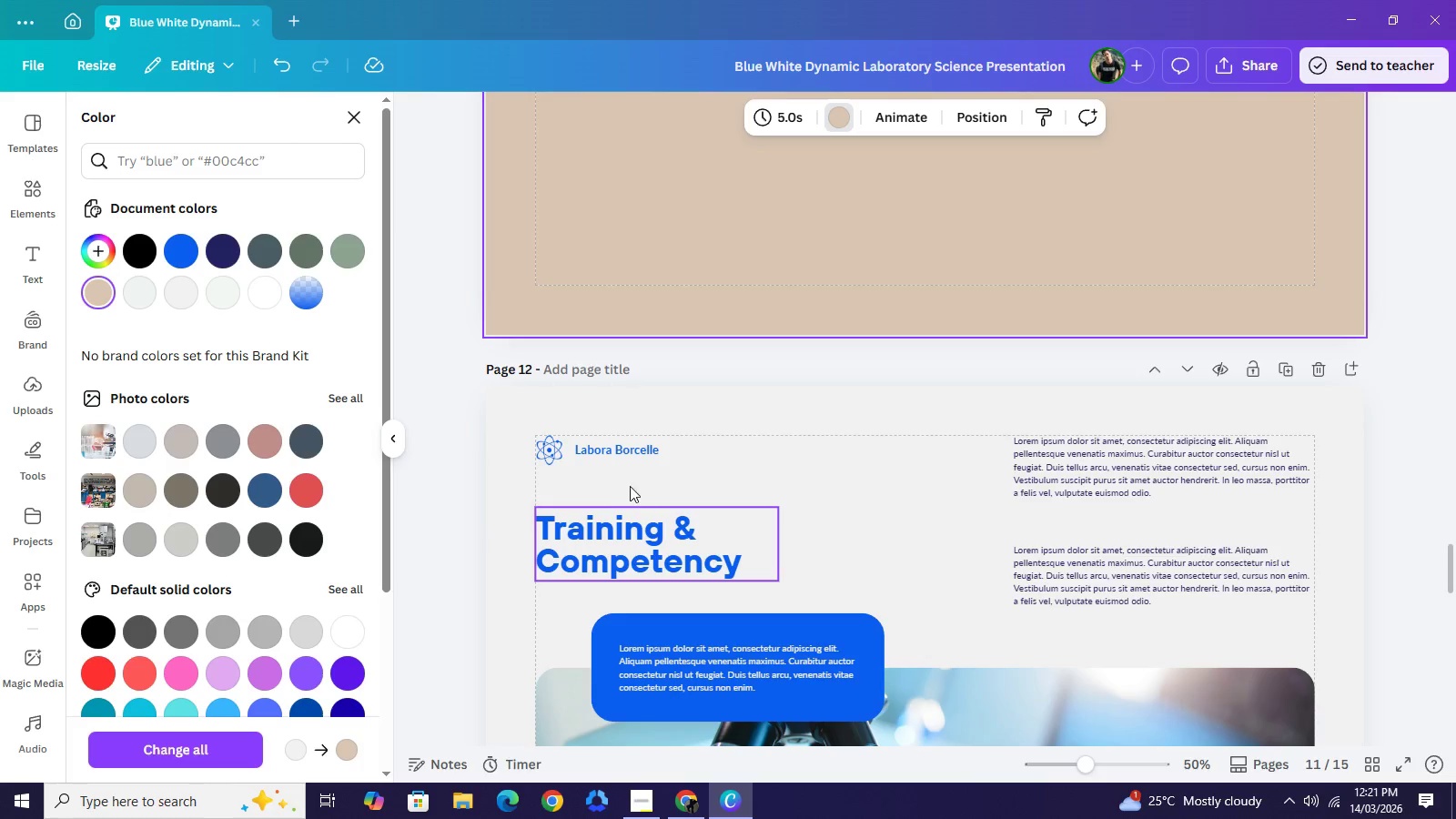 
key(Backspace)
 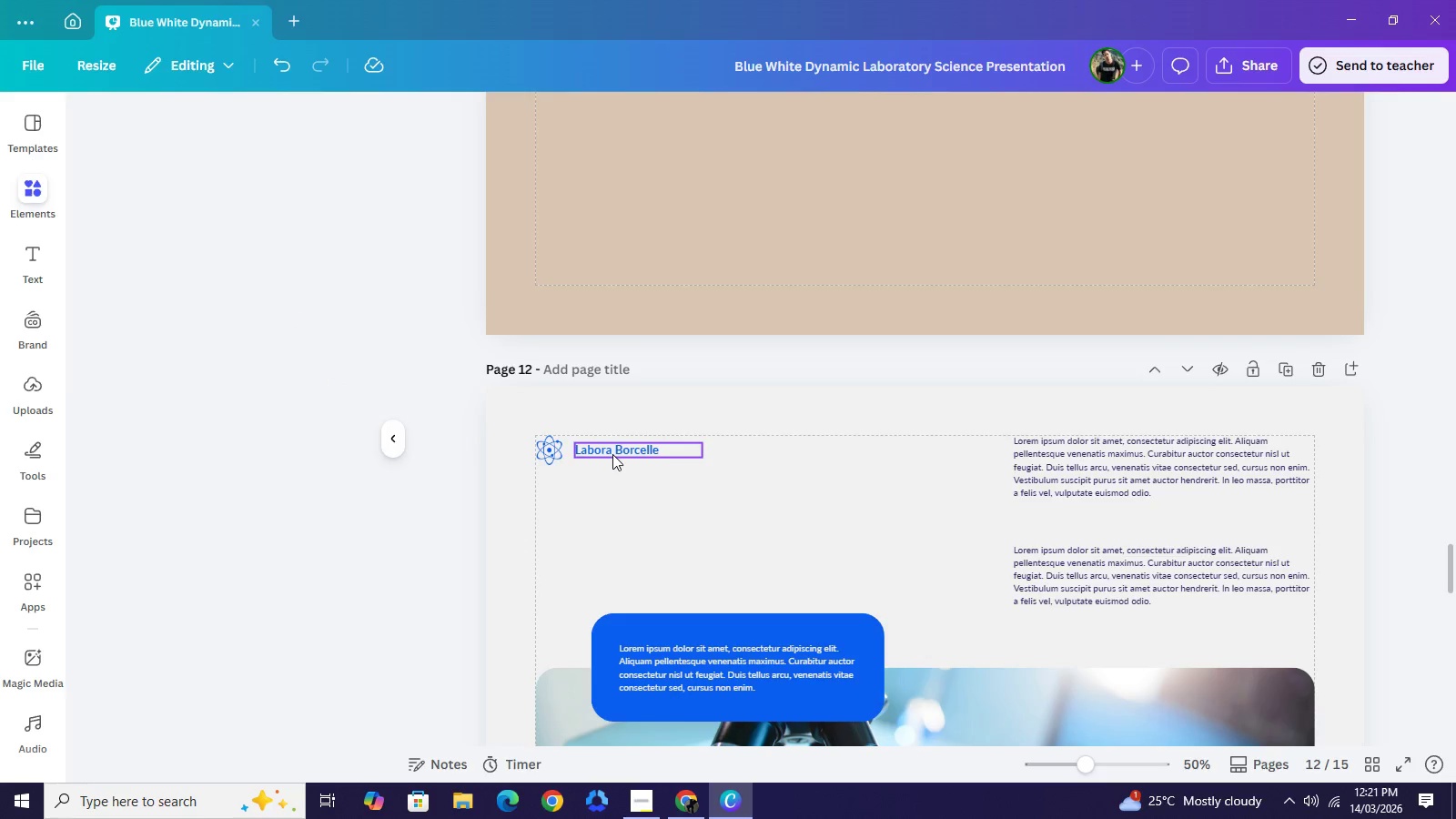 
left_click([612, 454])
 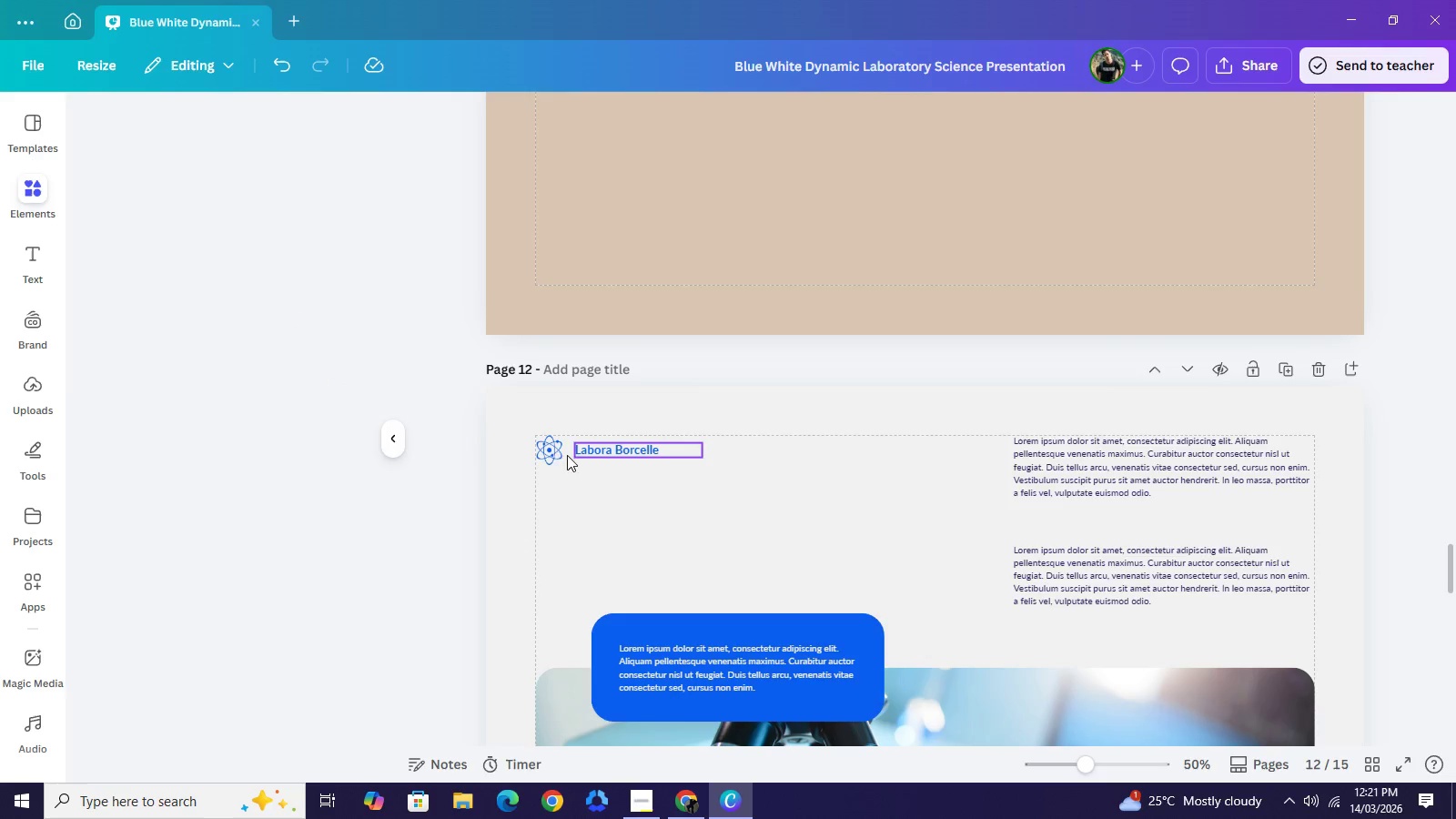 
key(Backspace)
 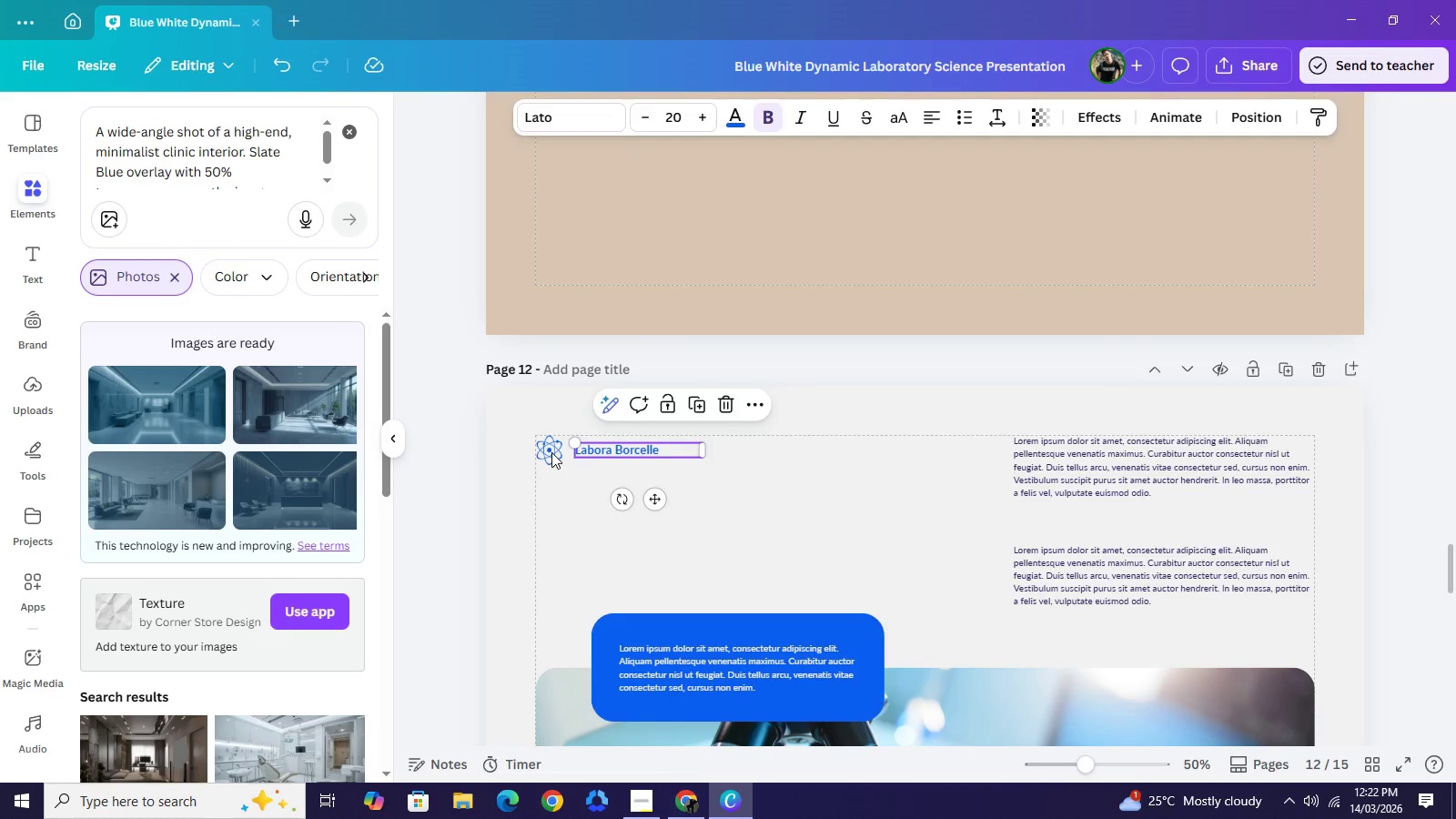 
left_click([551, 452])
 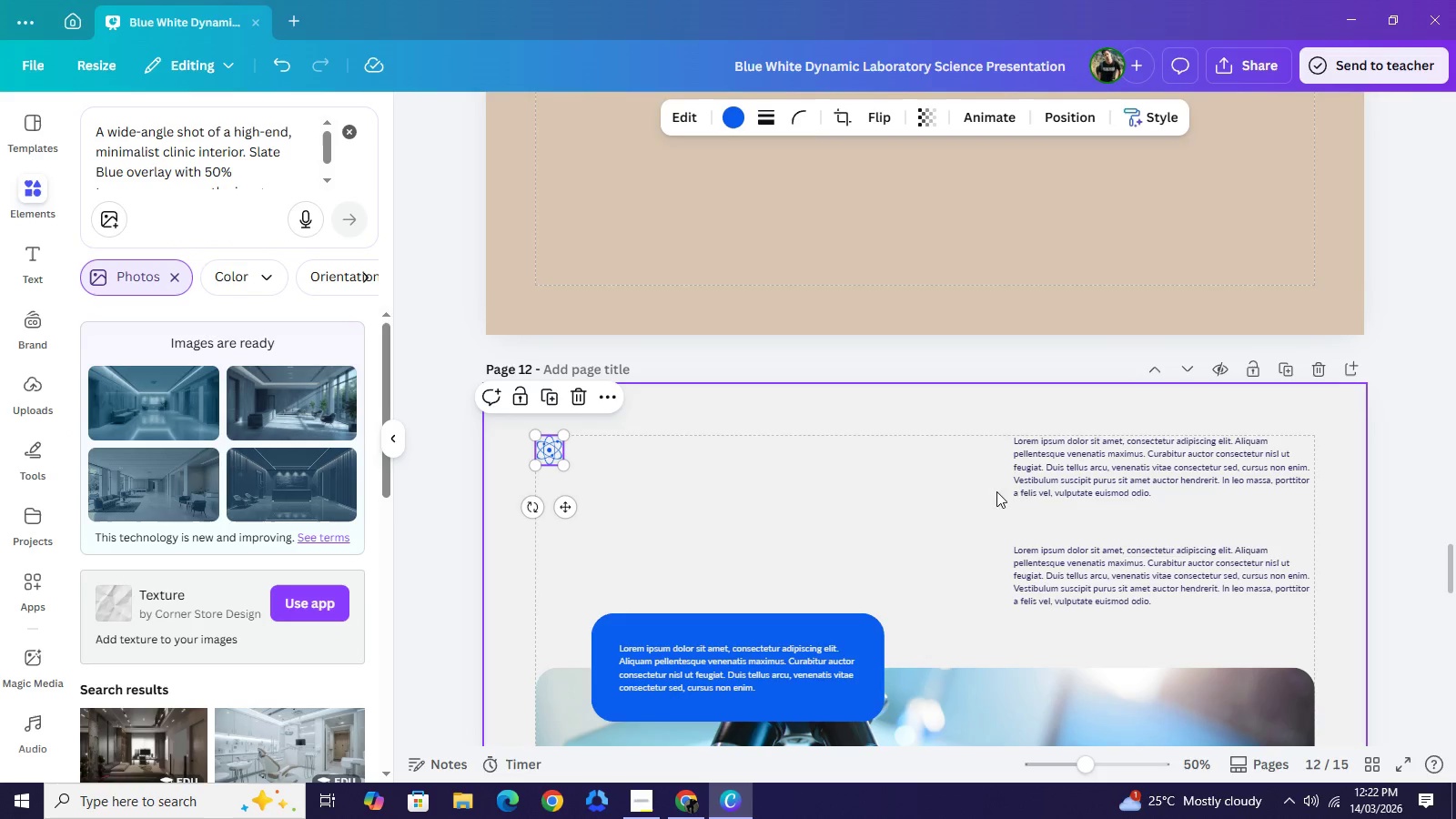 
key(Backspace)
 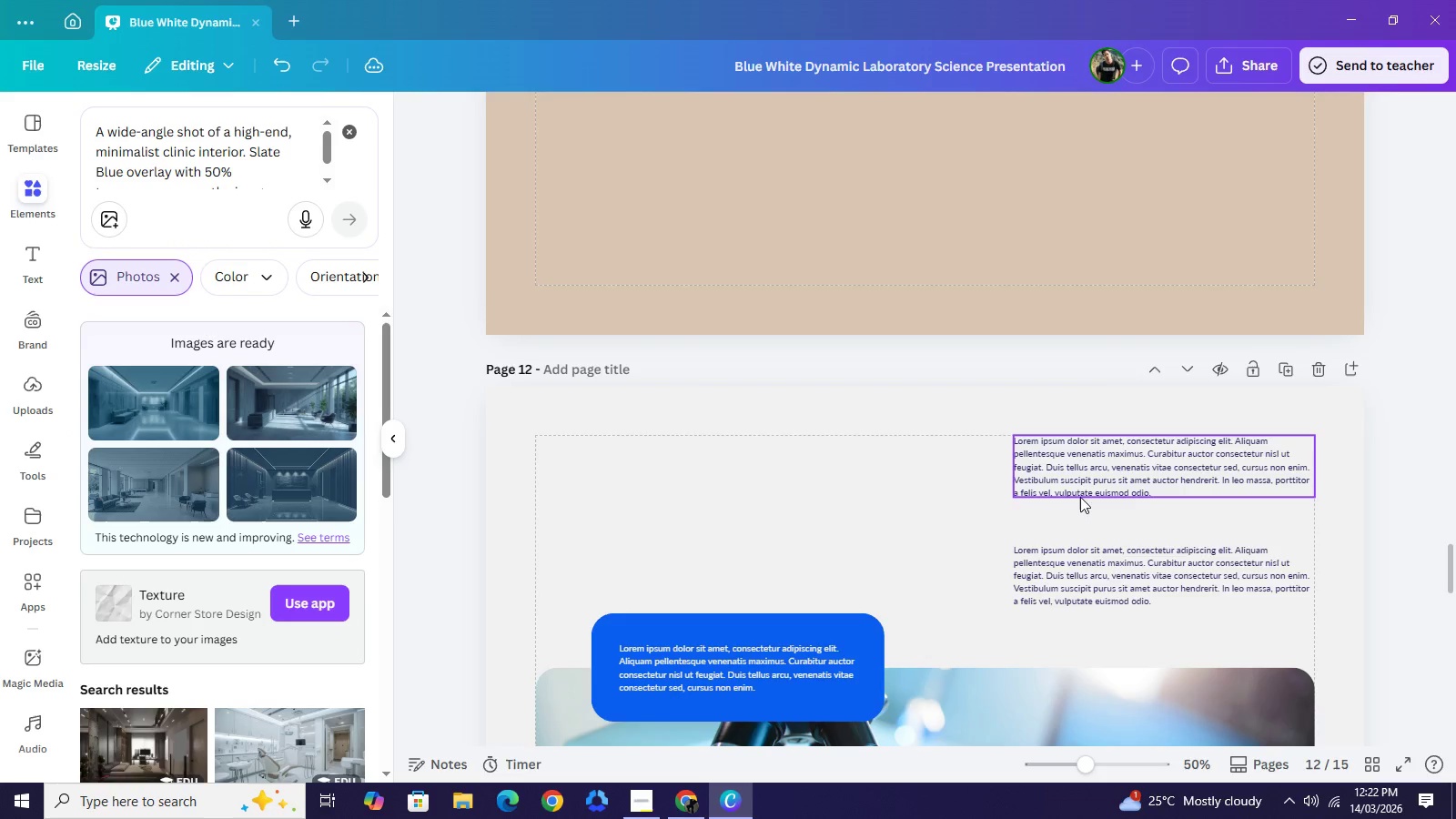 
left_click([1067, 472])
 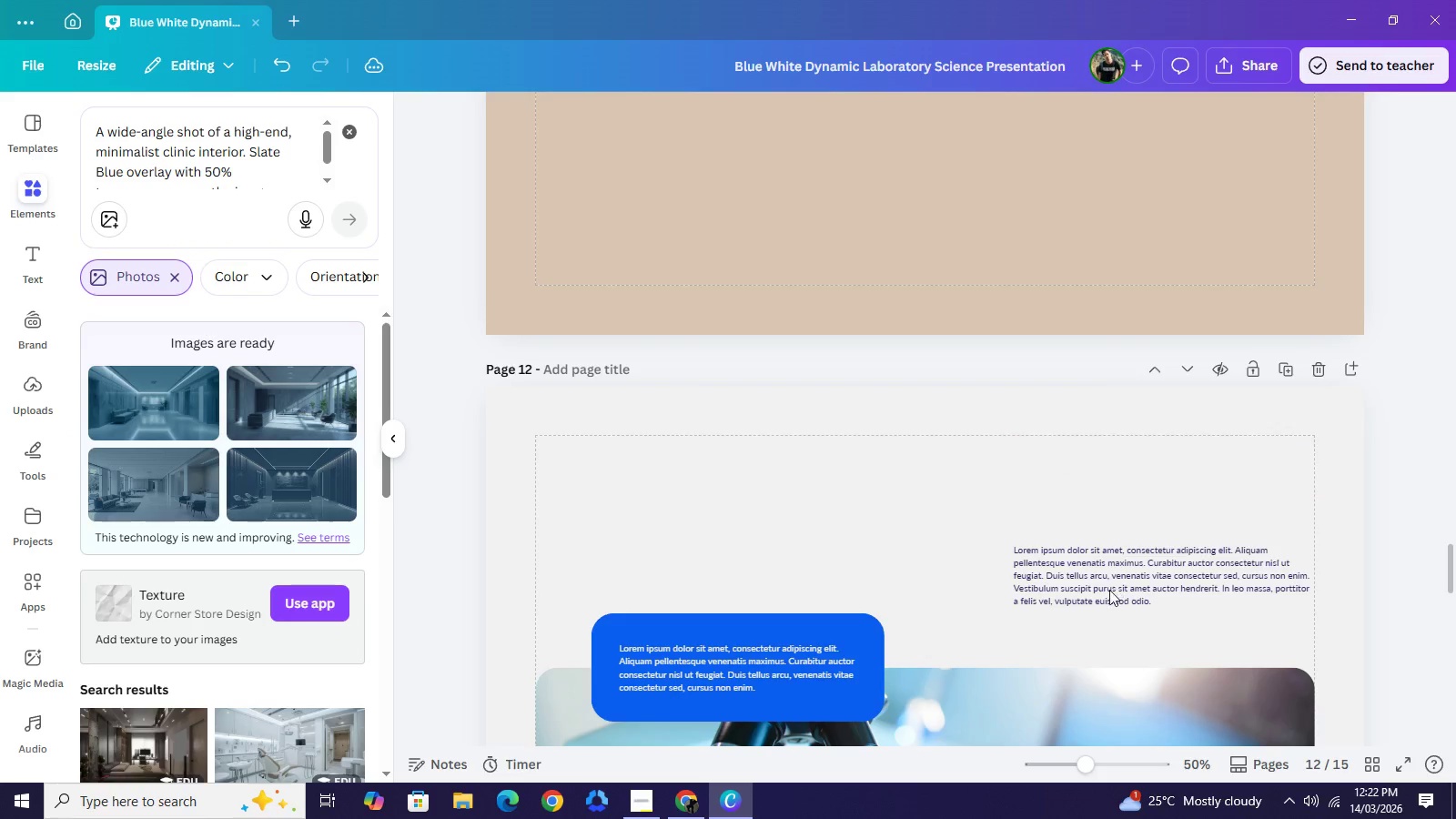 
key(Backspace)
 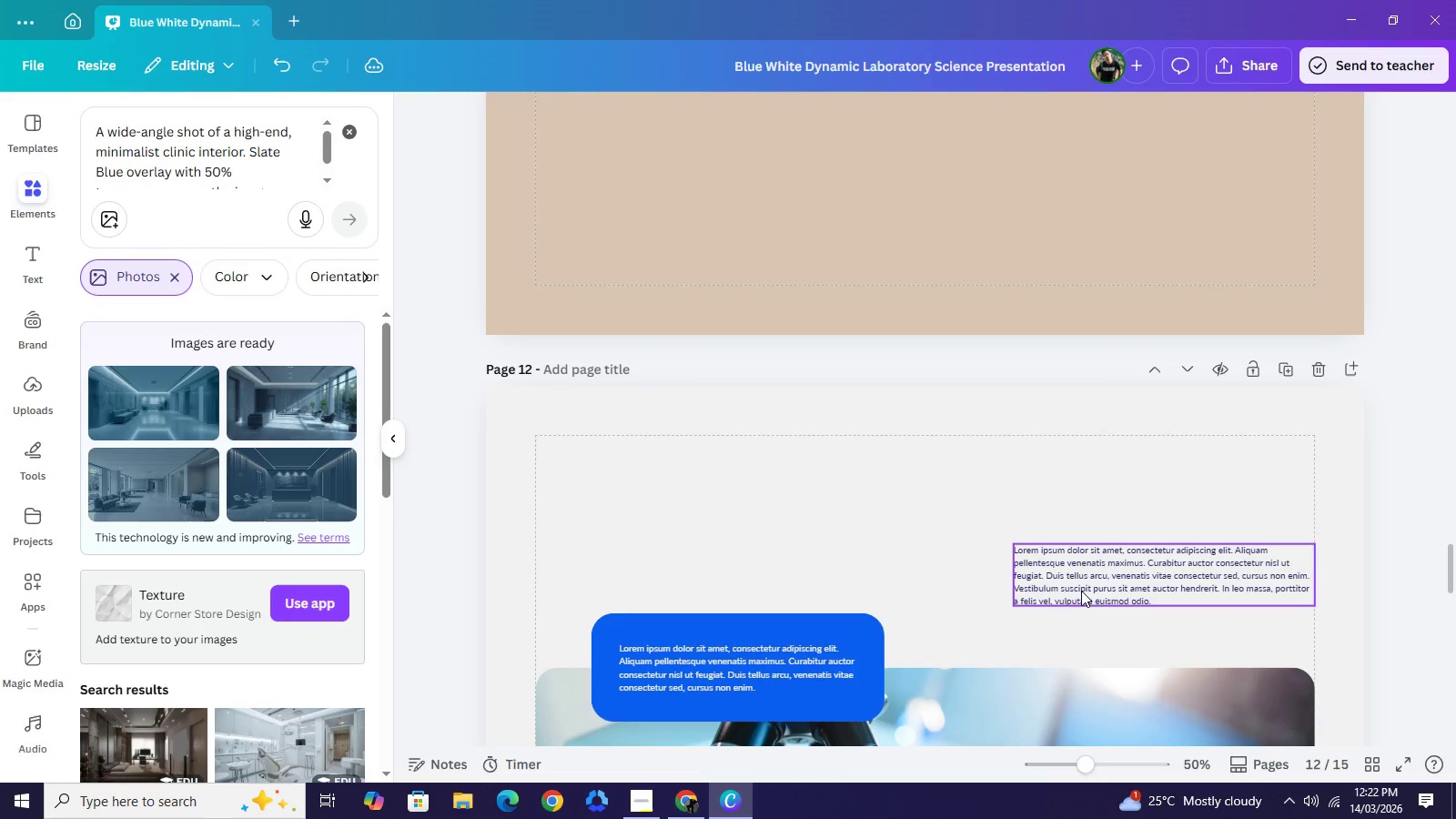 
left_click([1105, 585])
 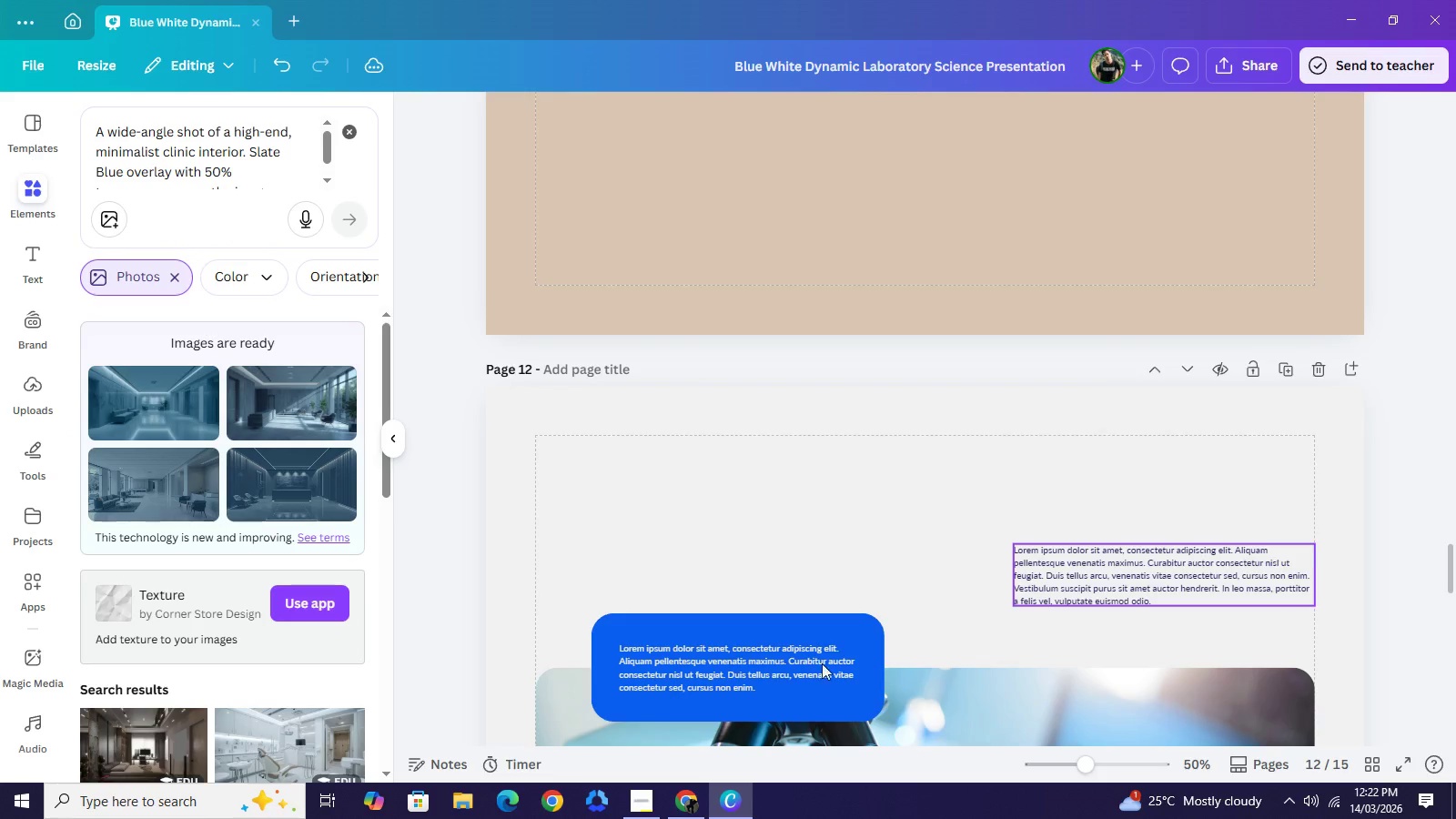 
key(Backspace)
 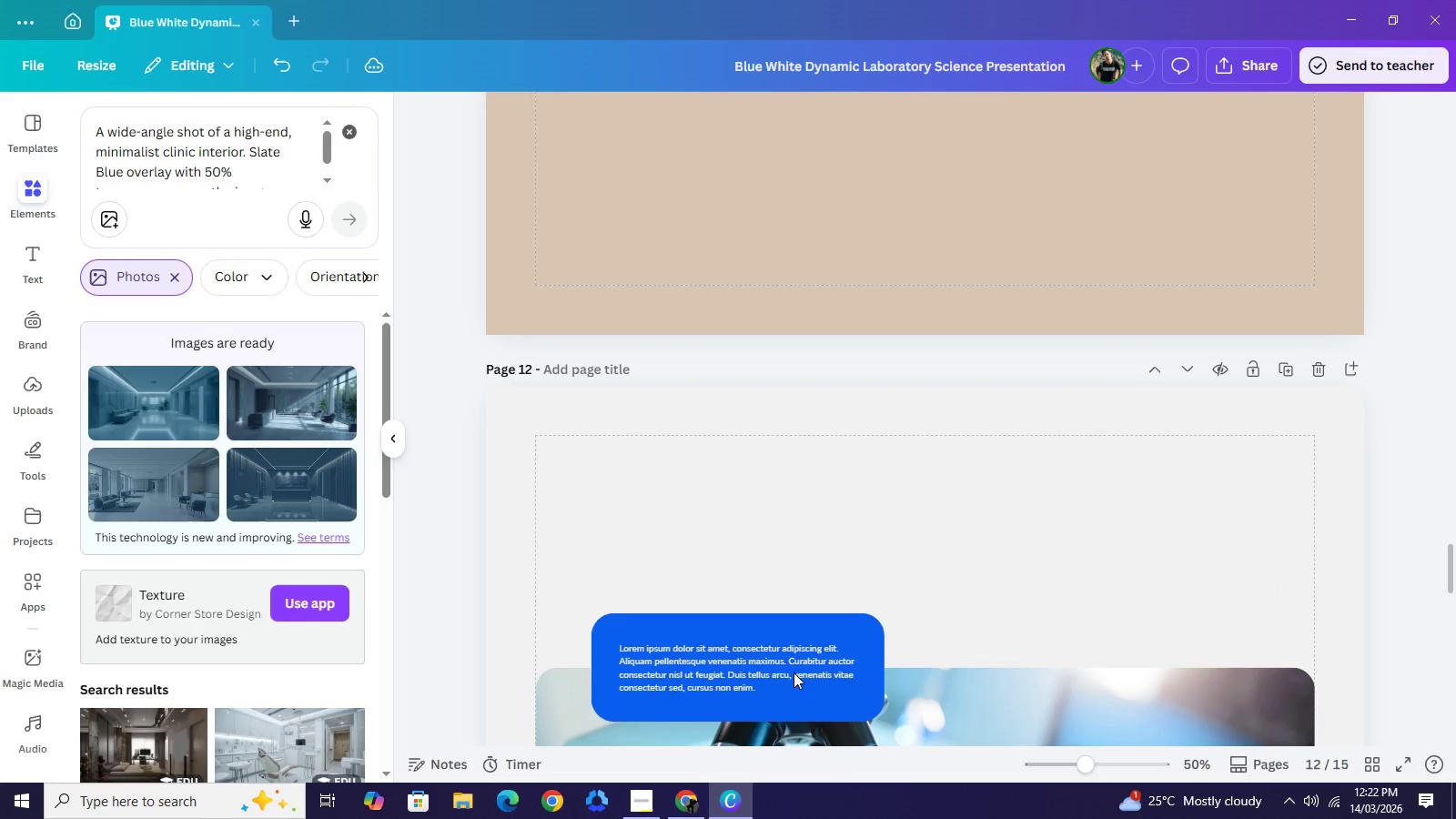 
left_click([794, 672])
 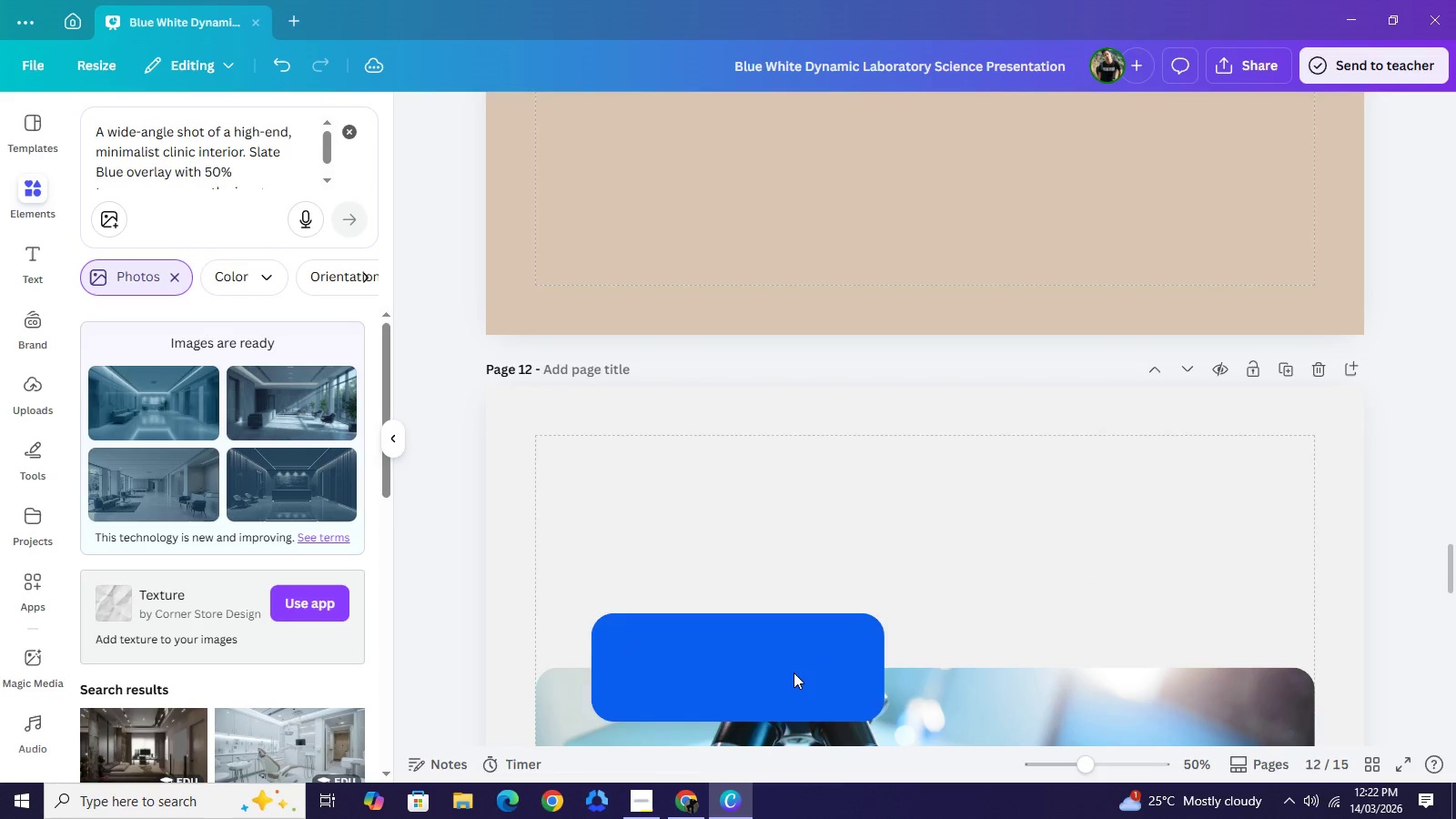 
key(Backspace)
 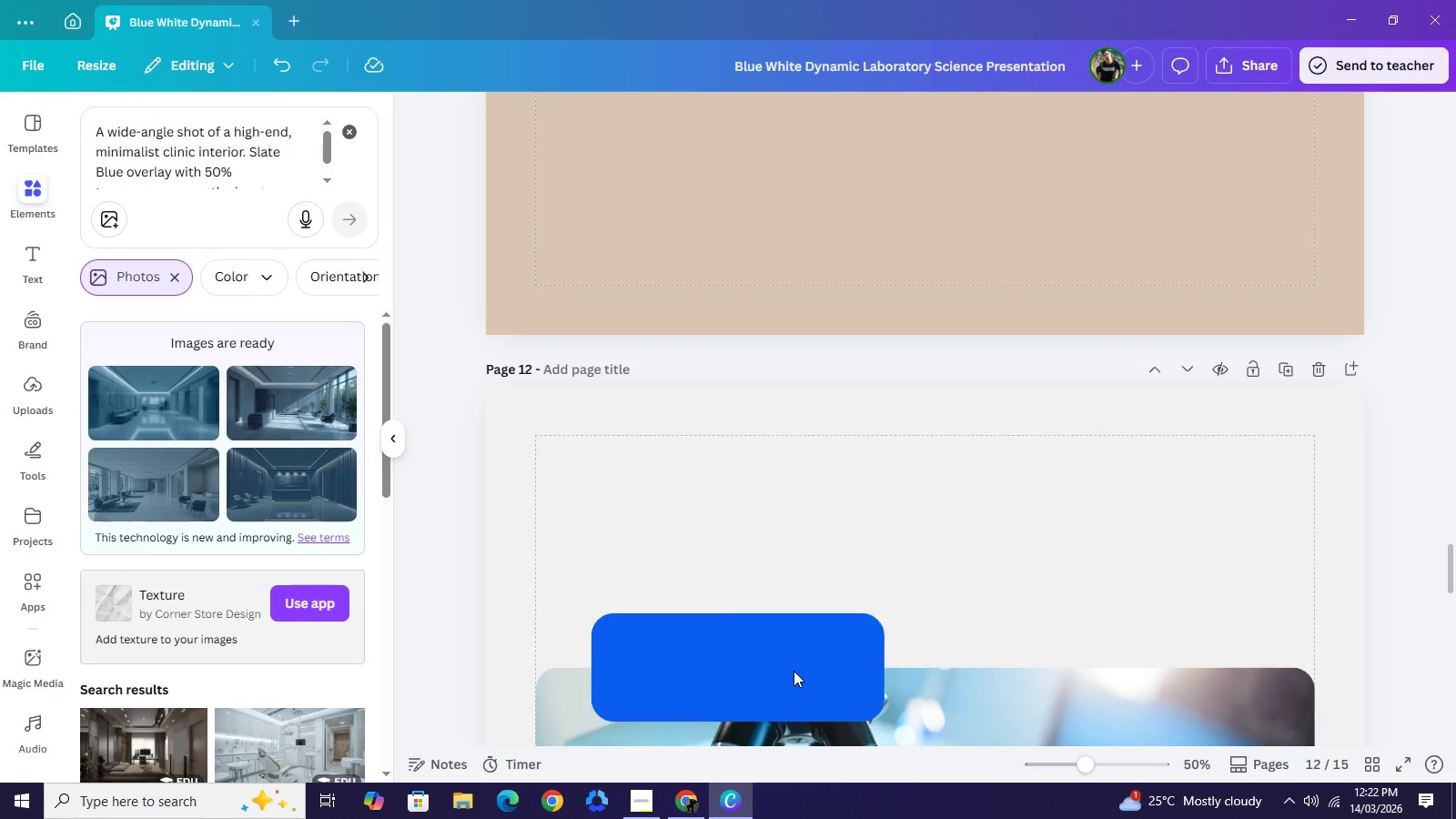 
left_click([794, 671])
 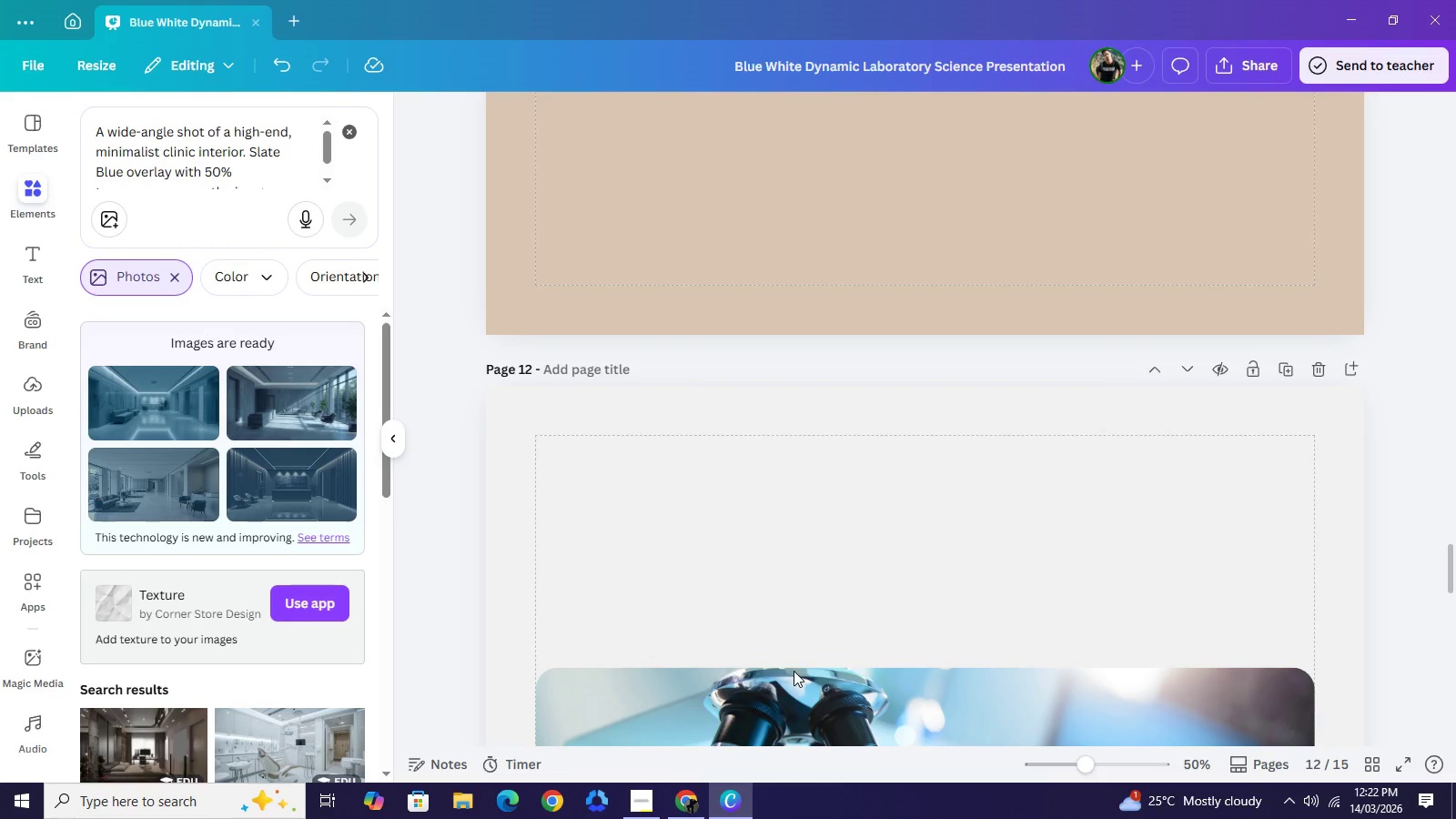 
key(Backspace)
 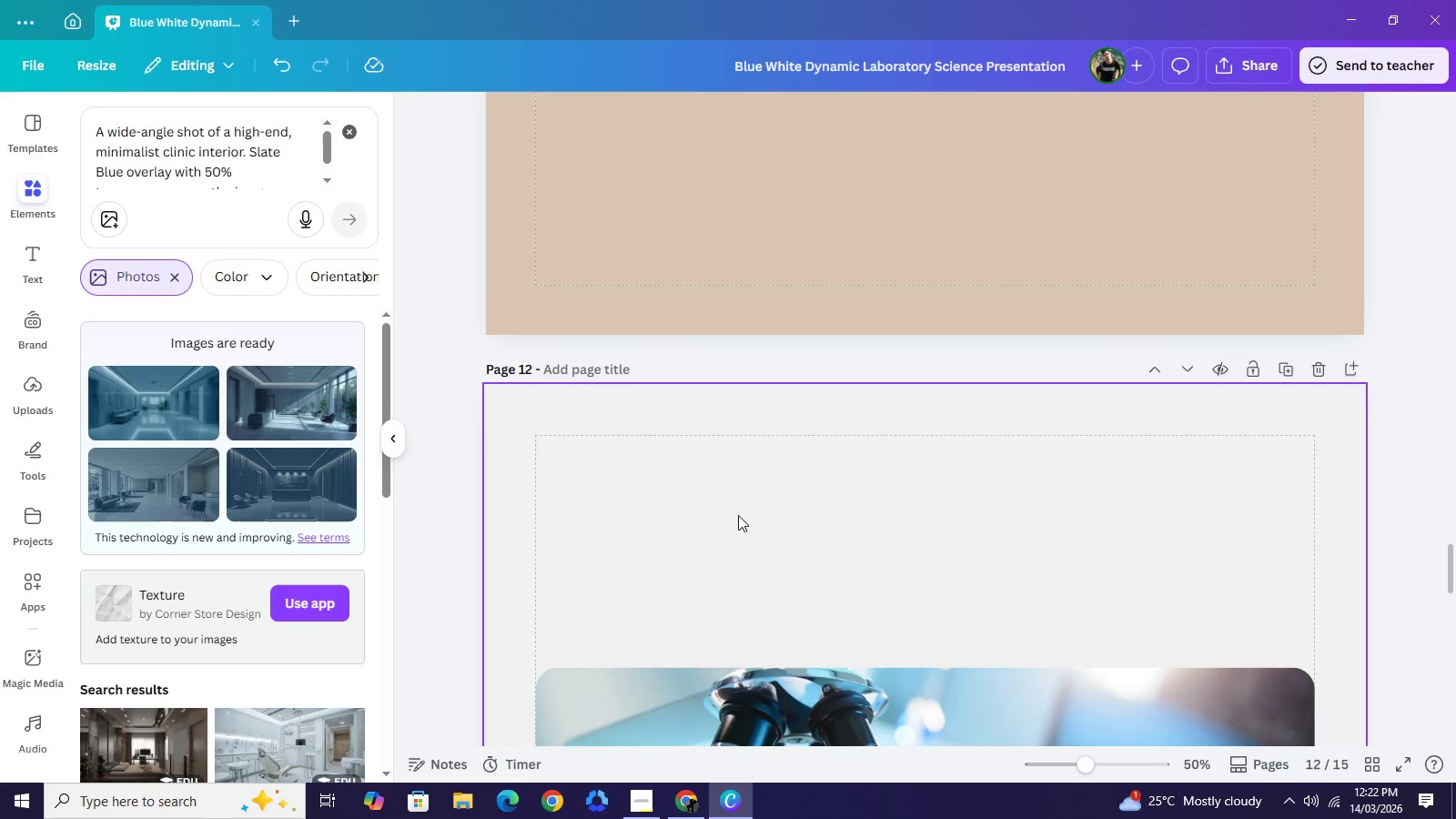 
left_click([739, 515])
 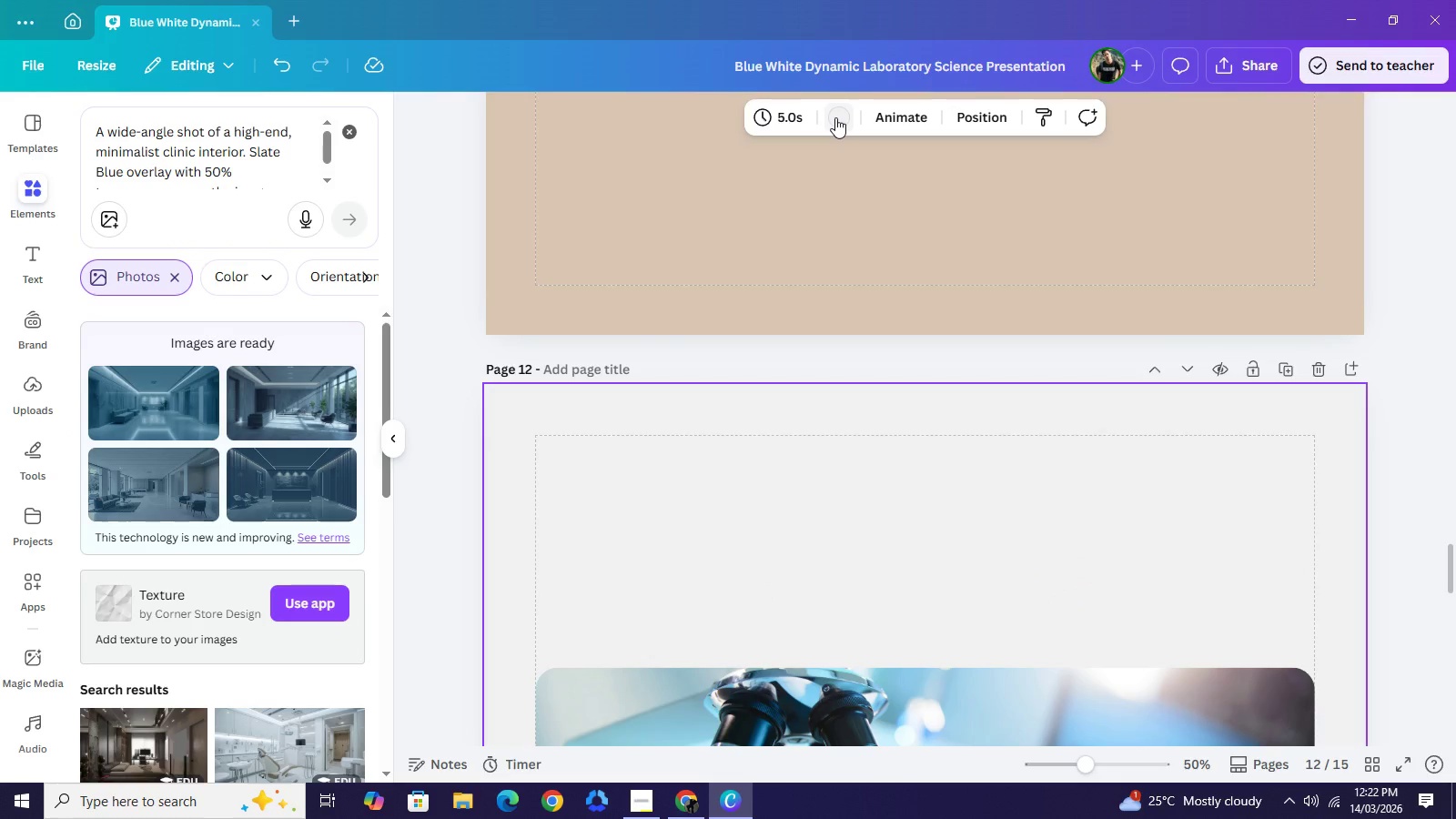 
left_click([835, 117])
 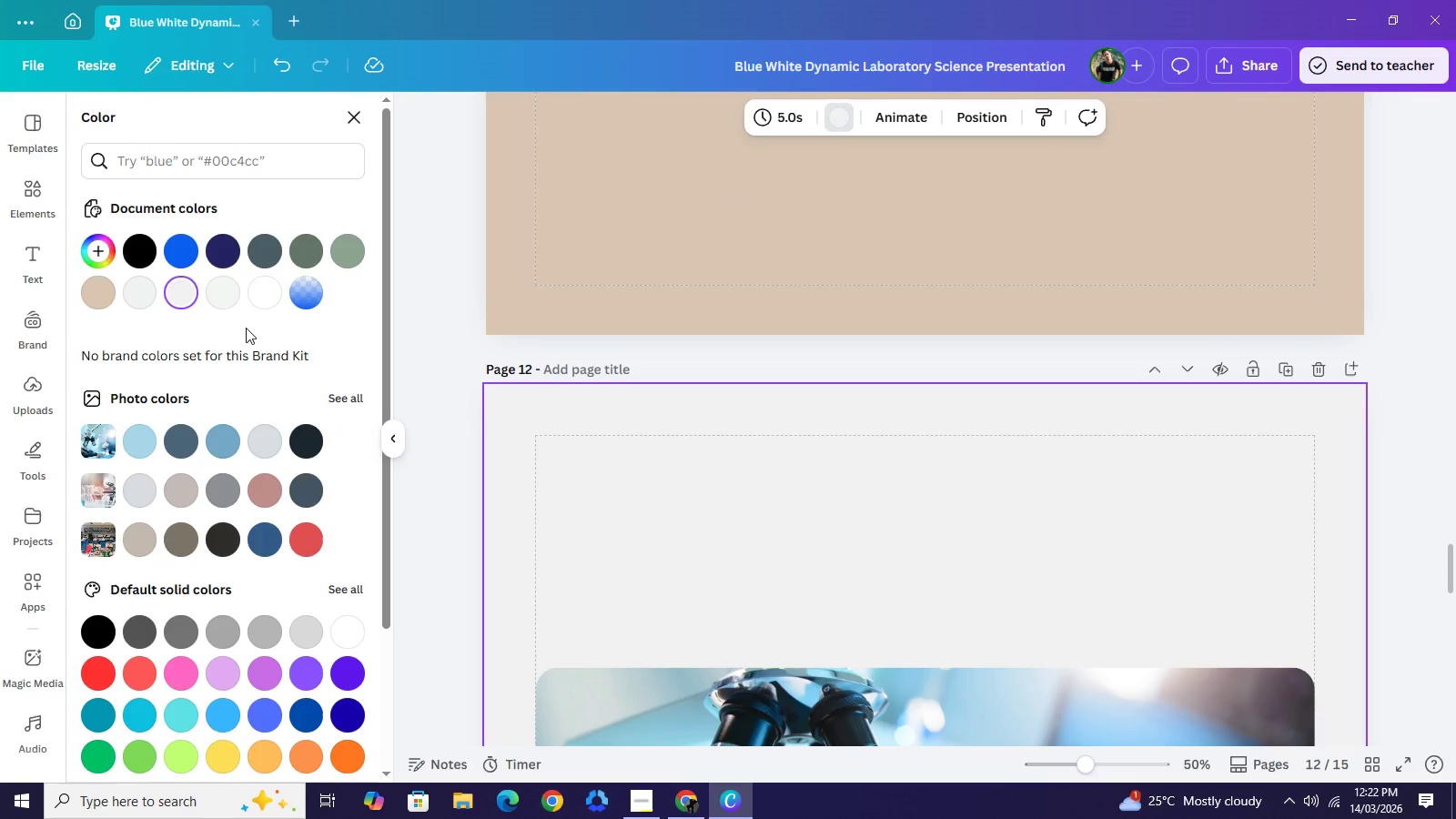 
left_click([222, 298])
 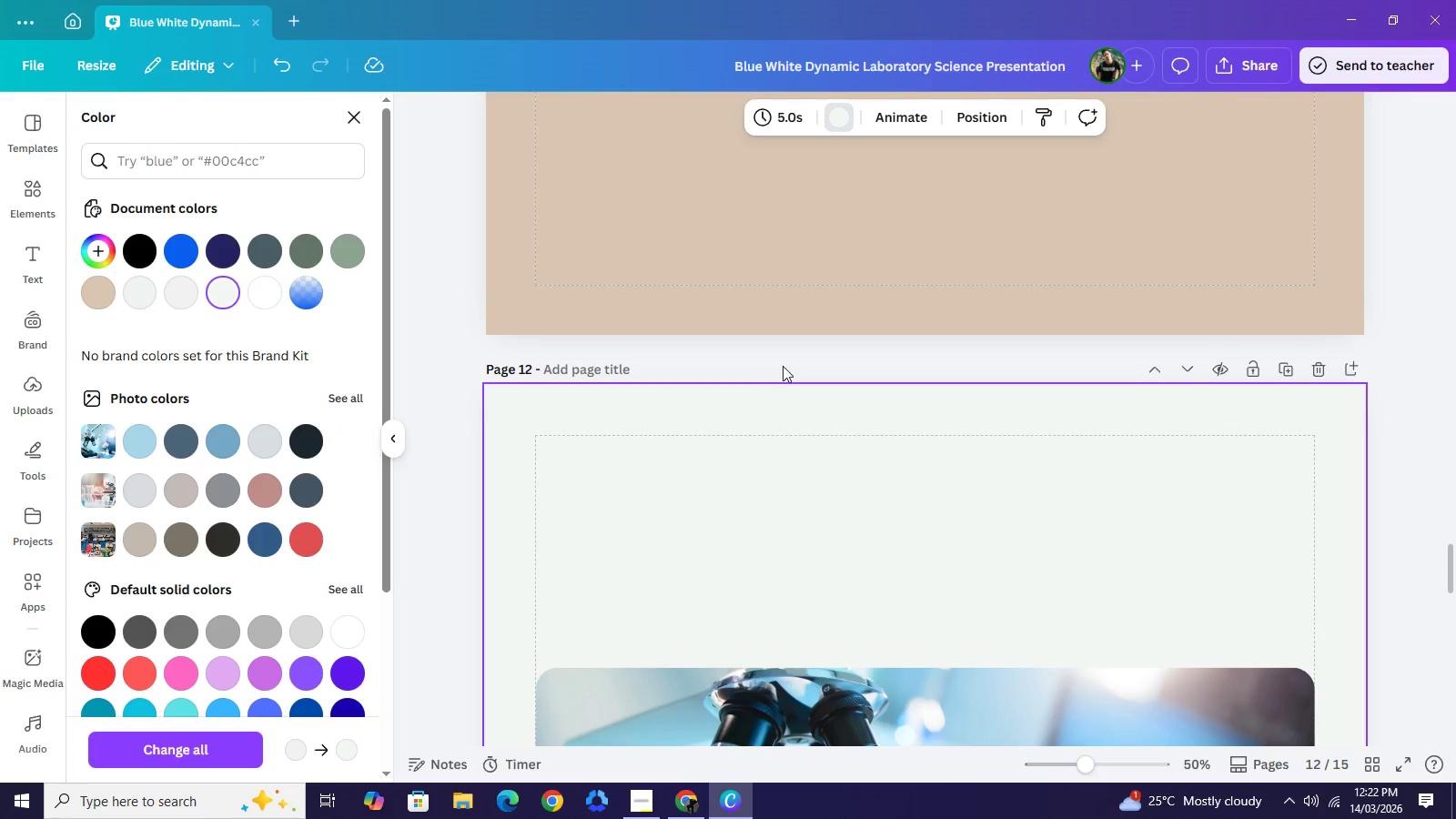 
left_click([783, 366])
 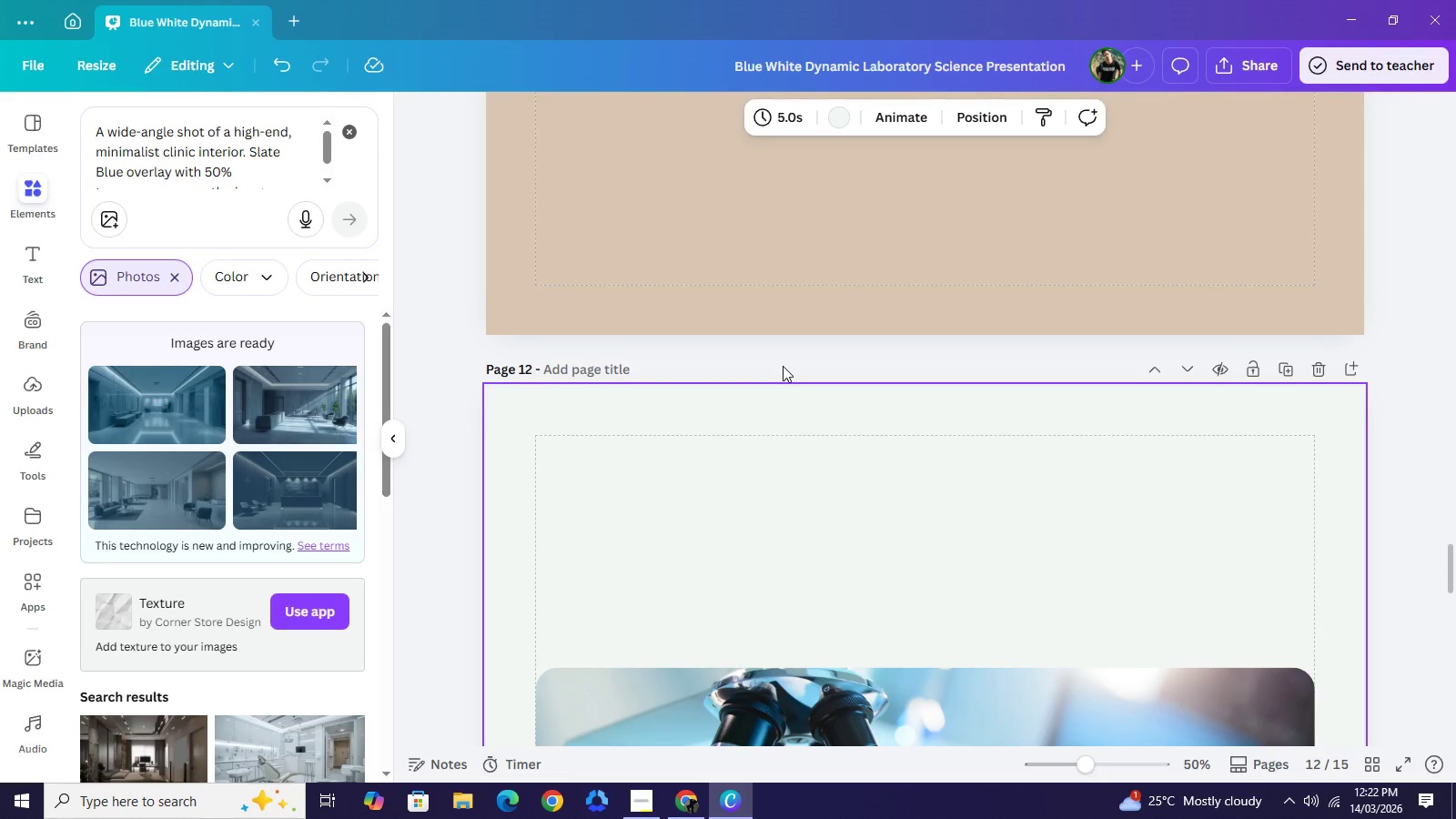 
scroll: coordinate [783, 366], scroll_direction: up, amount: 4.0
 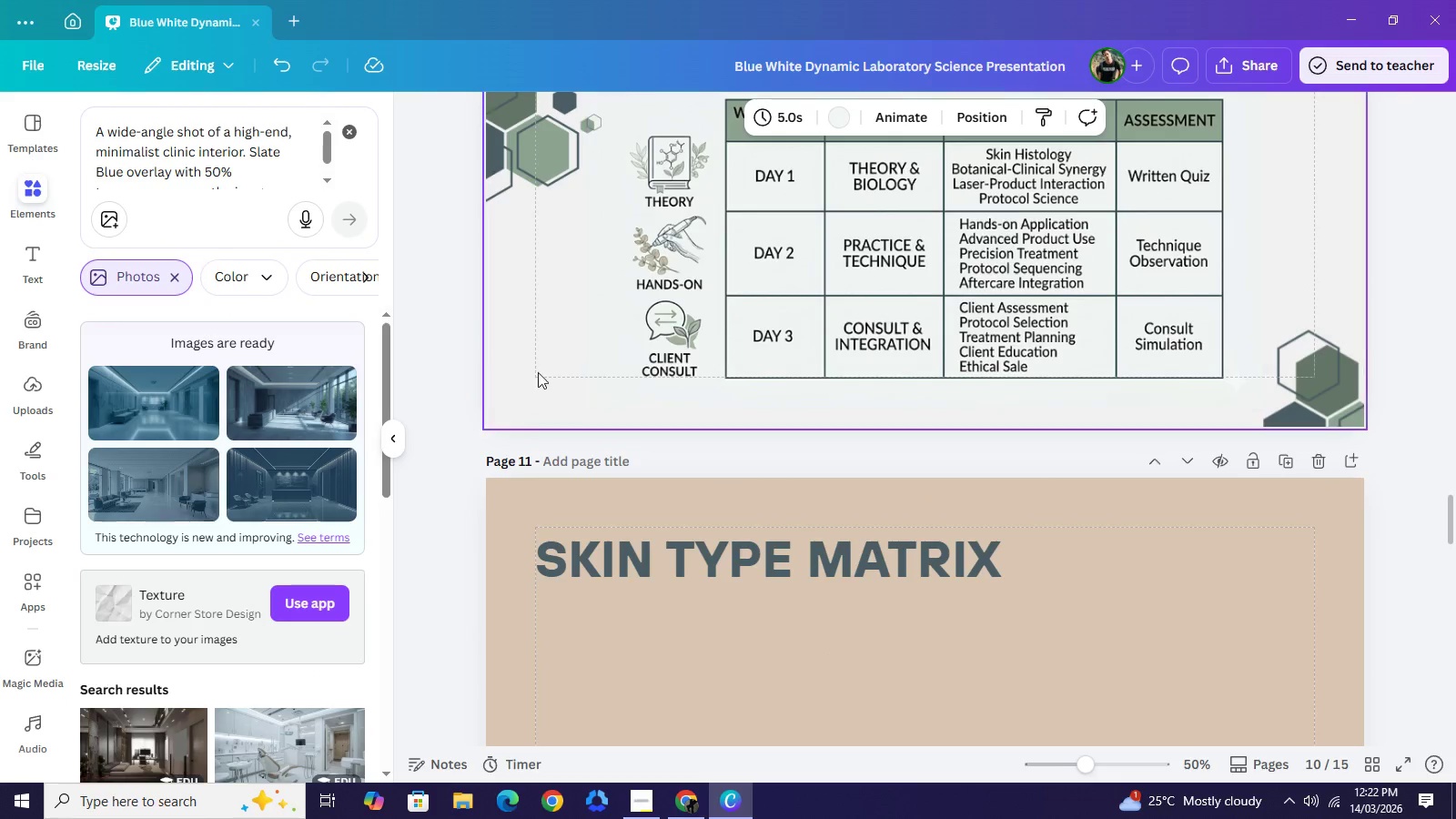 
left_click([521, 356])
 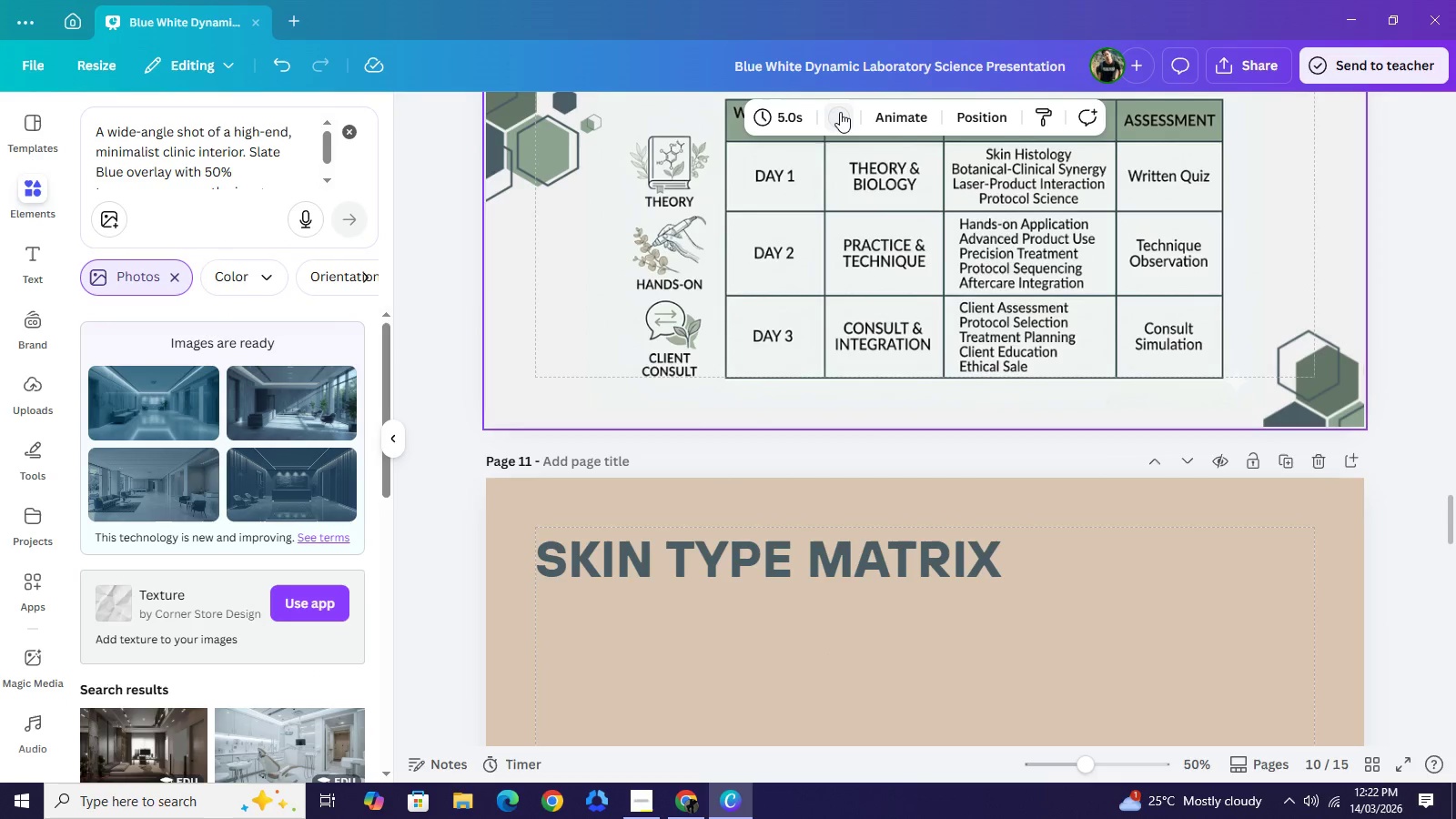 
left_click([840, 112])
 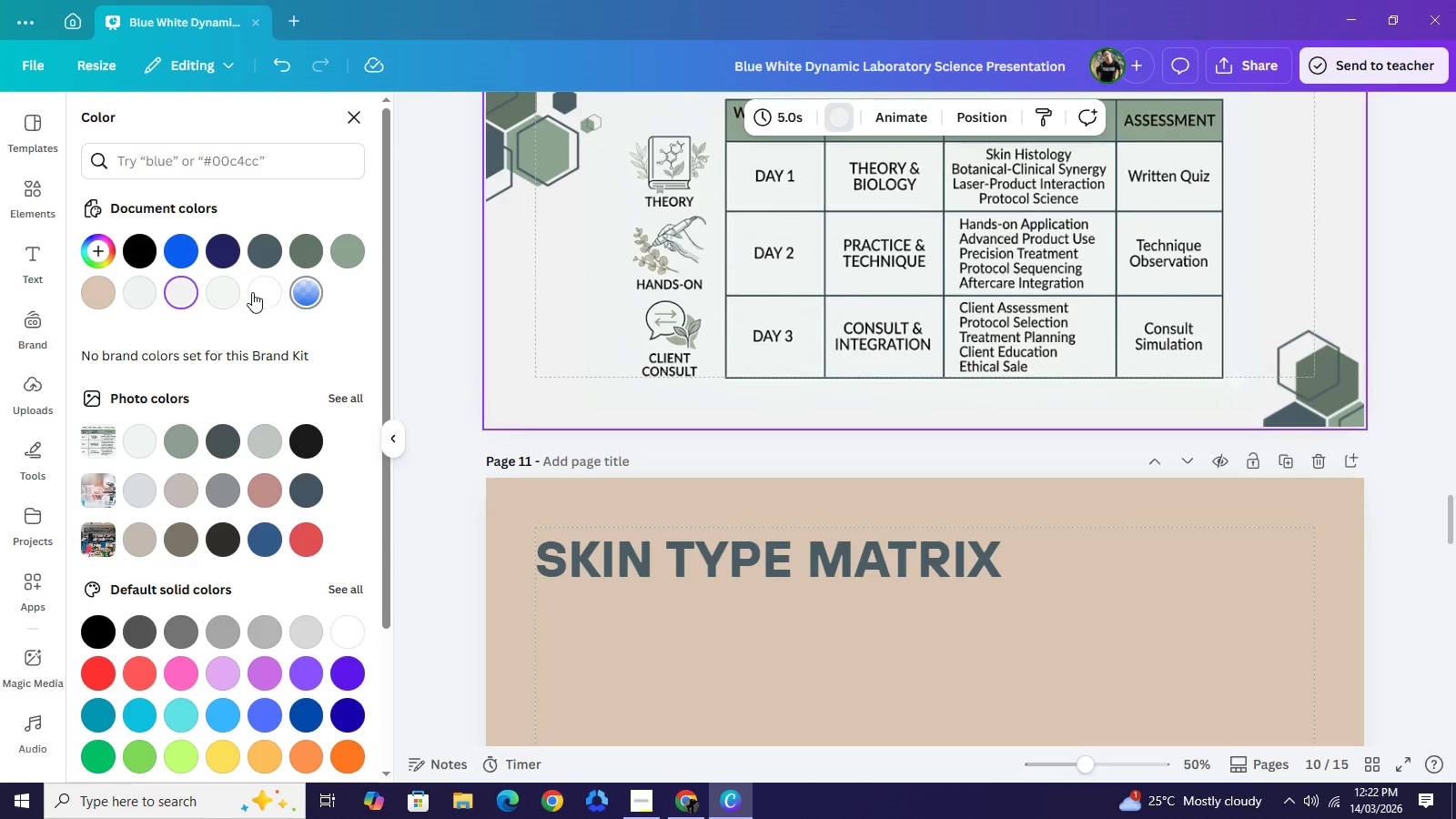 
left_click([224, 297])
 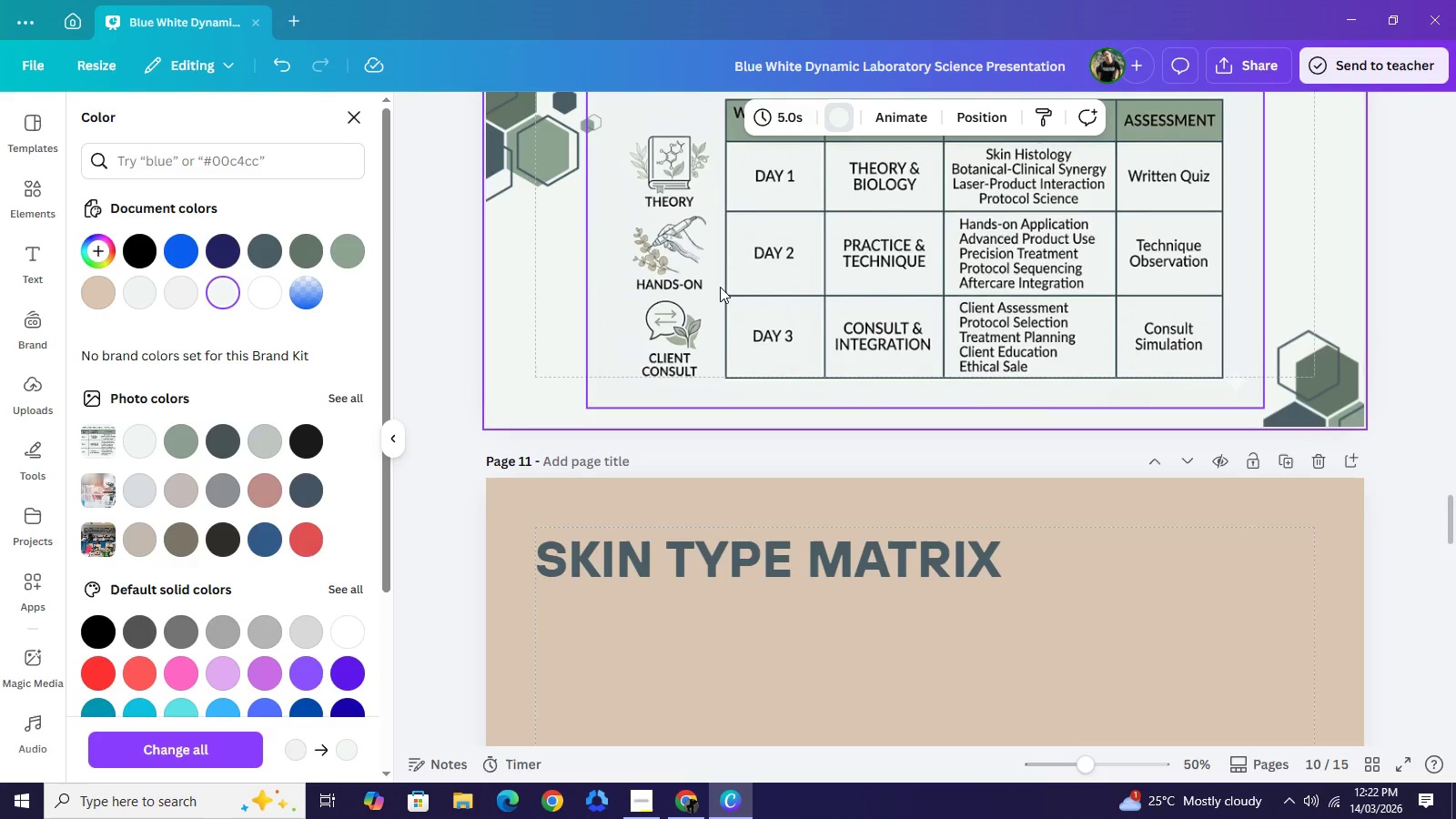 
left_click([723, 287])
 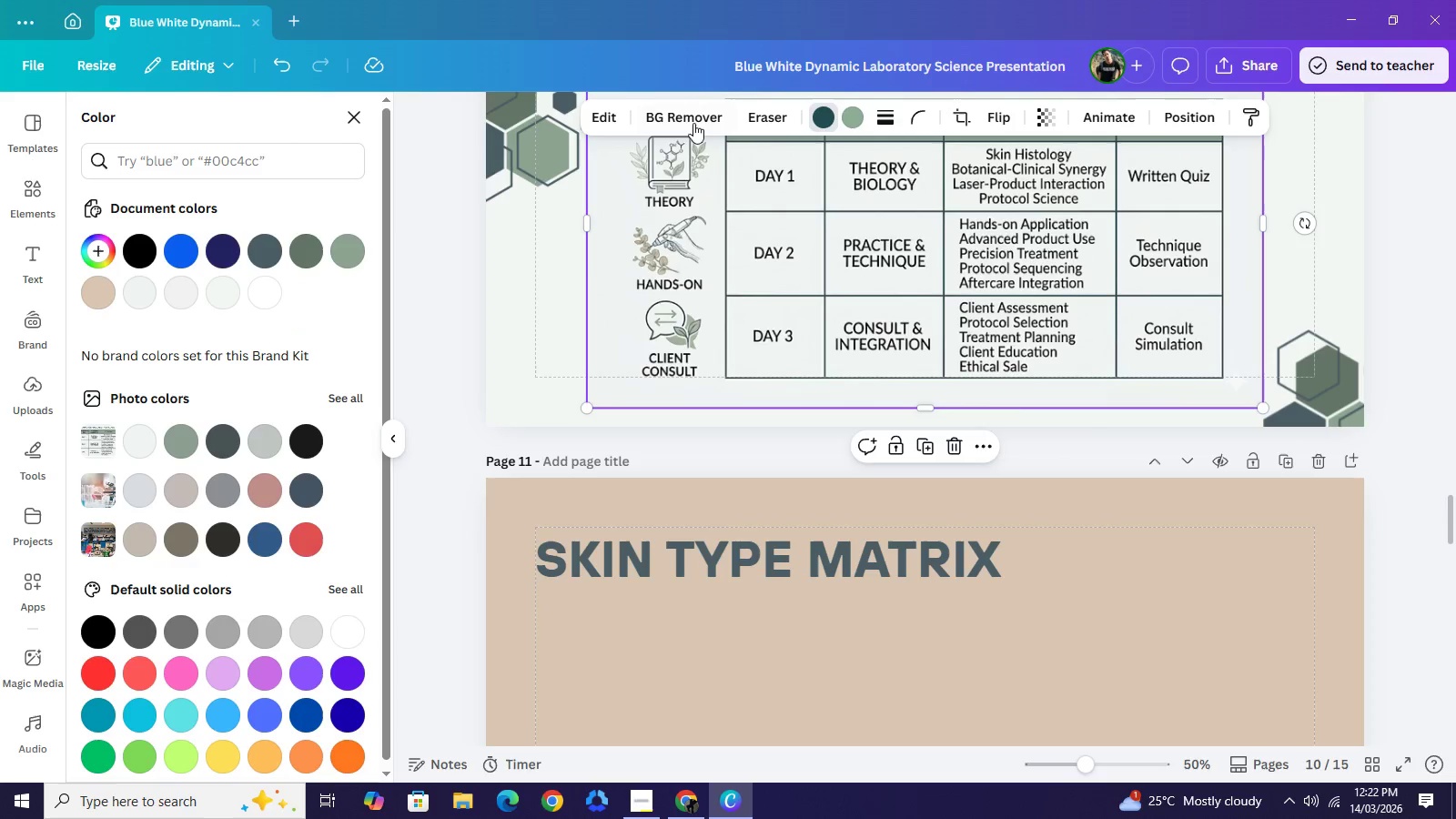 
left_click([691, 120])
 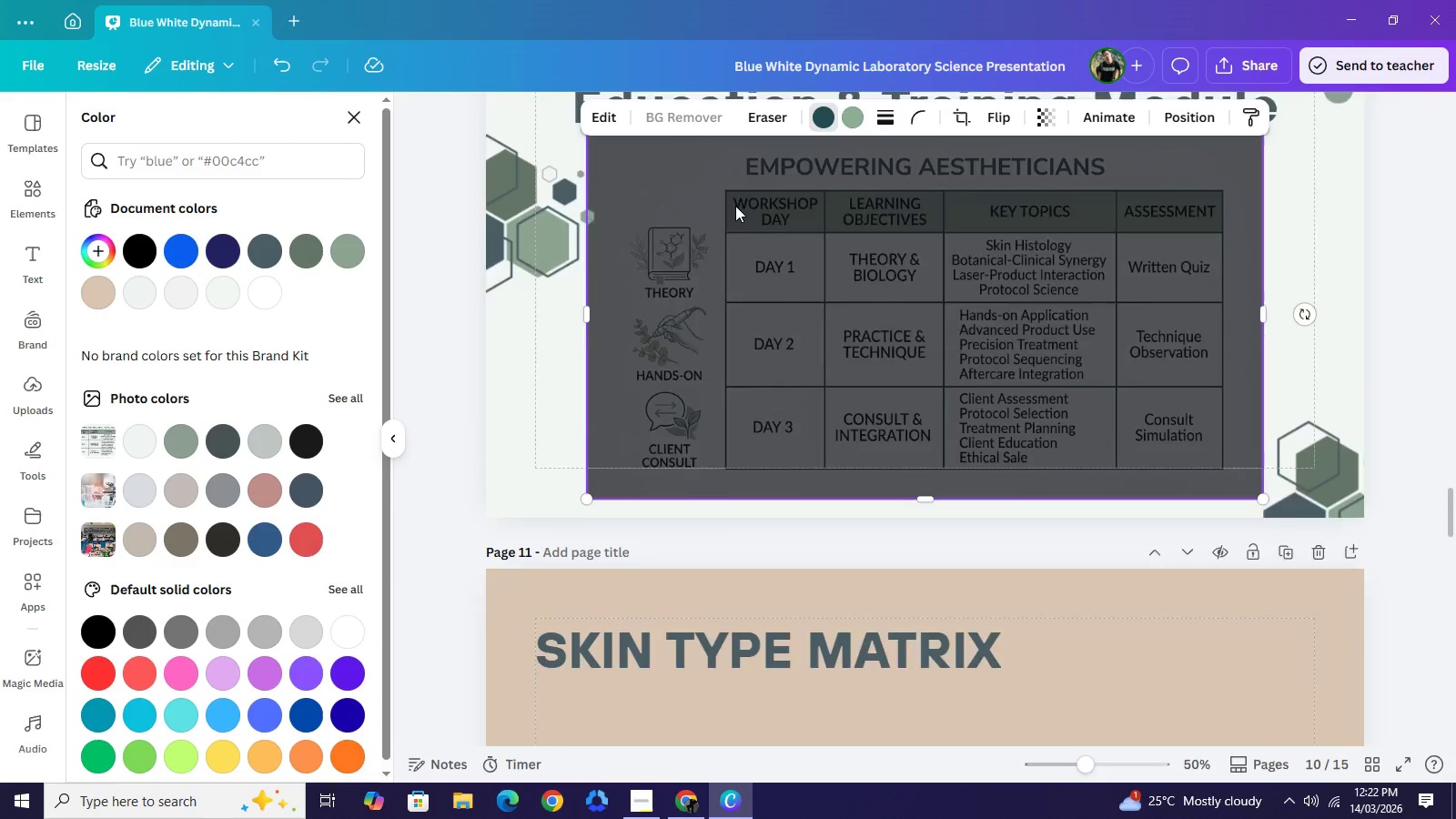 
scroll: coordinate [734, 201], scroll_direction: up, amount: 2.0
 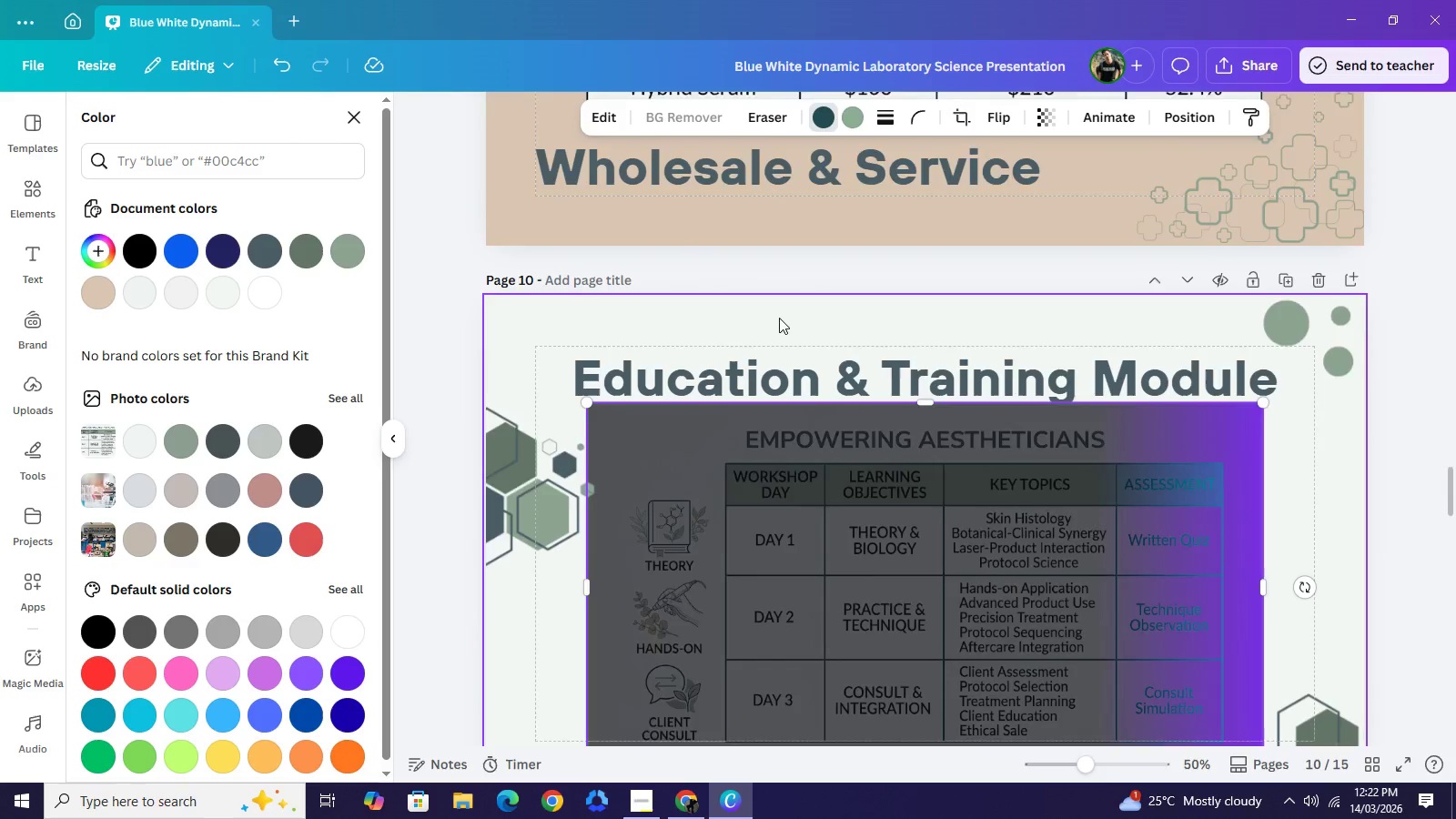 
scroll: coordinate [779, 318], scroll_direction: down, amount: 2.0
 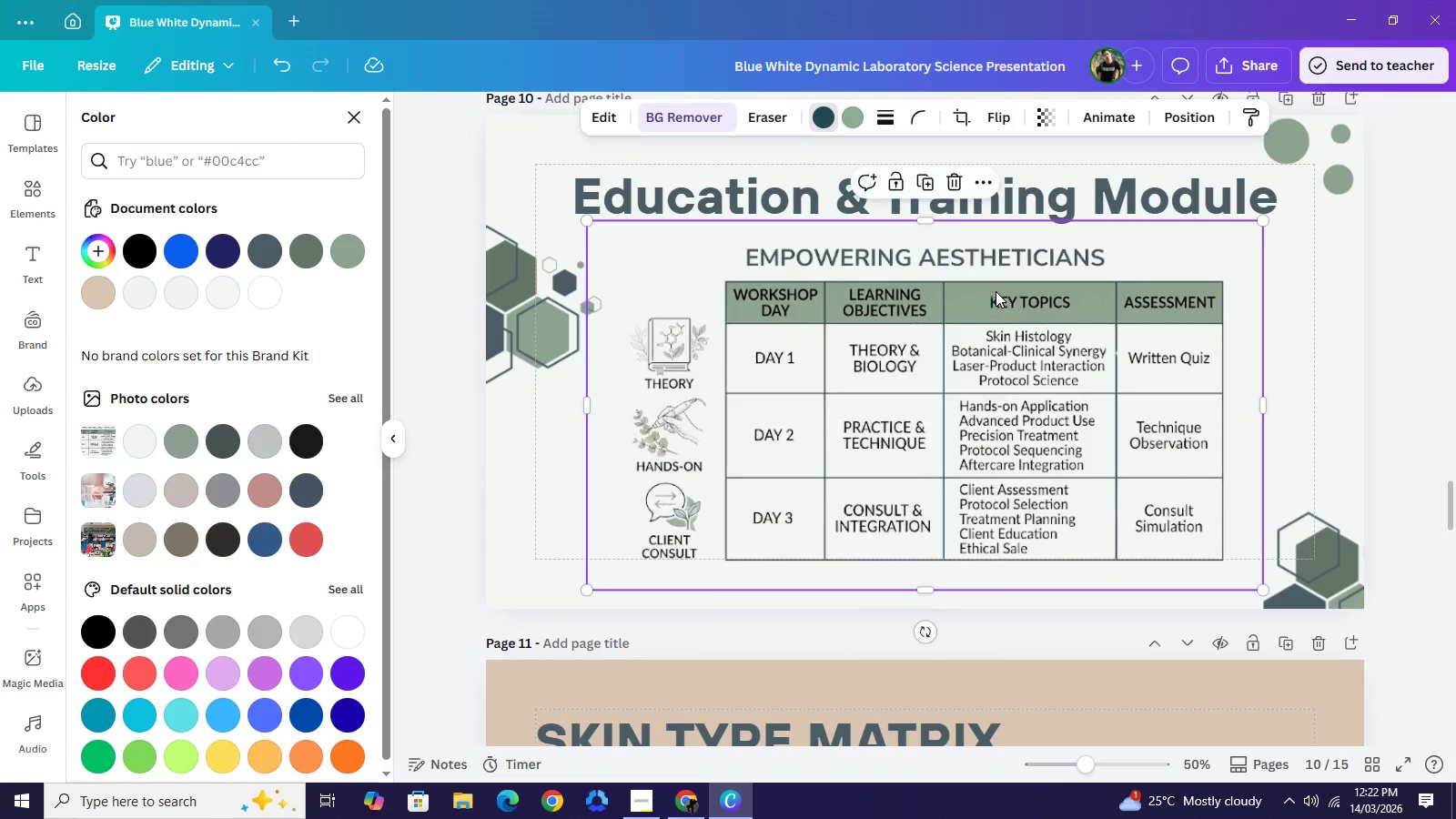 
left_click([1381, 291])
 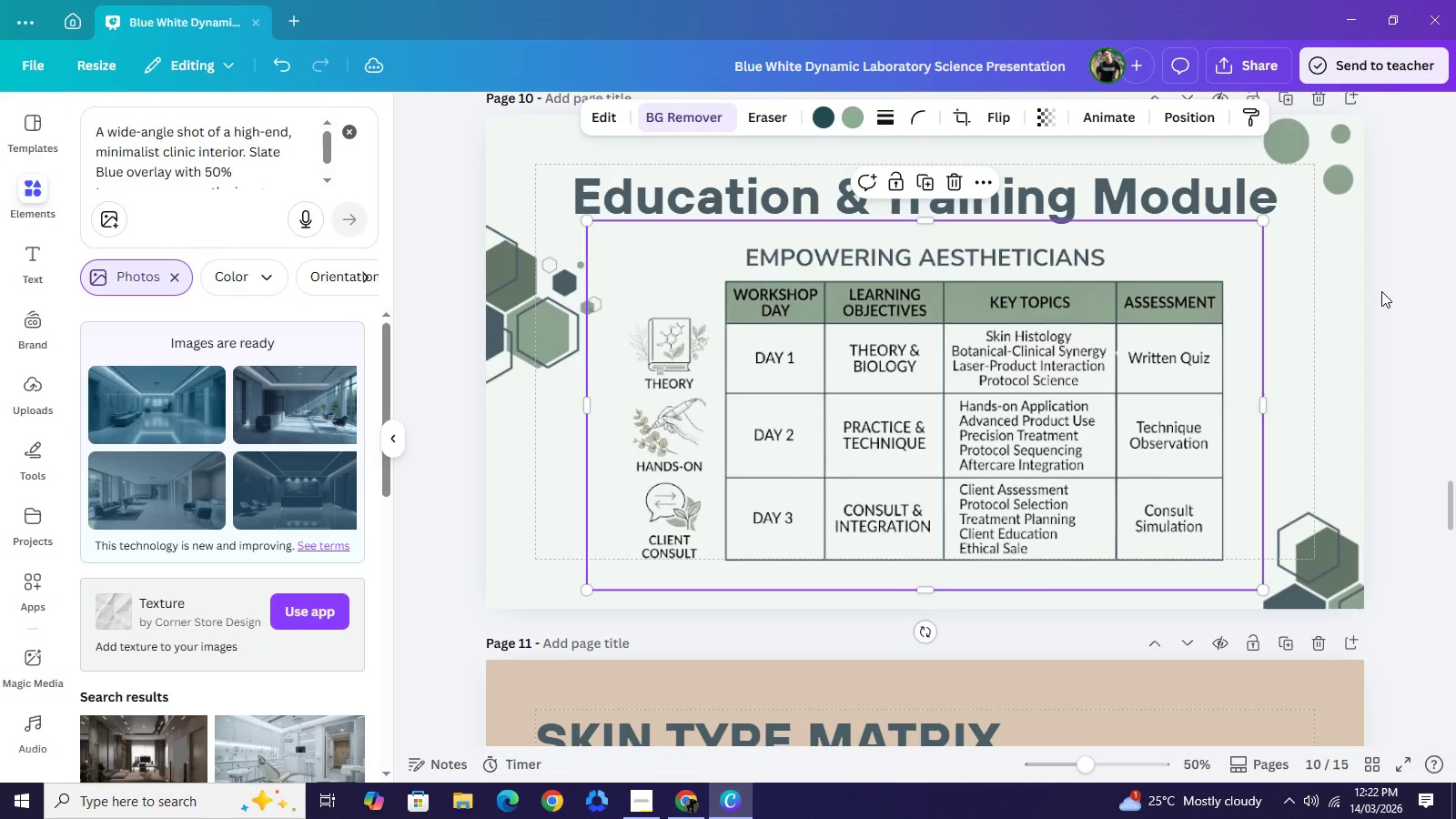 
left_click([1381, 291])
 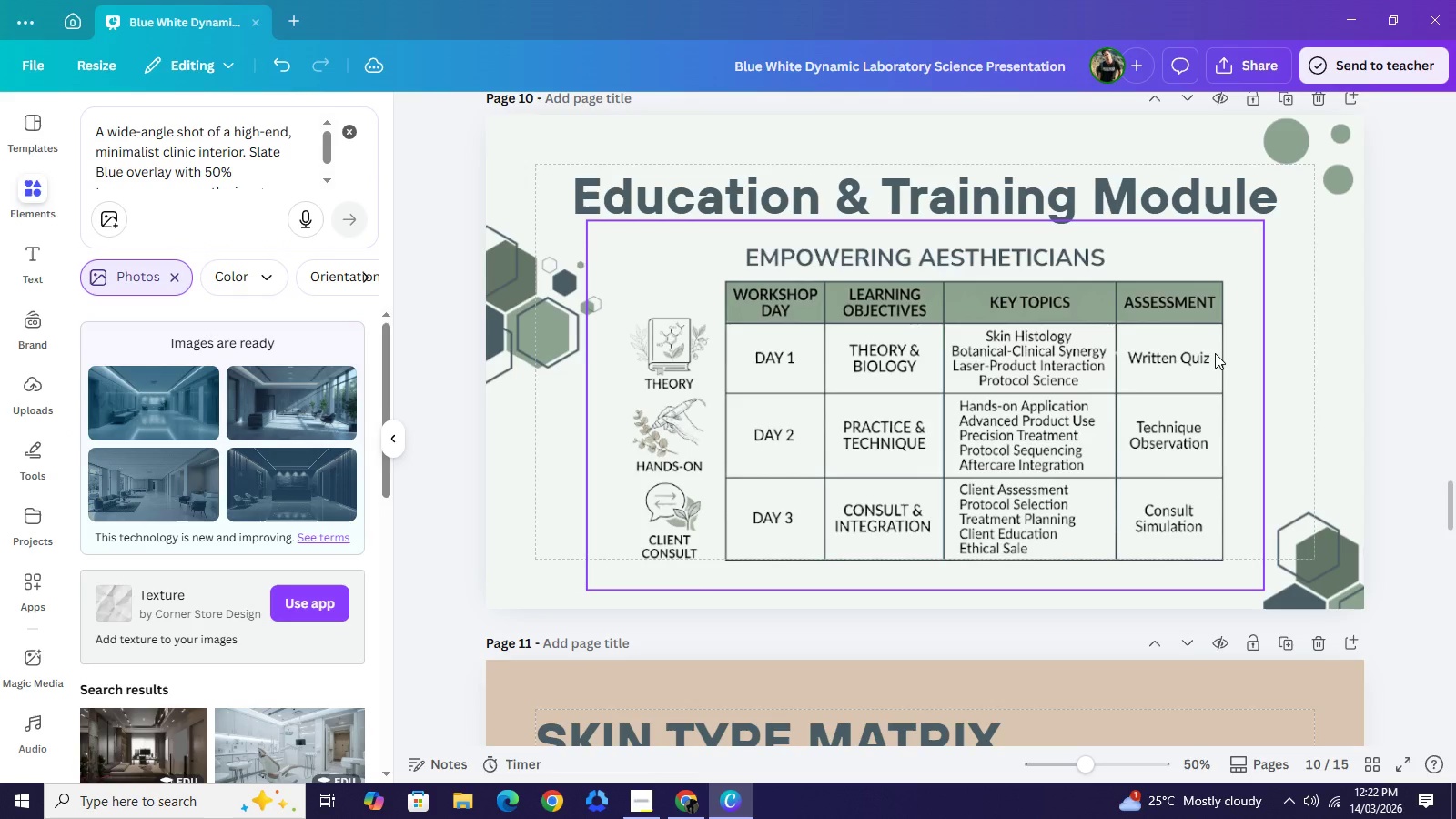 
scroll: coordinate [793, 440], scroll_direction: down, amount: 8.0
 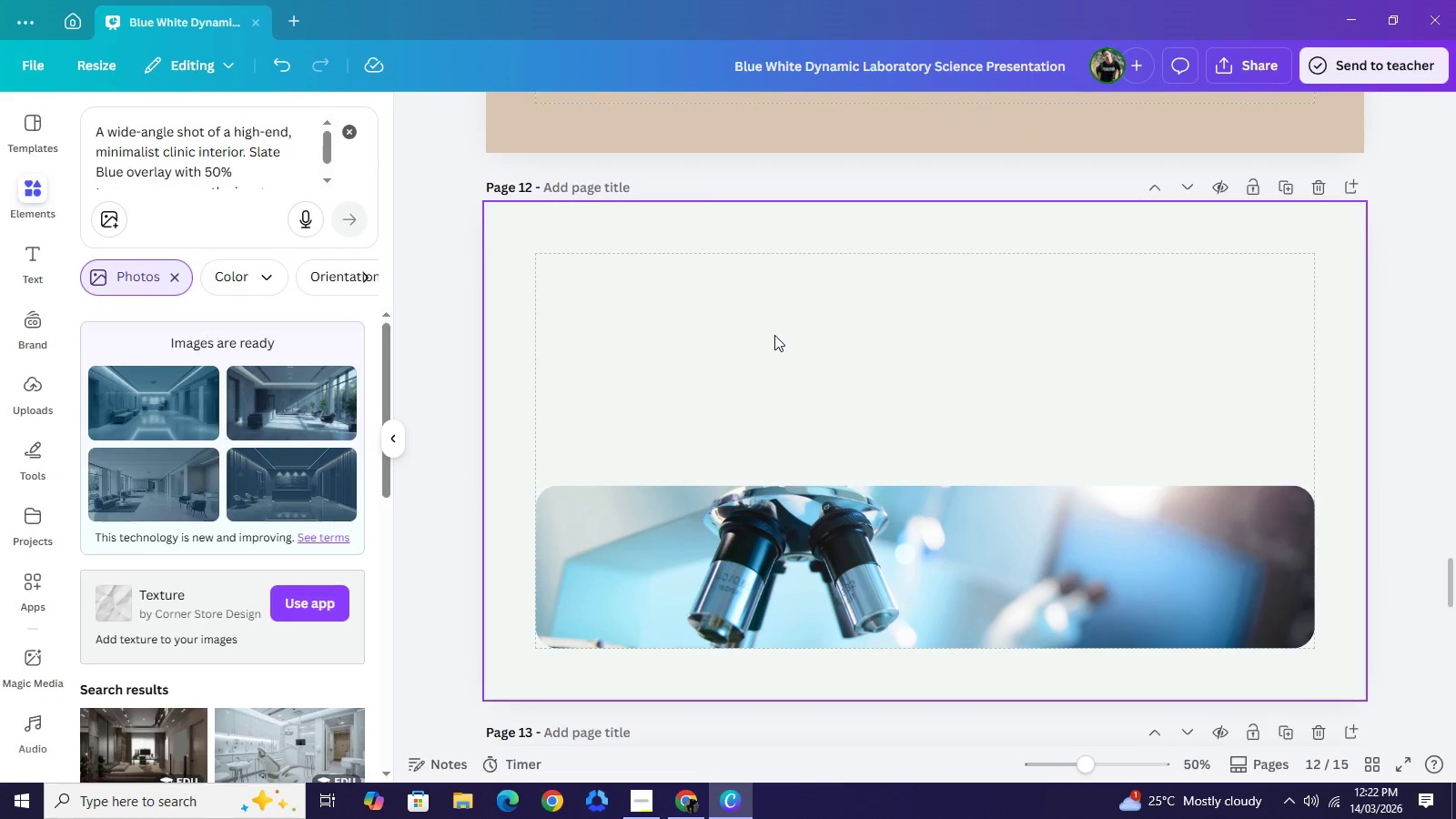 
left_click([774, 335])
 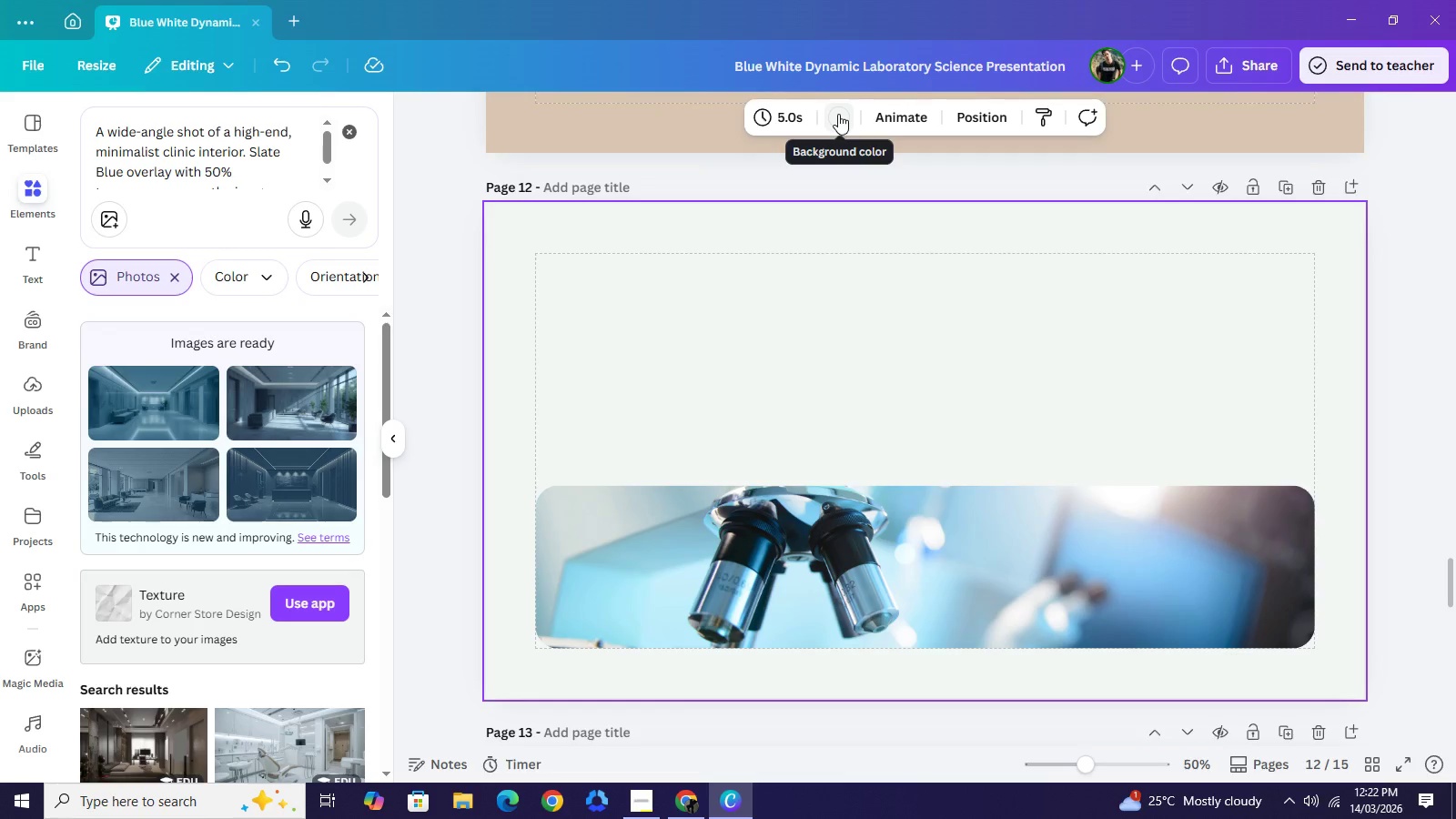 
left_click([838, 114])
 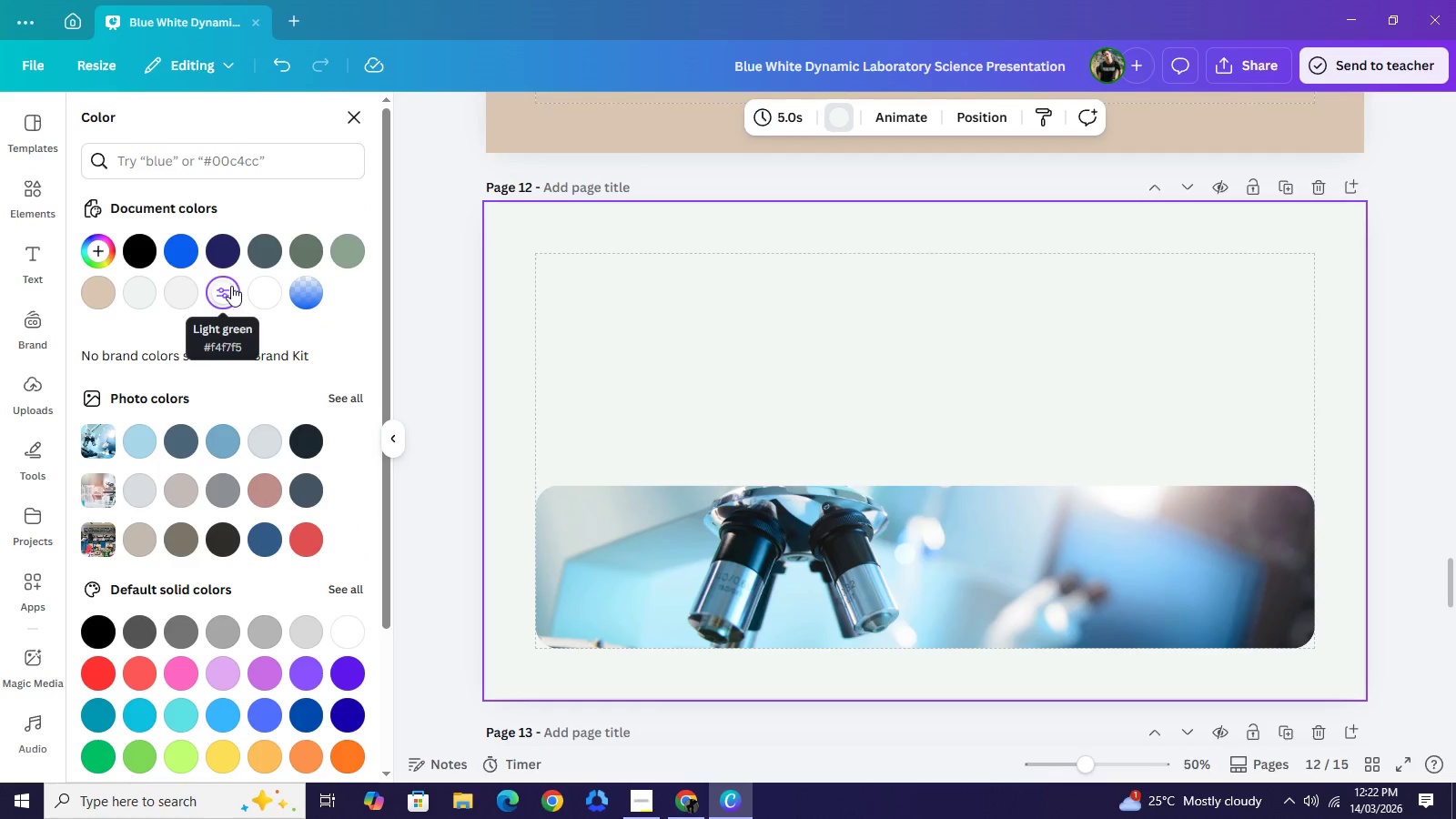 
wait(6.58)
 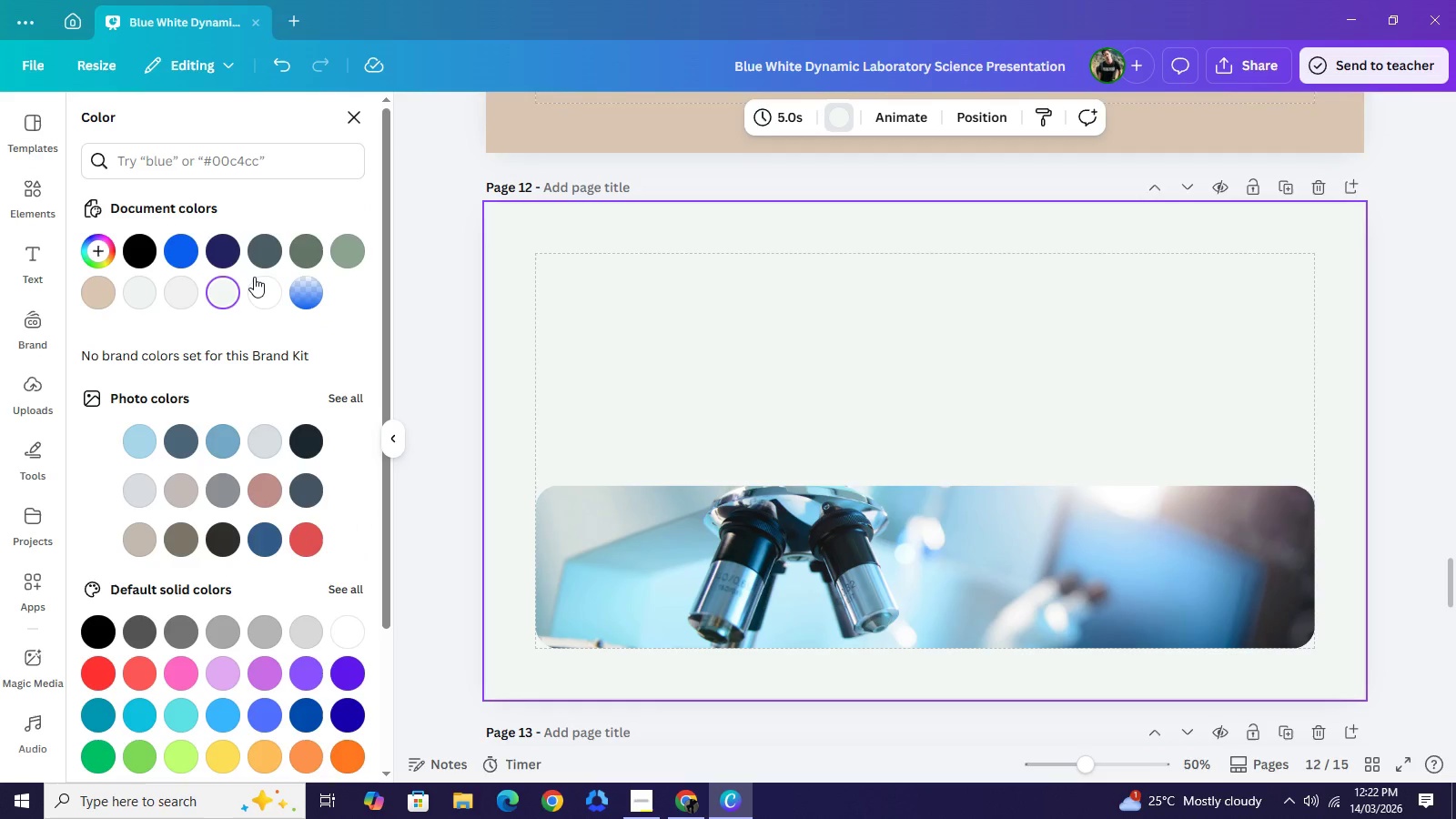 
left_click([680, 798])
 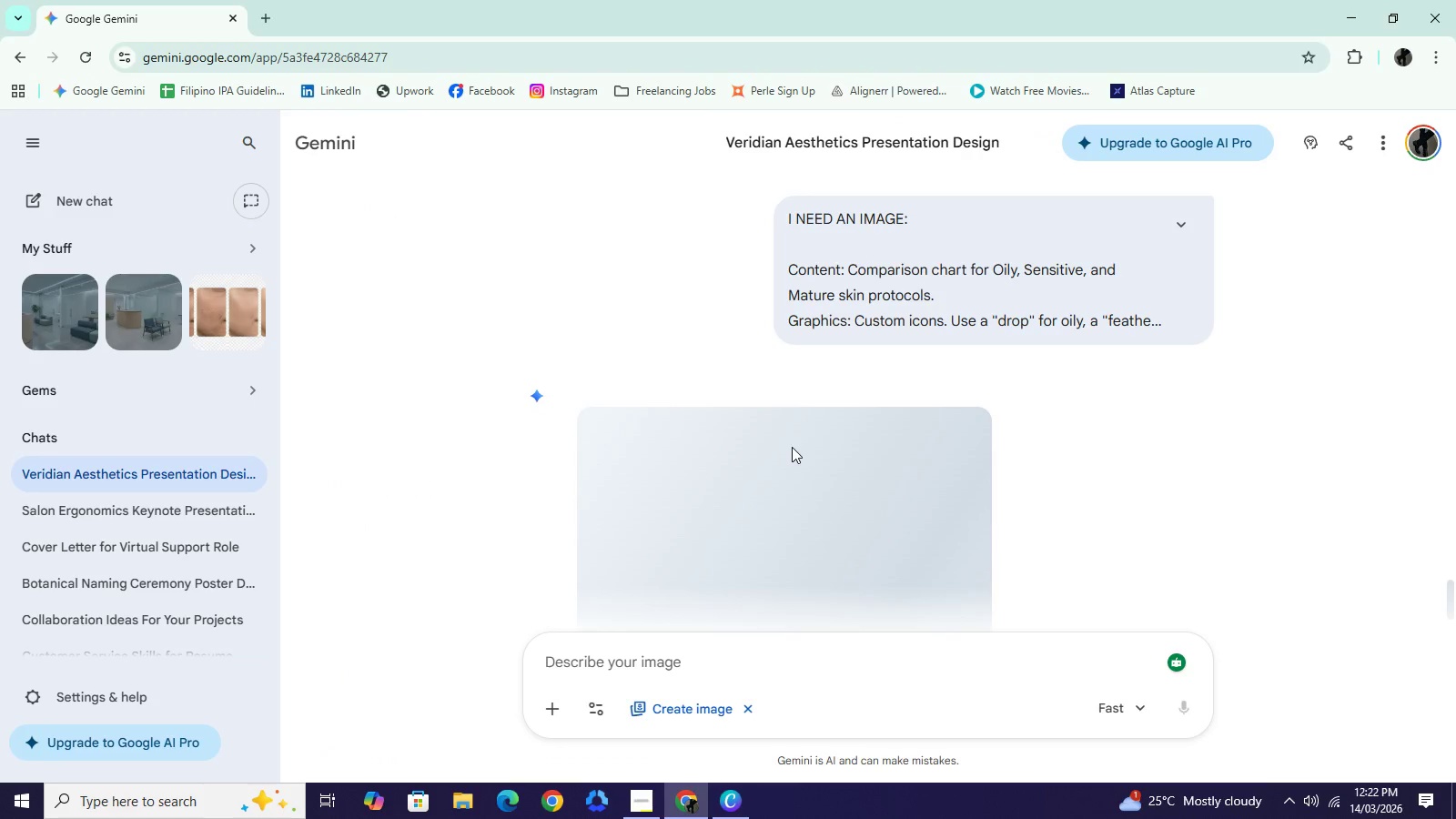 
scroll: coordinate [792, 447], scroll_direction: down, amount: 1.0
 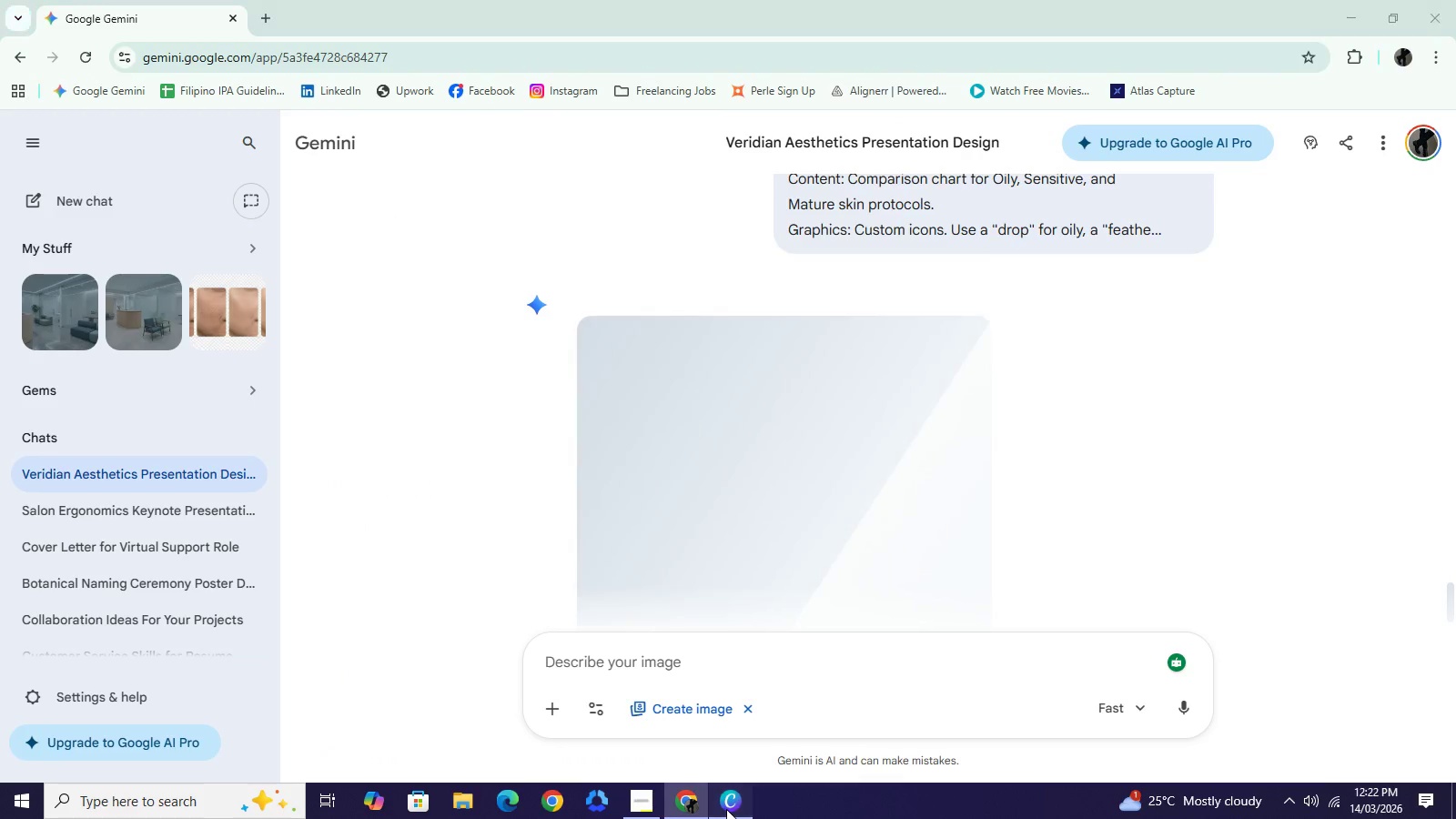 
left_click([726, 809])
 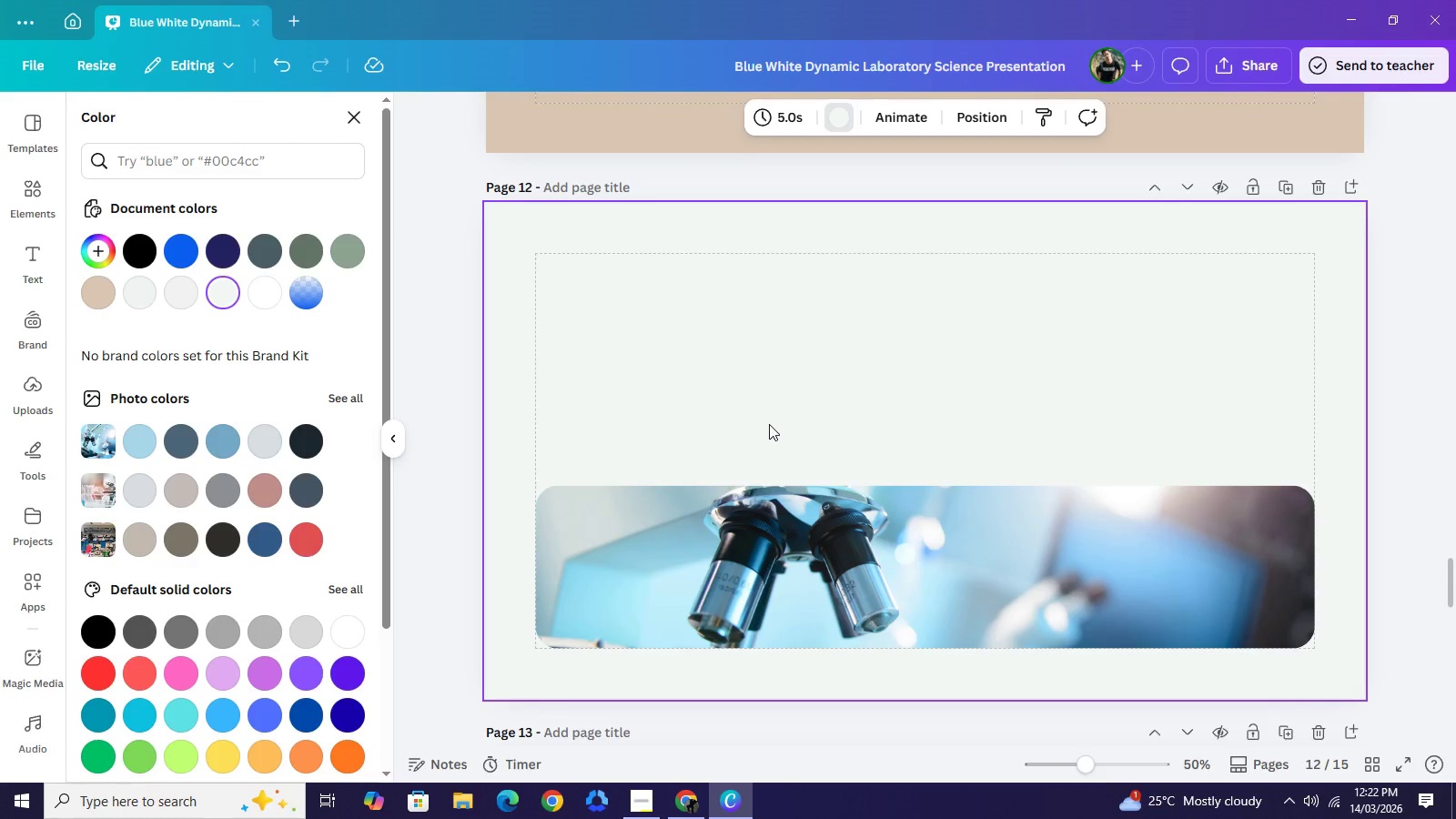 
scroll: coordinate [785, 349], scroll_direction: up, amount: 6.0
 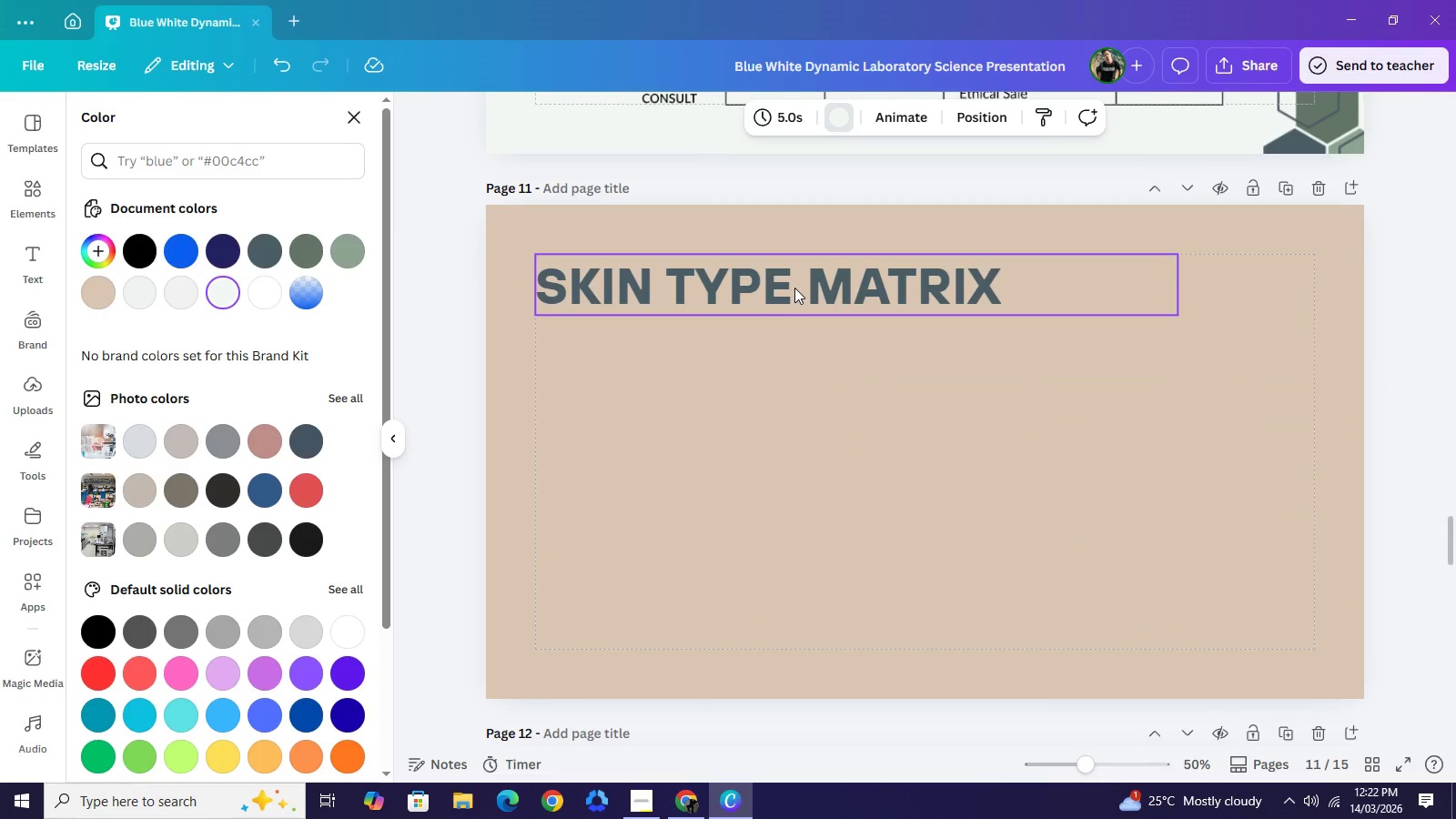 
left_click([794, 288])
 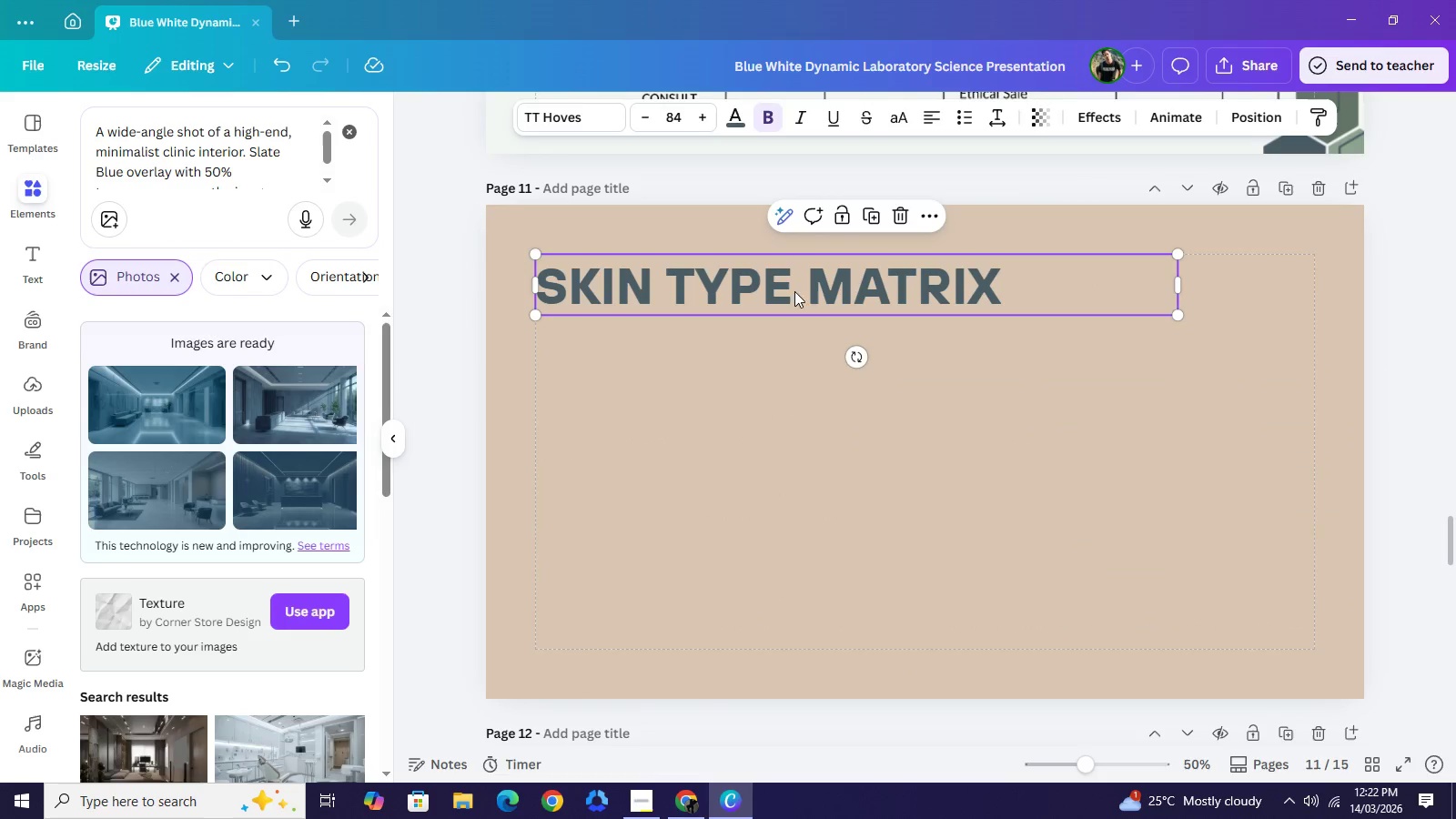 
key(Control+C)
 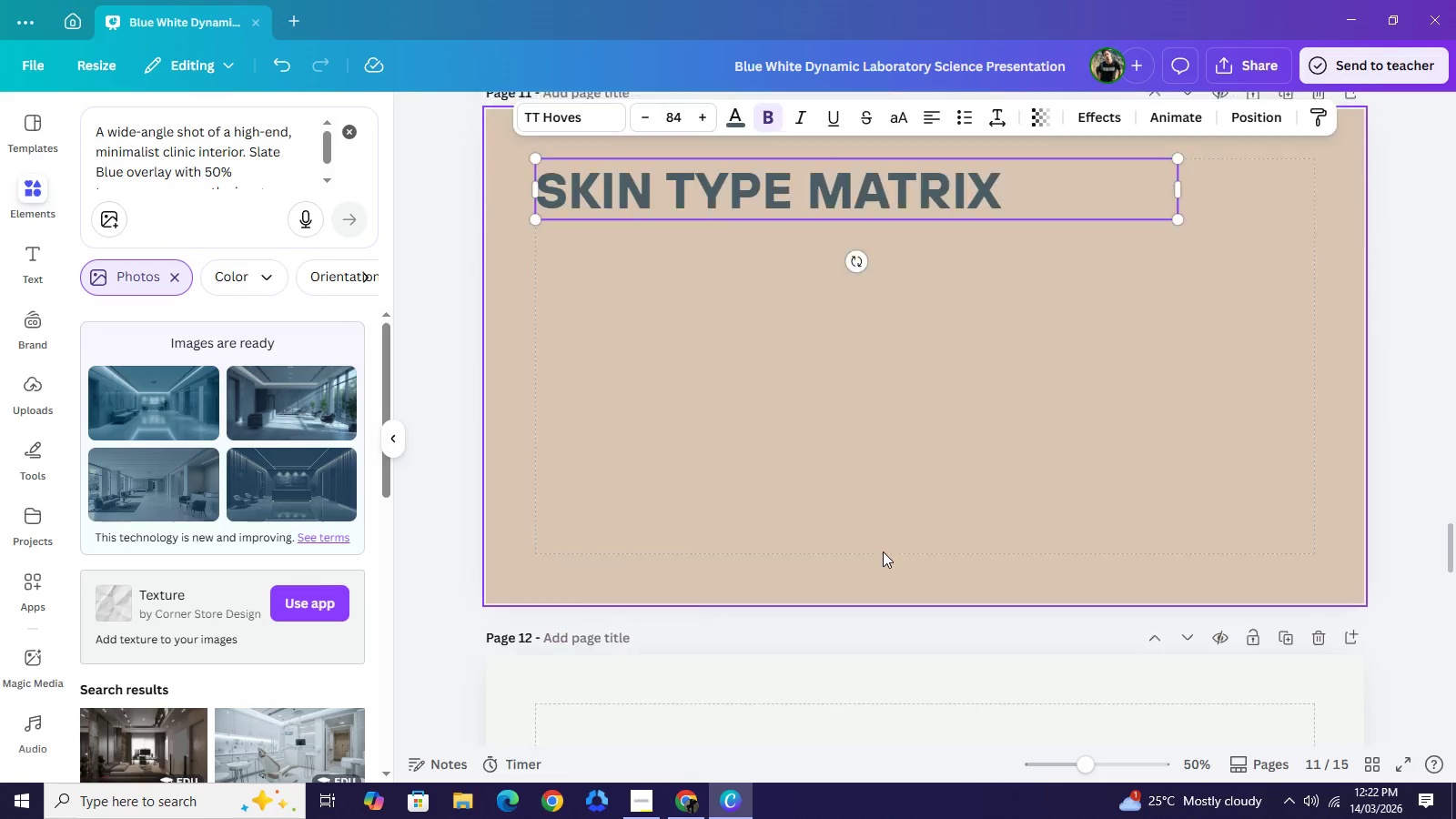 
scroll: coordinate [883, 553], scroll_direction: down, amount: 6.0
 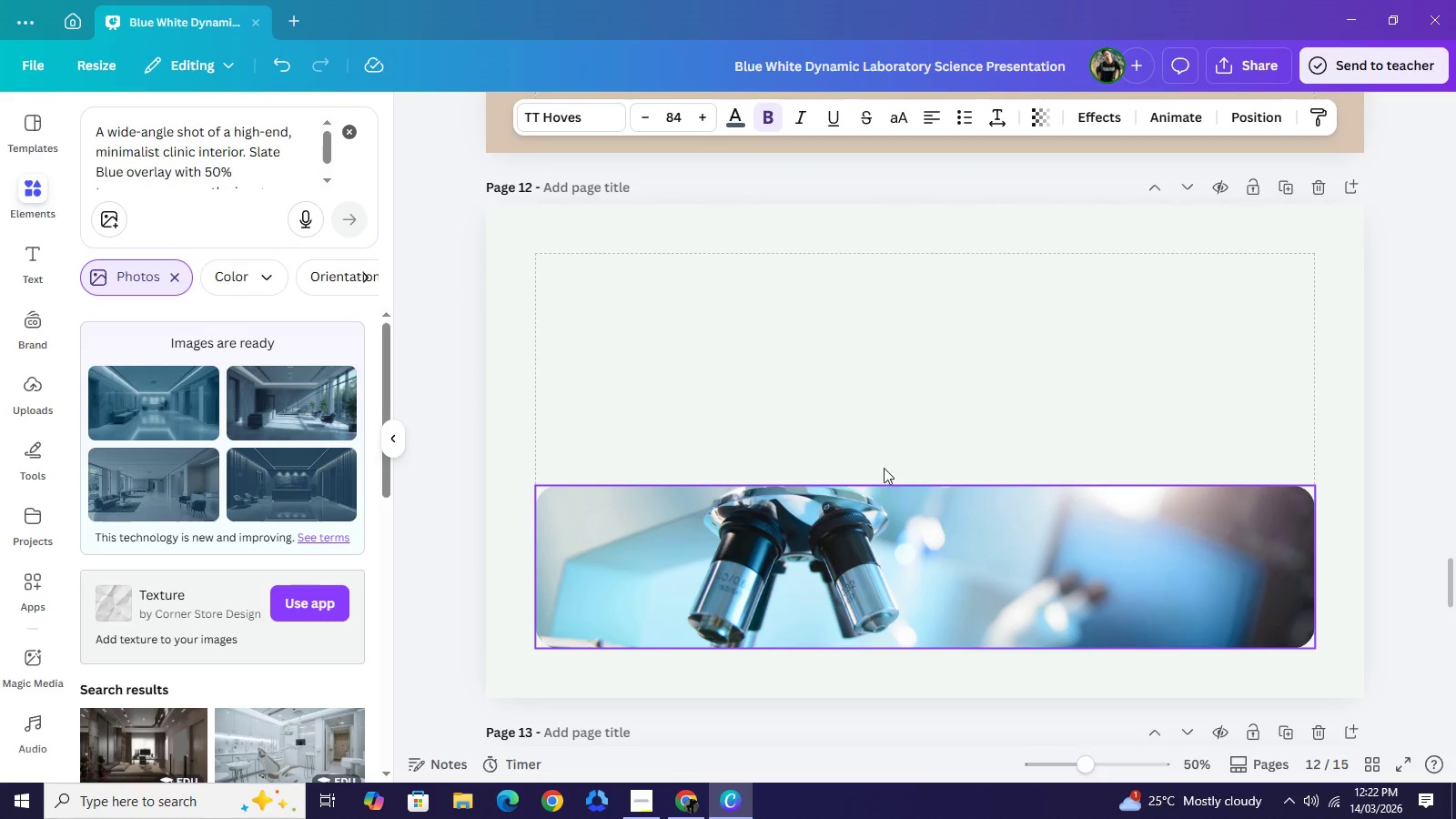 
key(Control+V)
 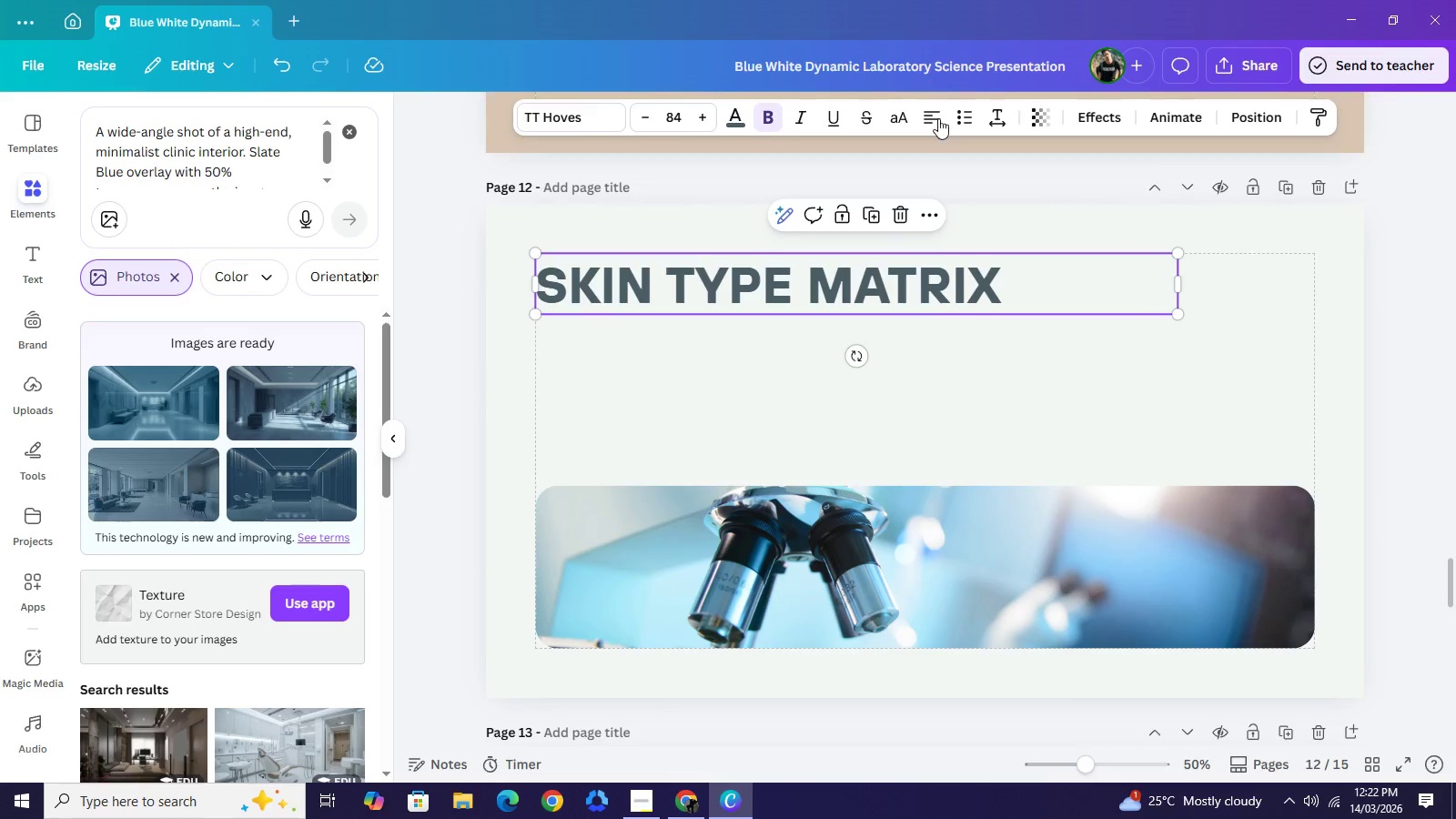 
left_click([938, 118])
 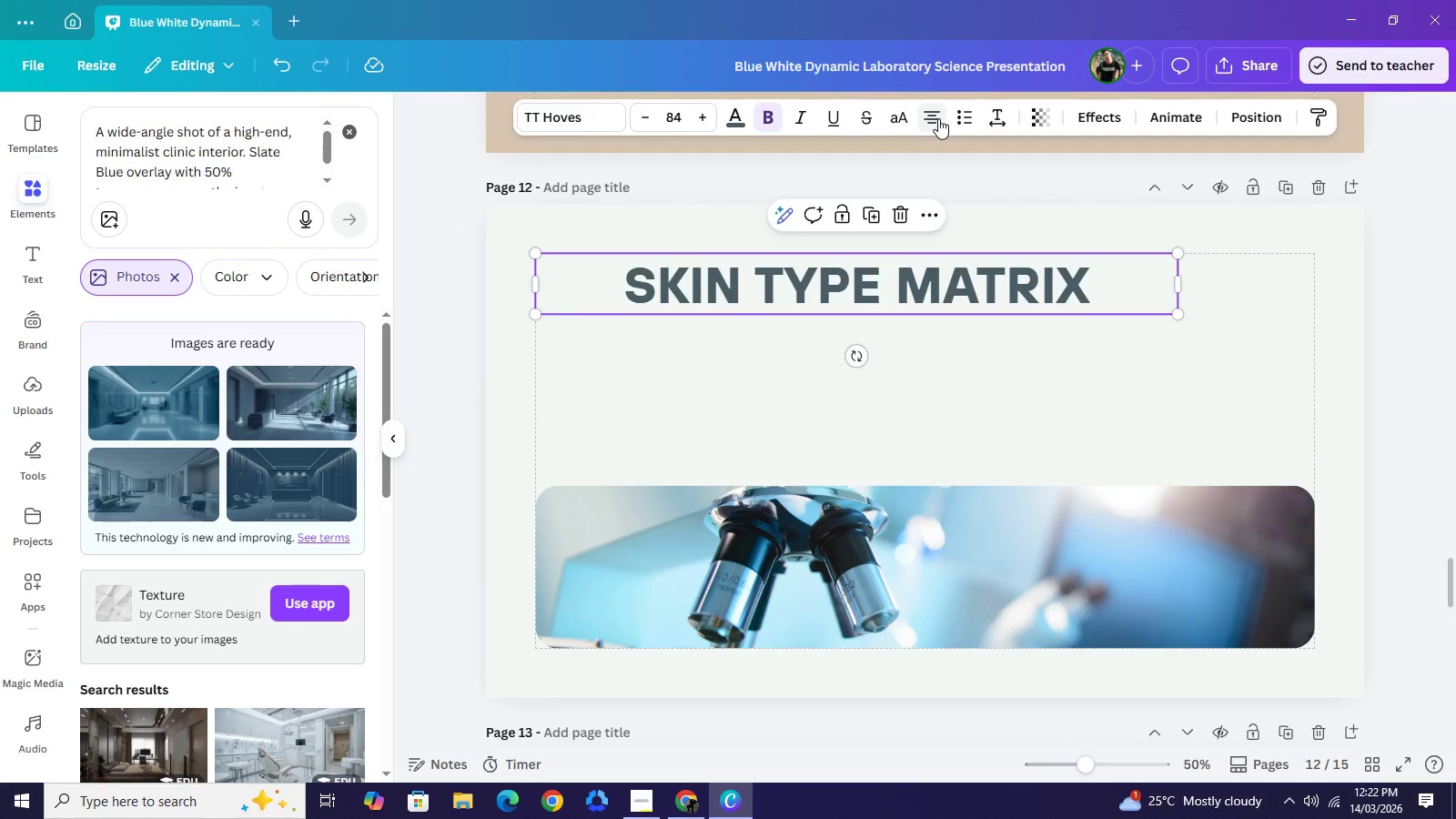 
left_click([938, 118])
 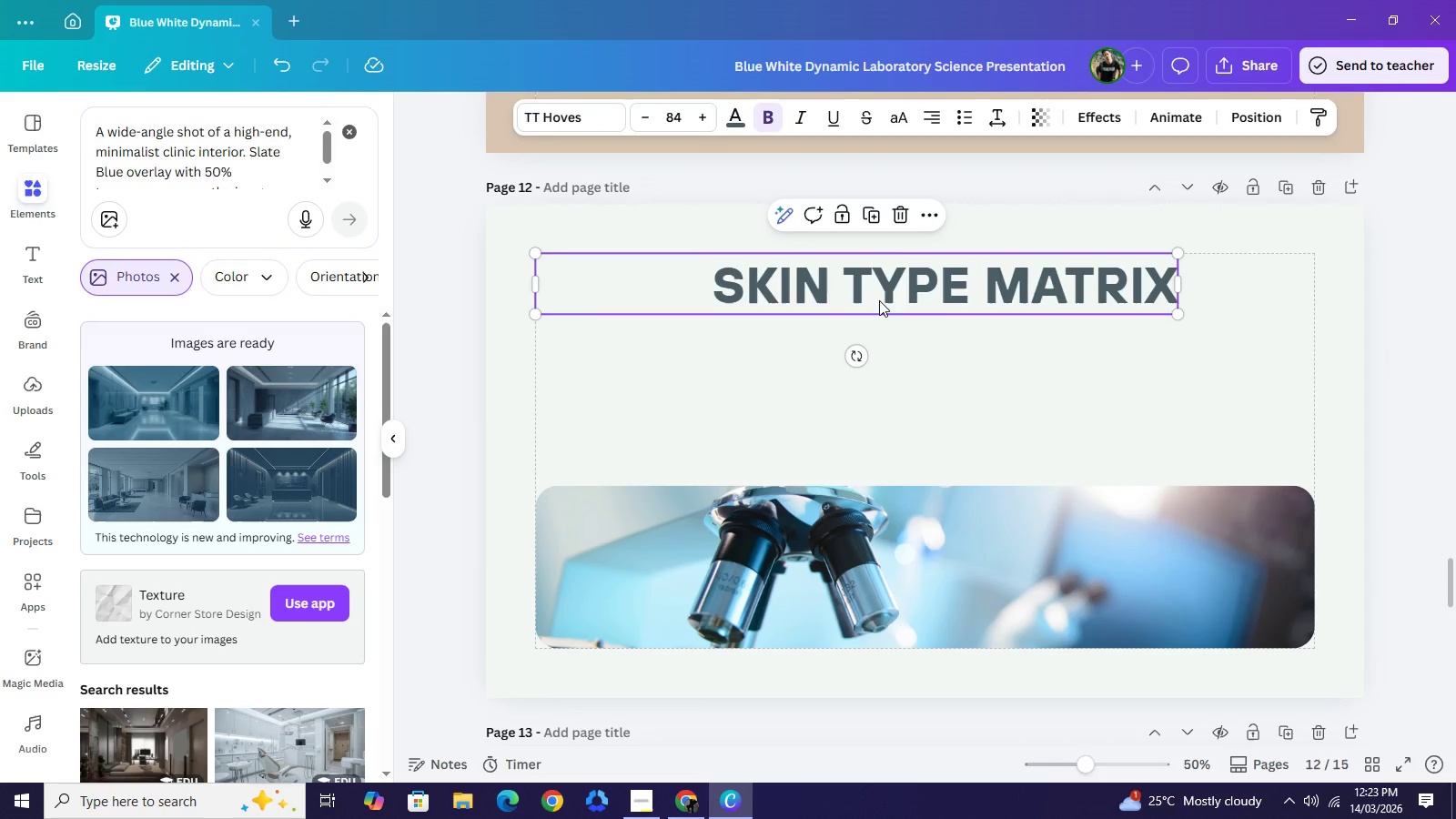 
left_click_drag(start_coordinate=[878, 300], to_coordinate=[1013, 300])
 